 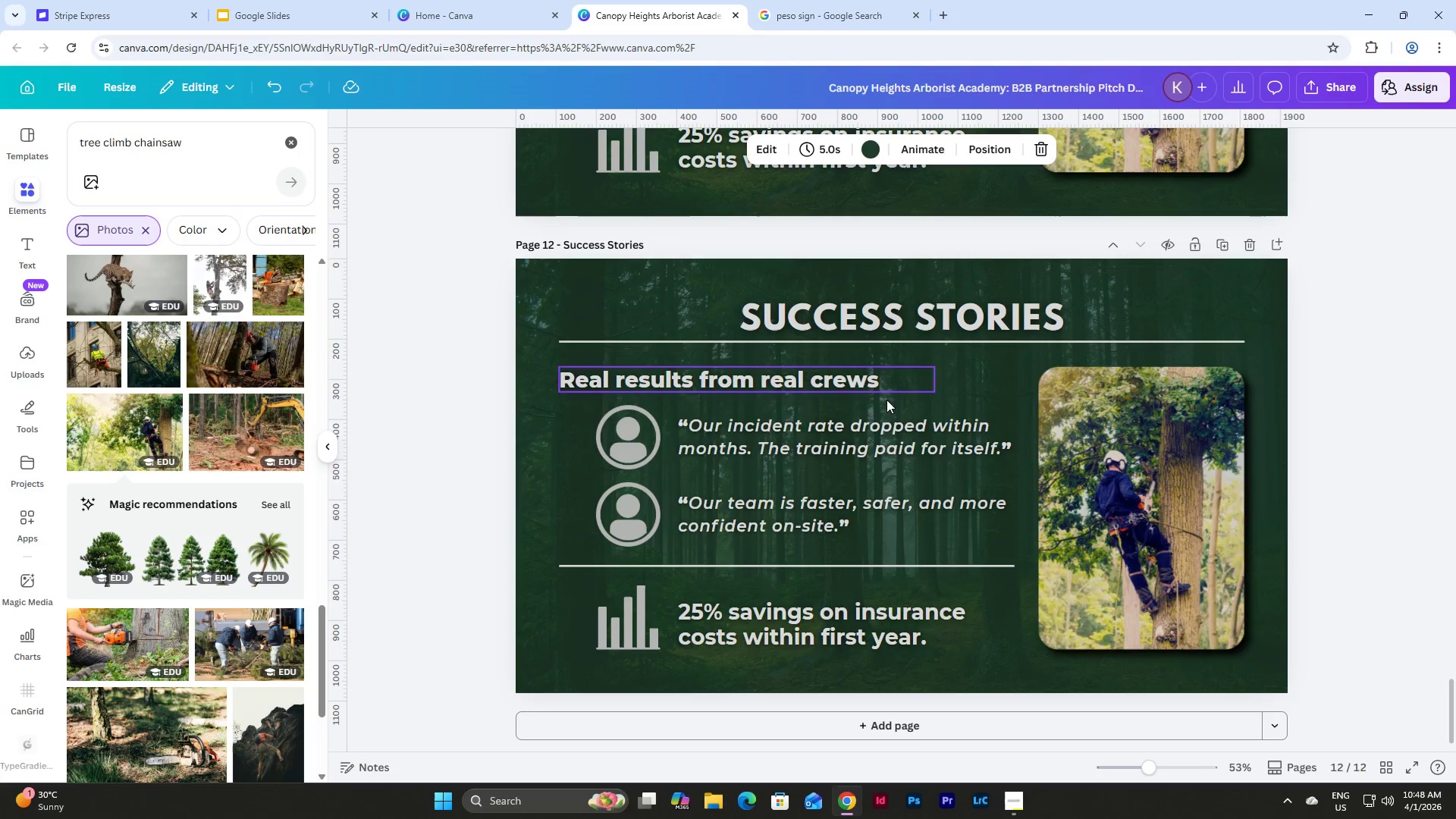 
left_click_drag(start_coordinate=[1274, 661], to_coordinate=[552, 378])
 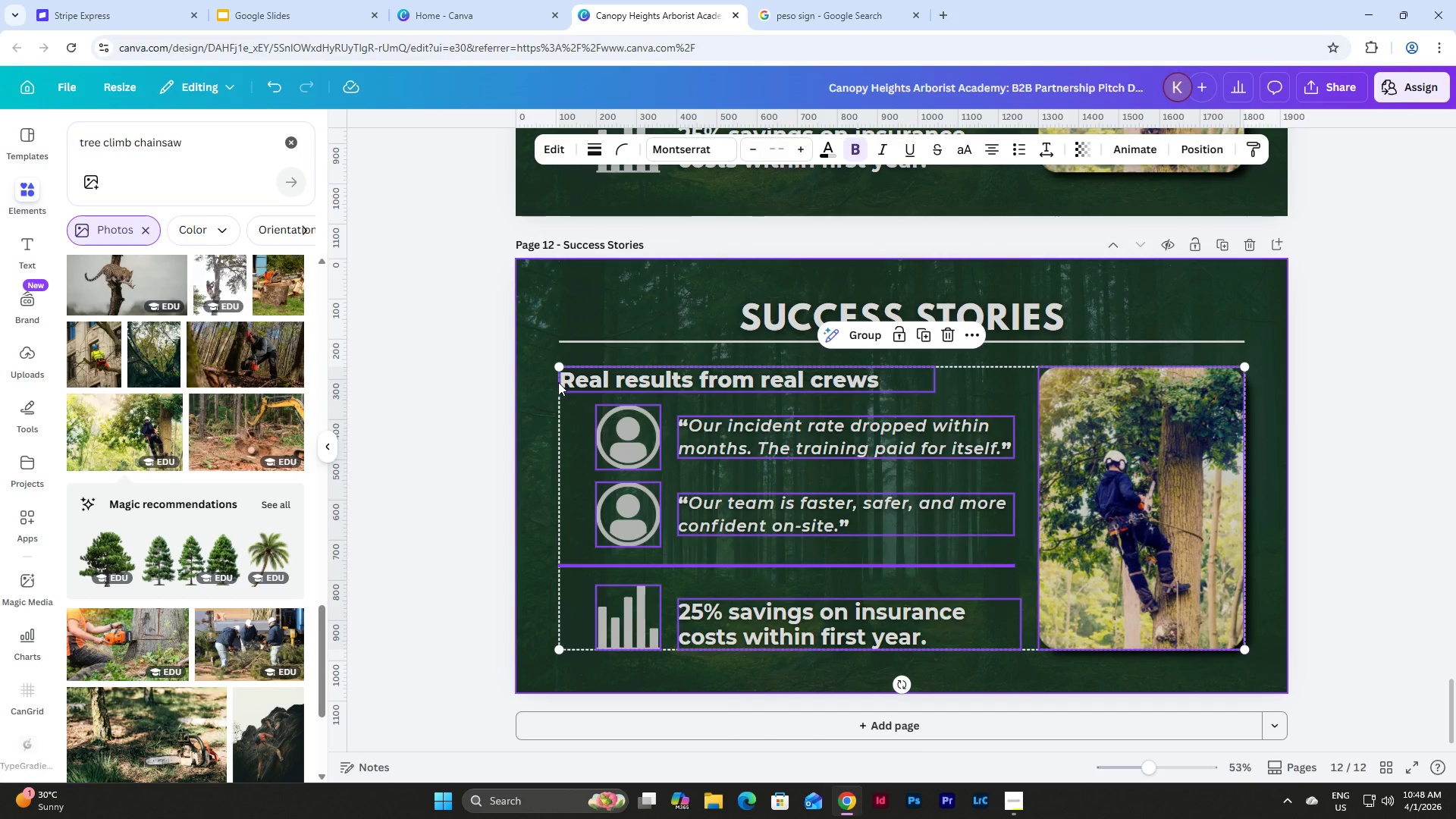 
key(Backspace)
 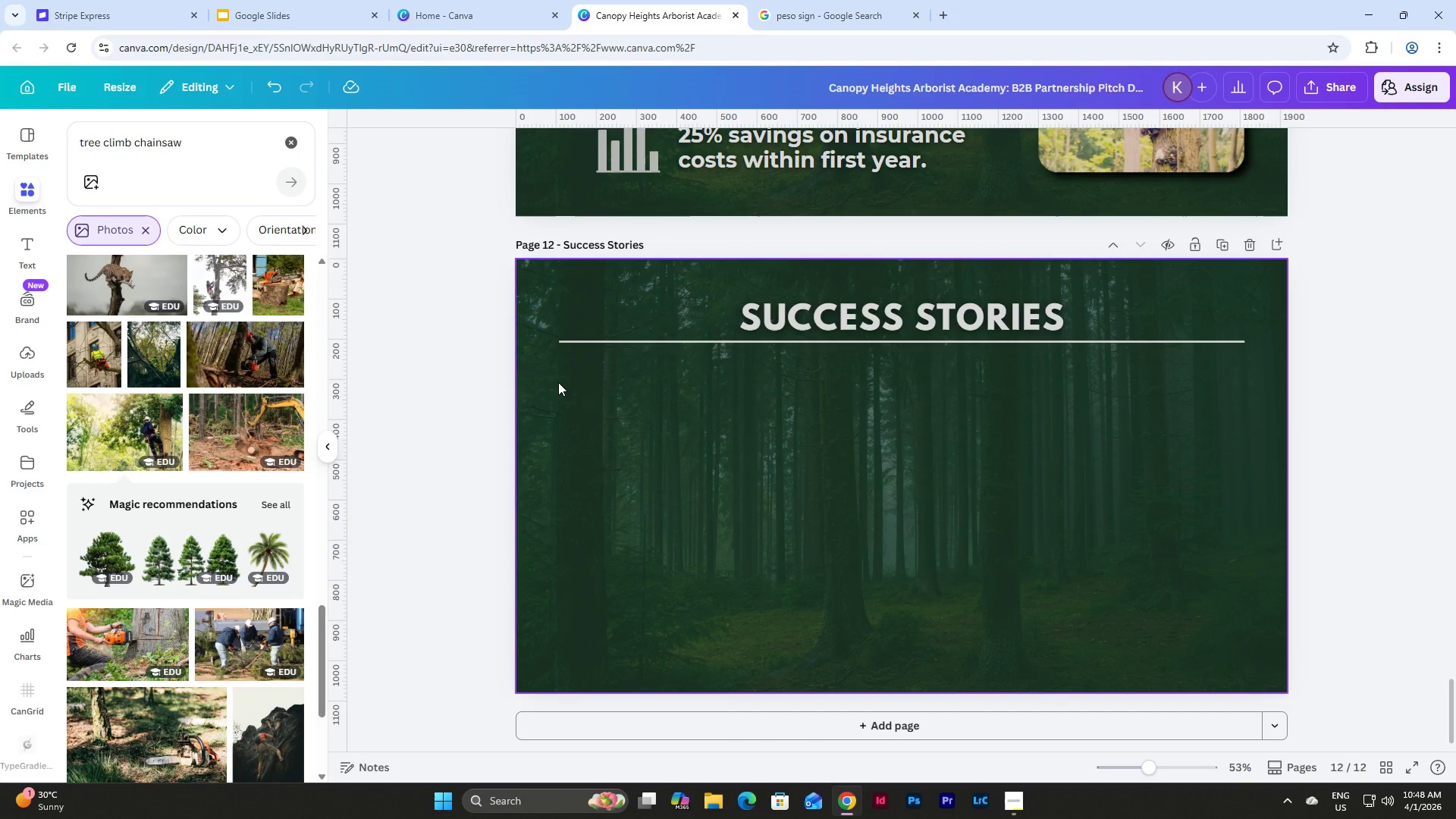 
wait(7.03)
 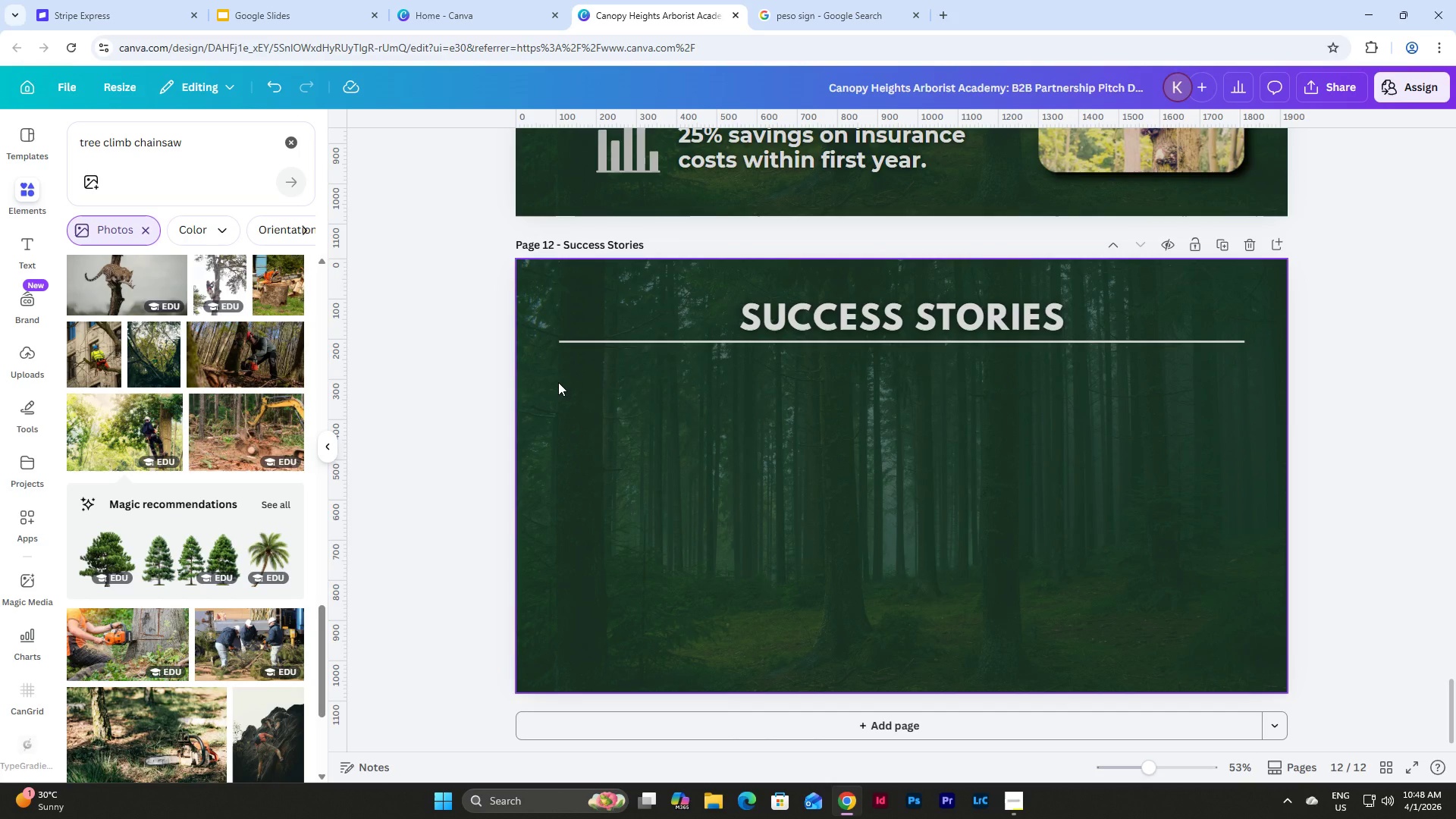 
left_click_drag(start_coordinate=[645, 246], to_coordinate=[554, 247])
 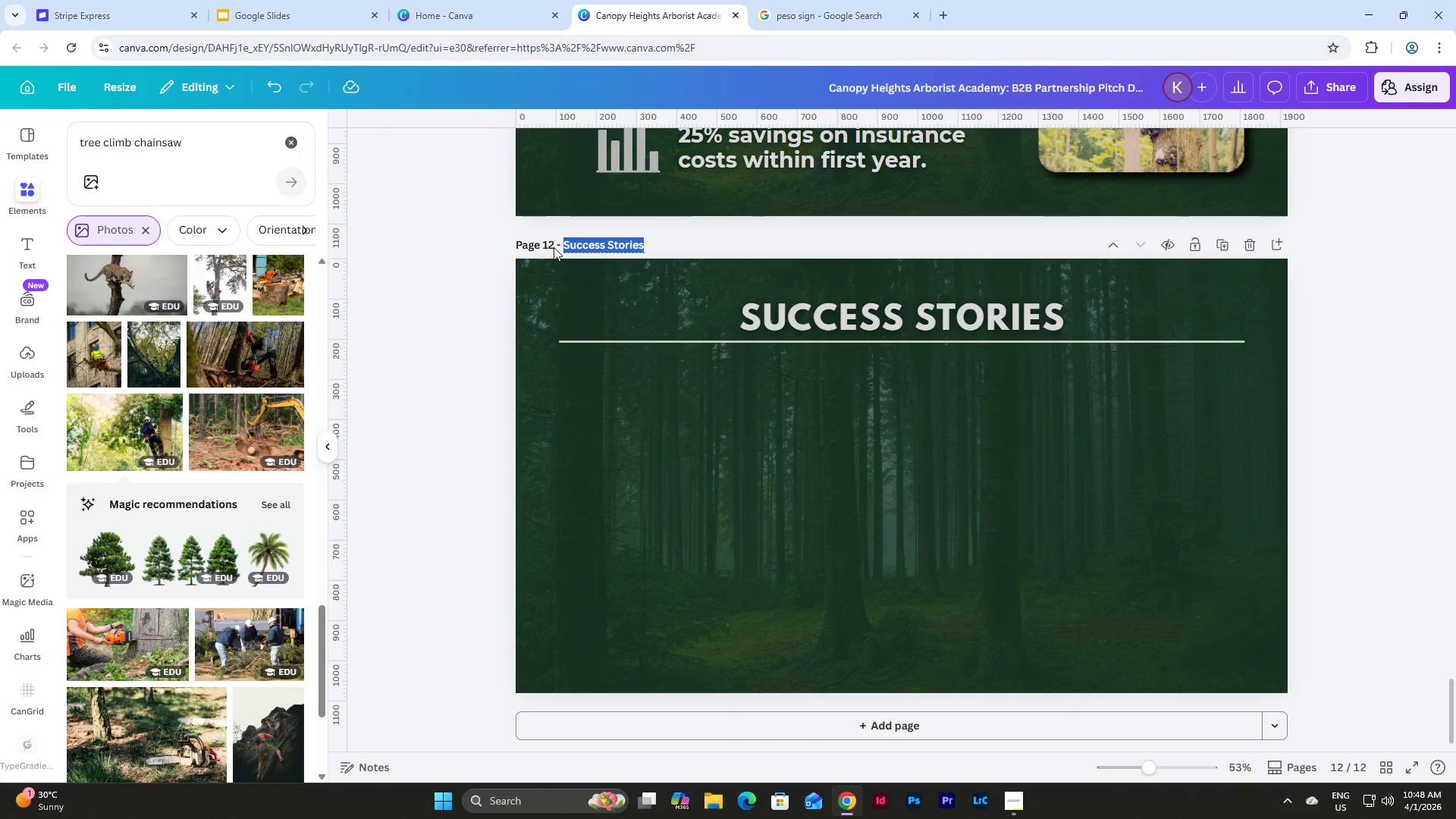 
type(Call to Action)
 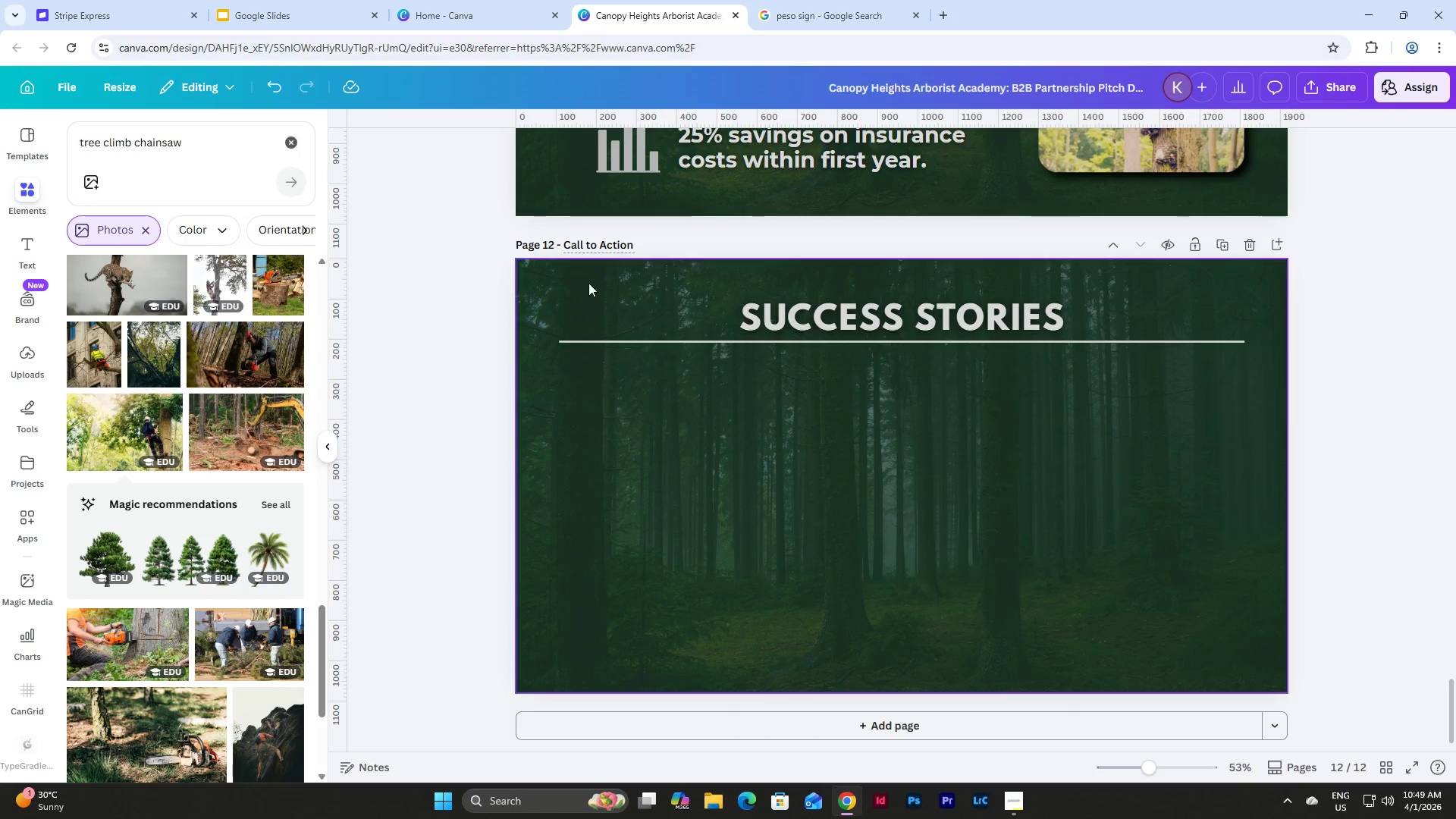 
double_click([848, 314])
 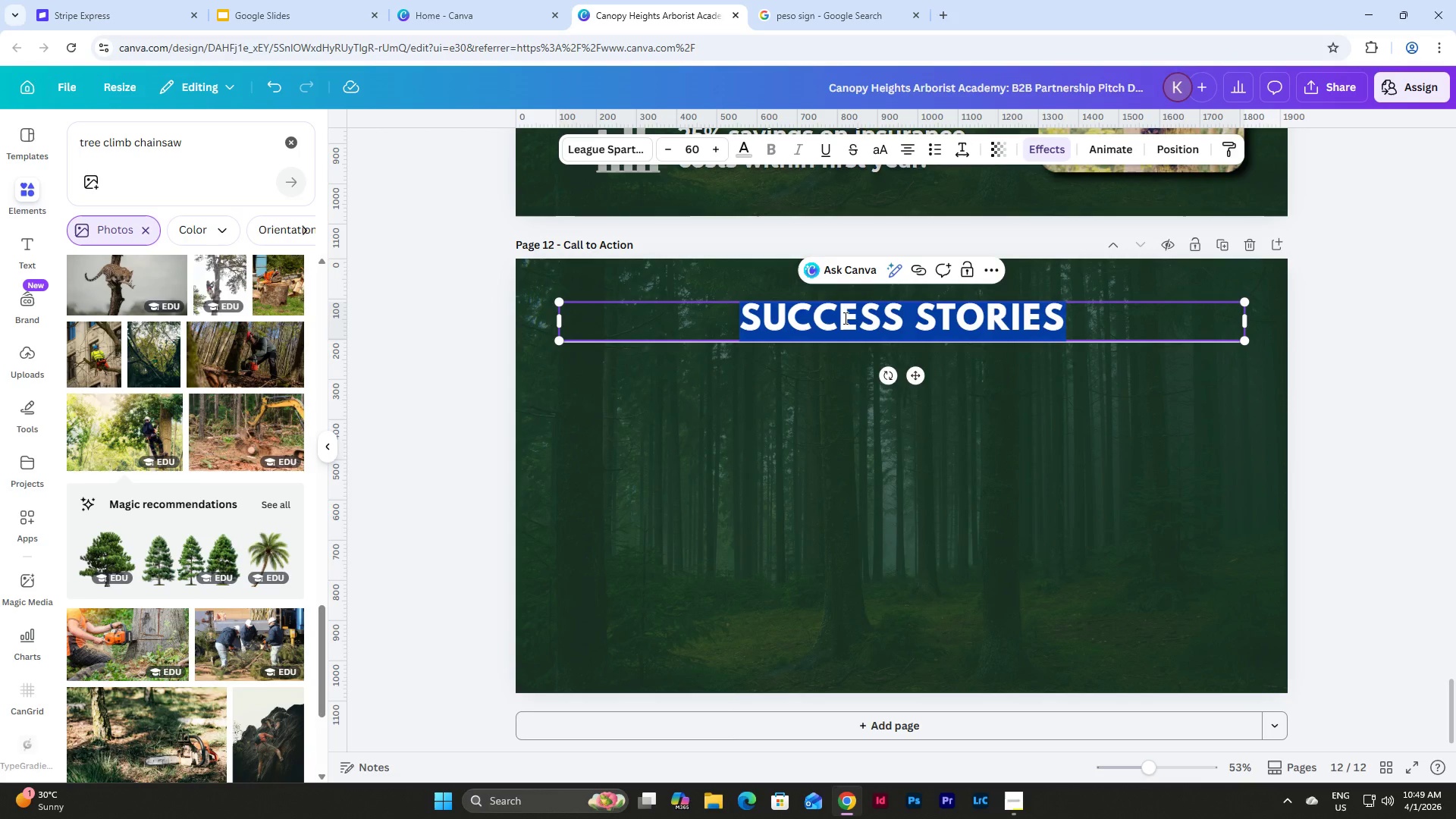 
type(READY TO BUILD A SAFER CREW?)
 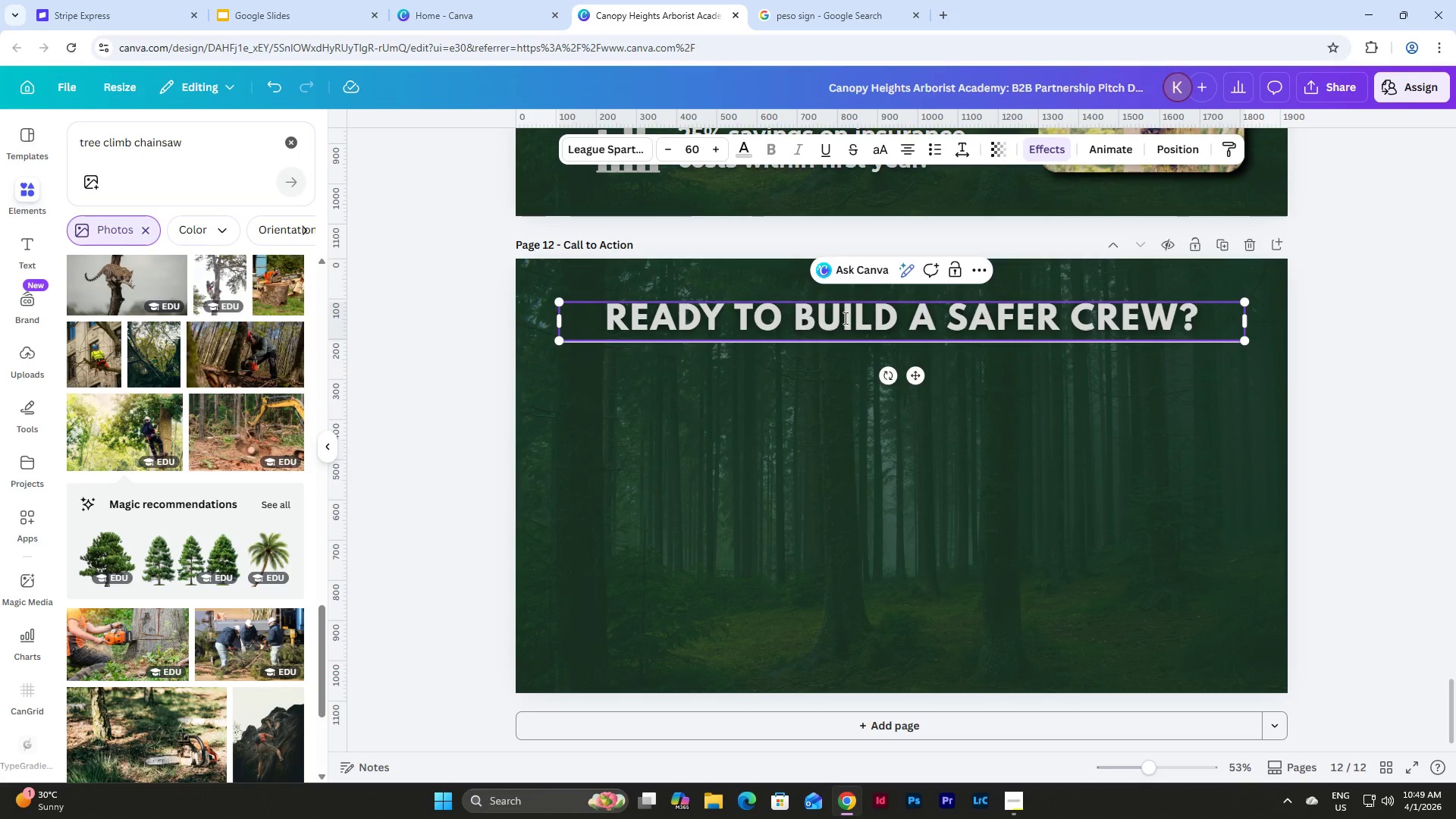 
wait(6.06)
 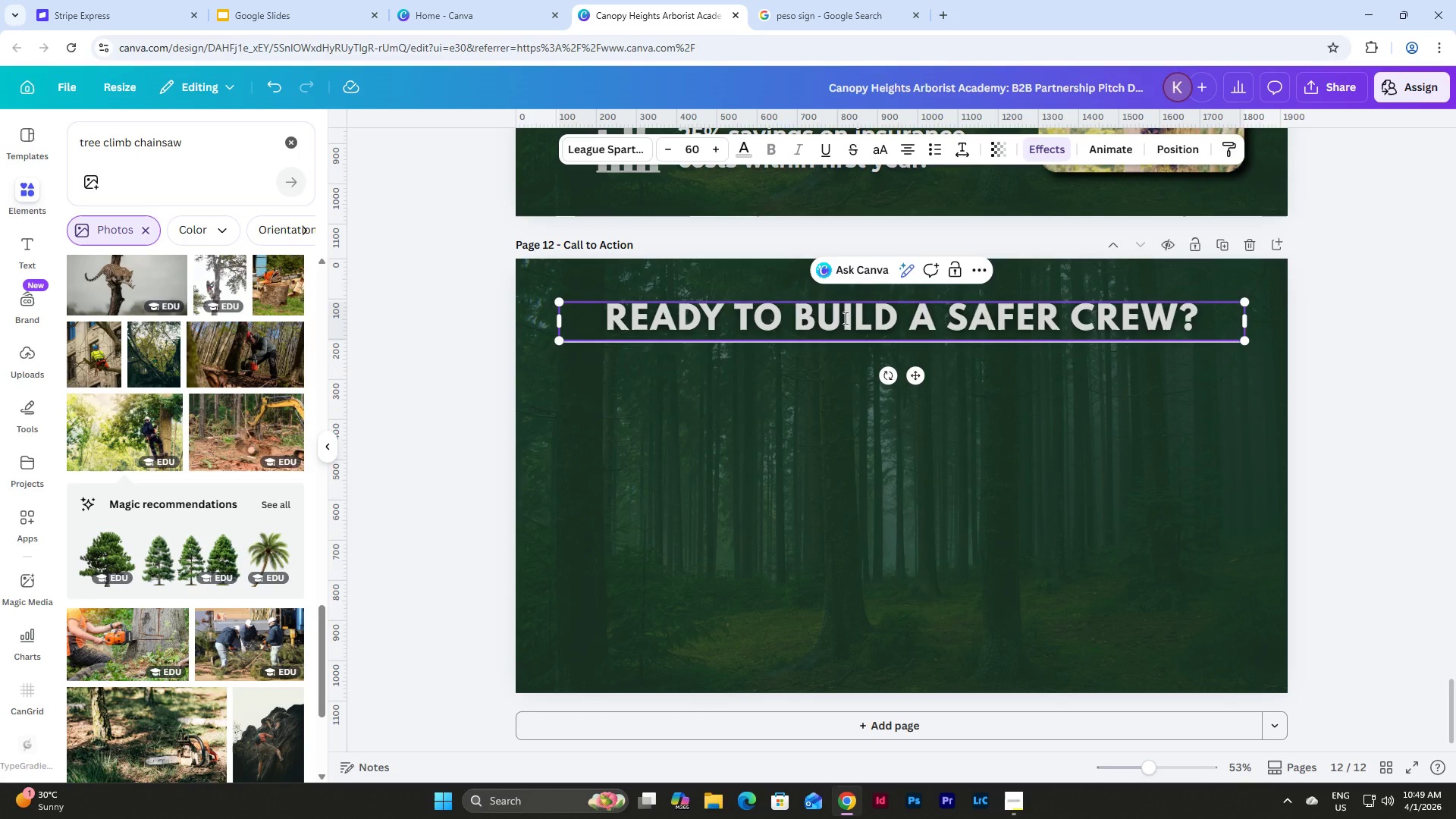 
left_click([852, 426])
 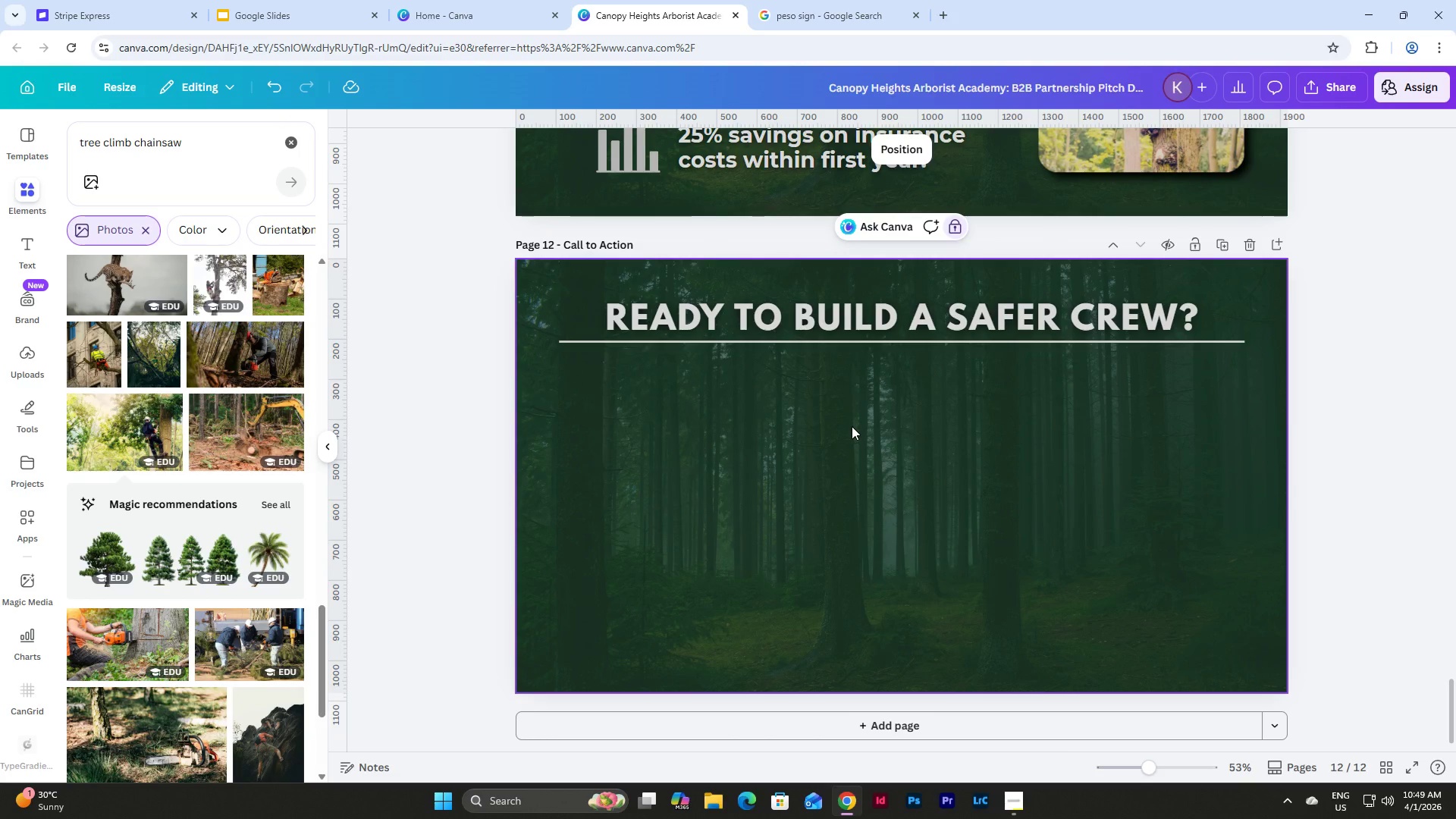 
scroll: coordinate [825, 459], scroll_direction: up, amount: 47.0
 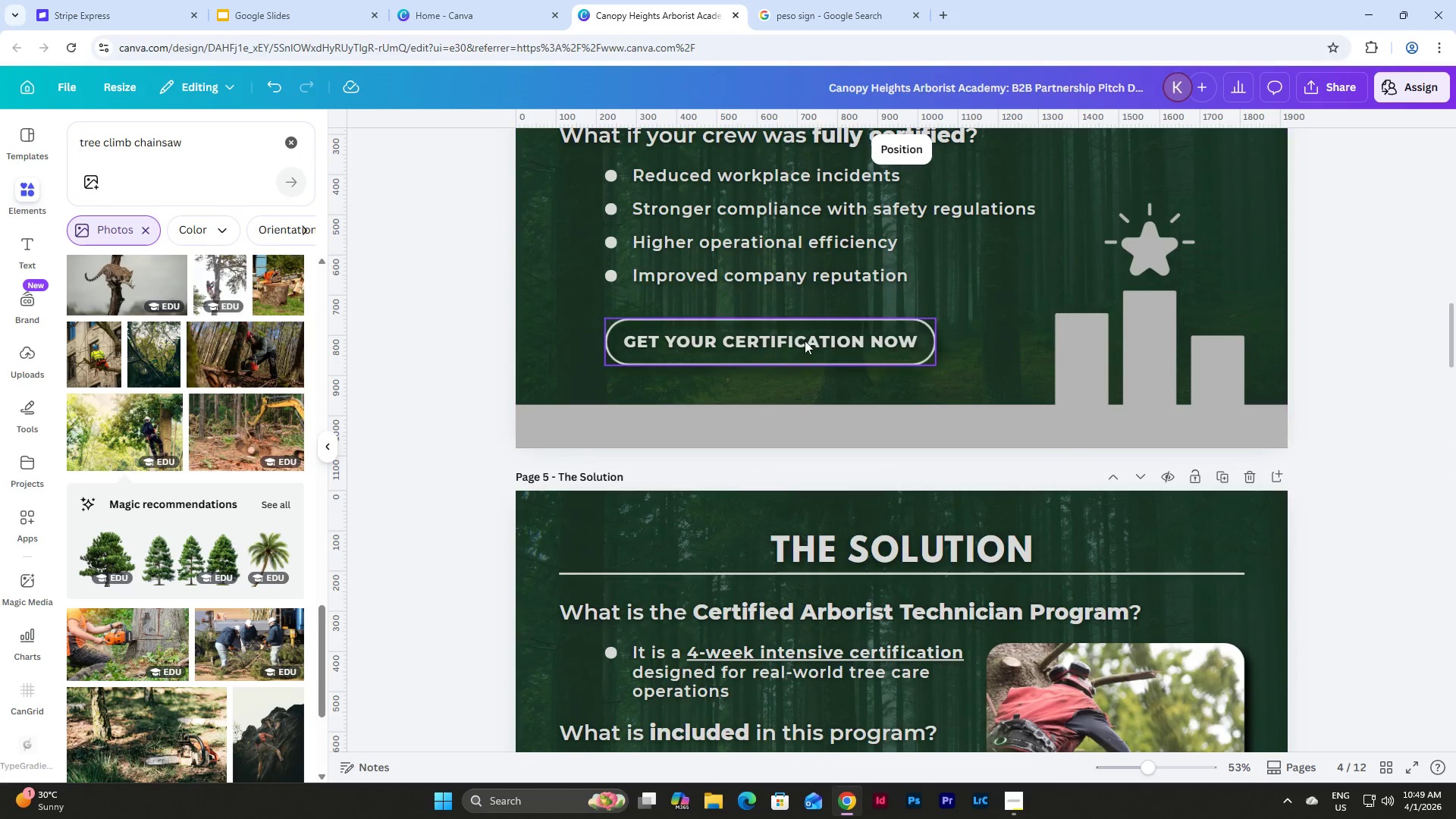 
left_click([805, 339])
 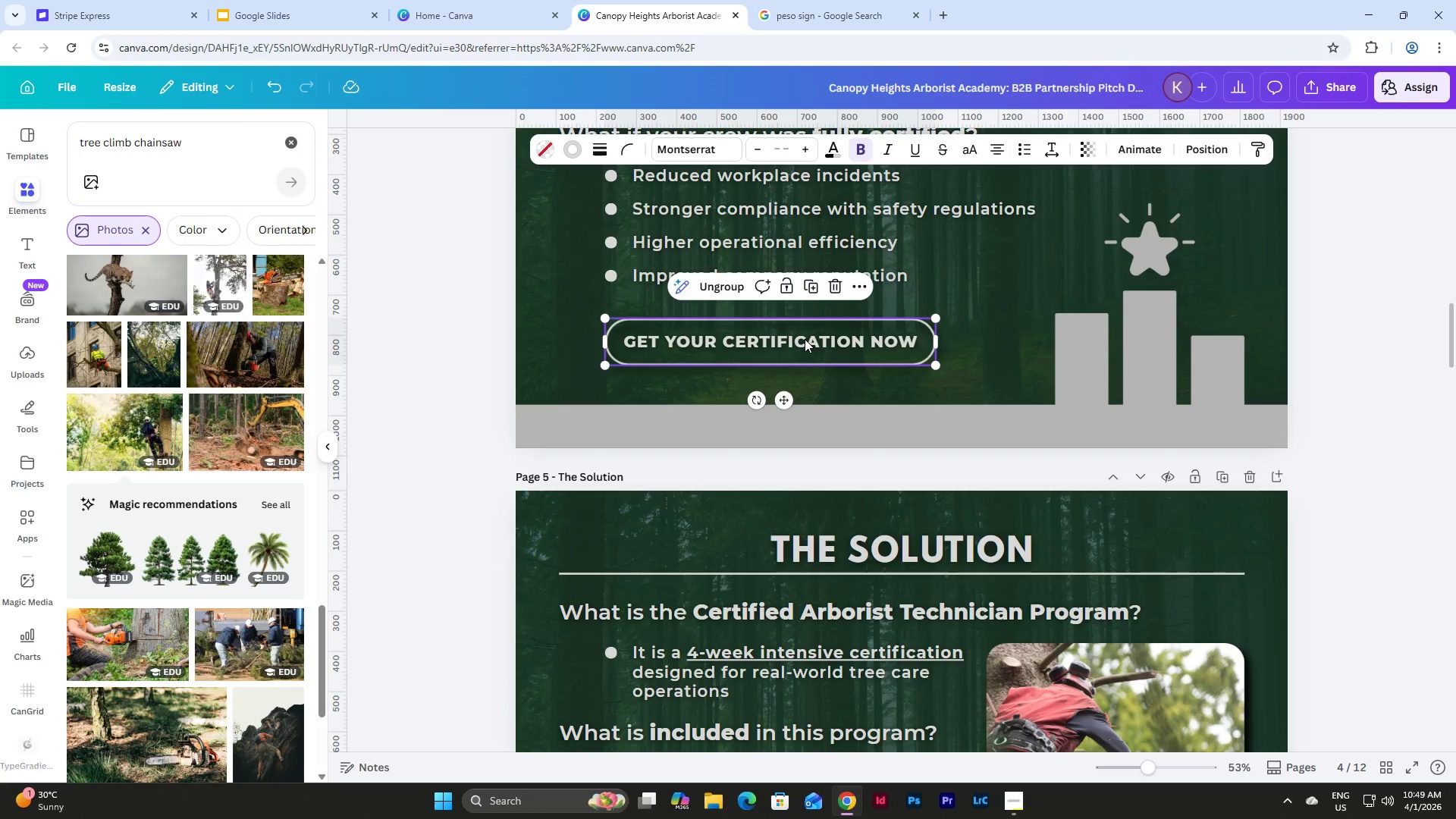 
key(Control+C)
 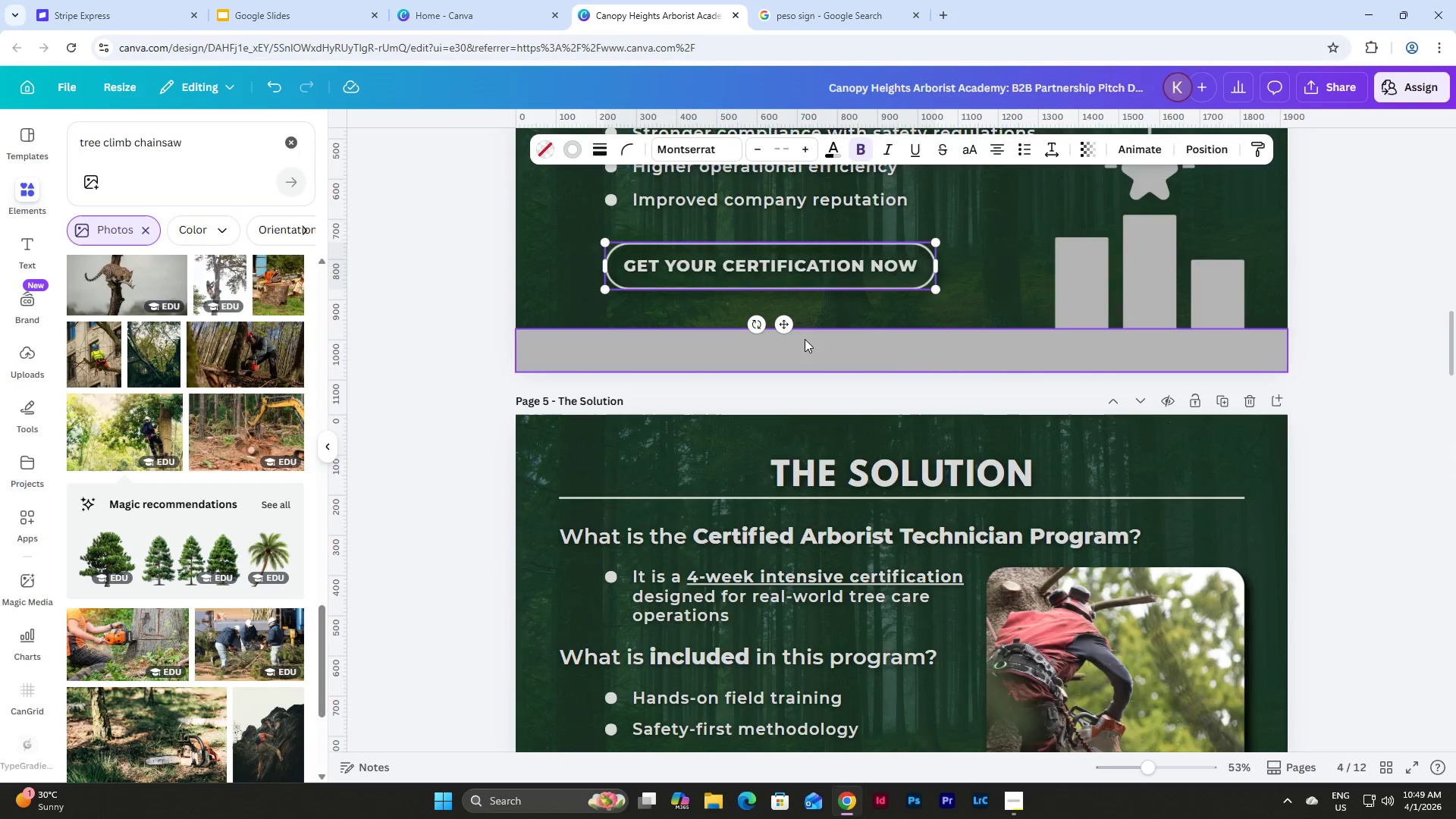 
left_click([785, 459])
 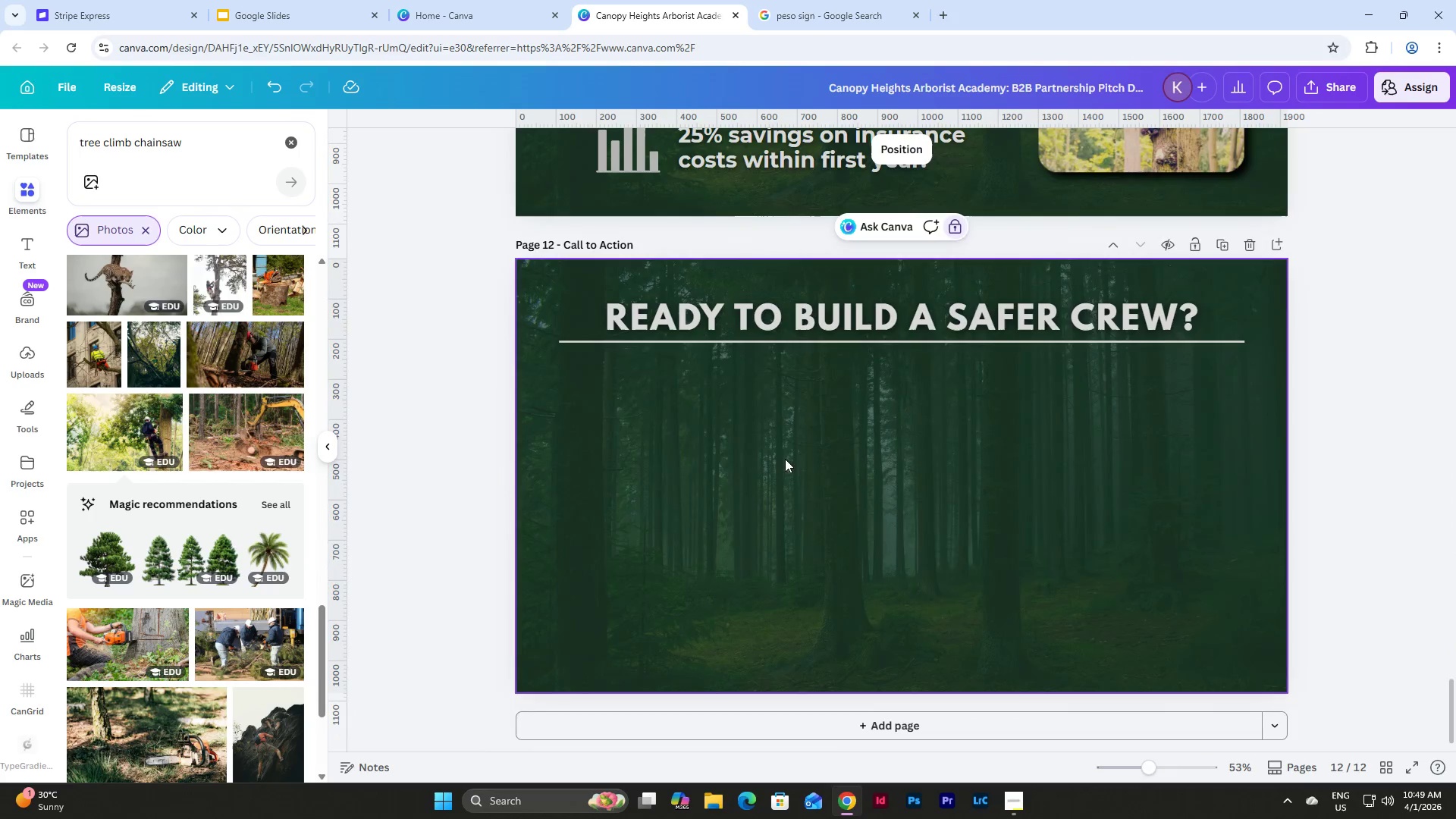 
scroll: coordinate [805, 339], scroll_direction: down, amount: 42.0
 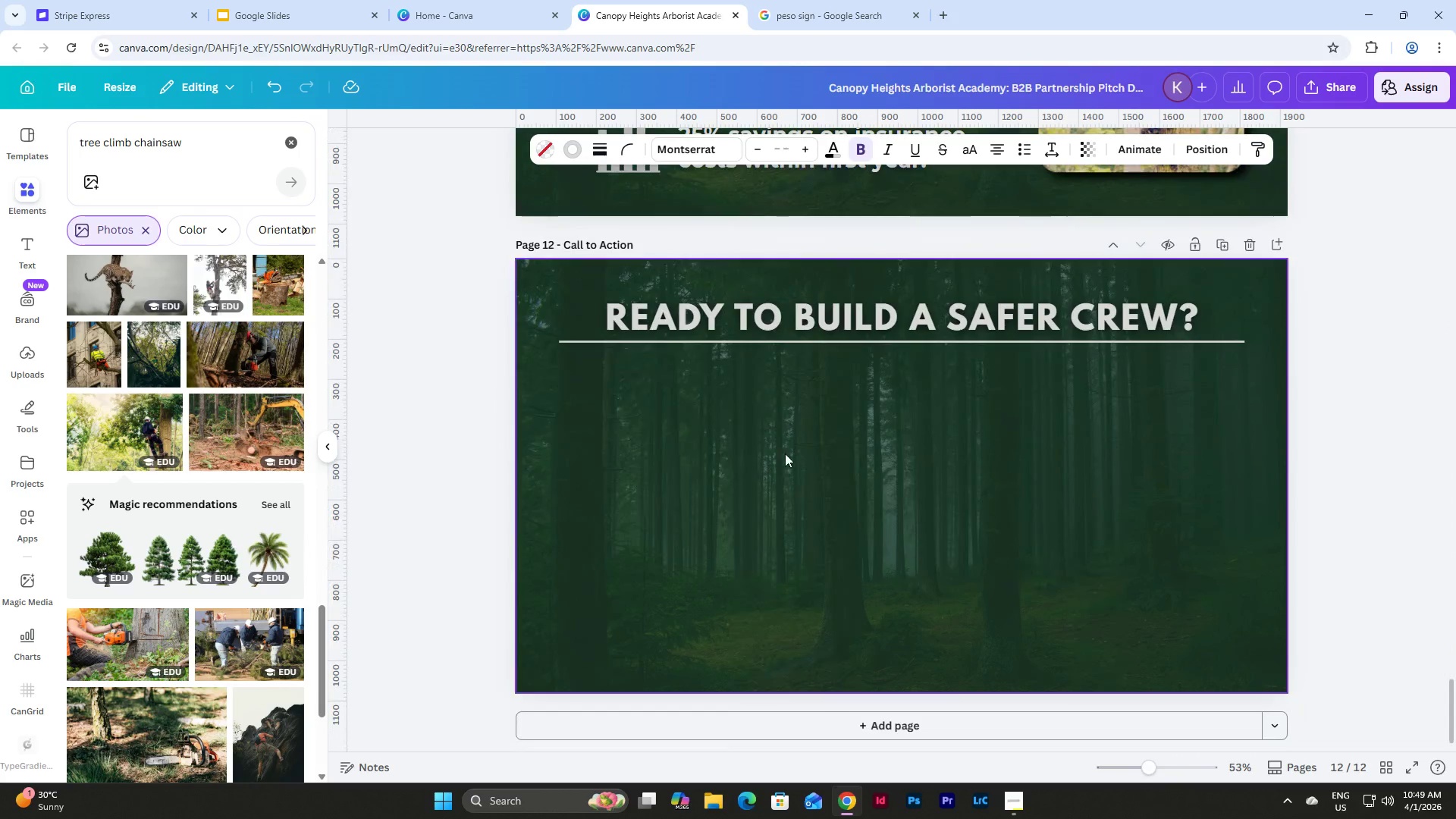 
key(Control+V)
 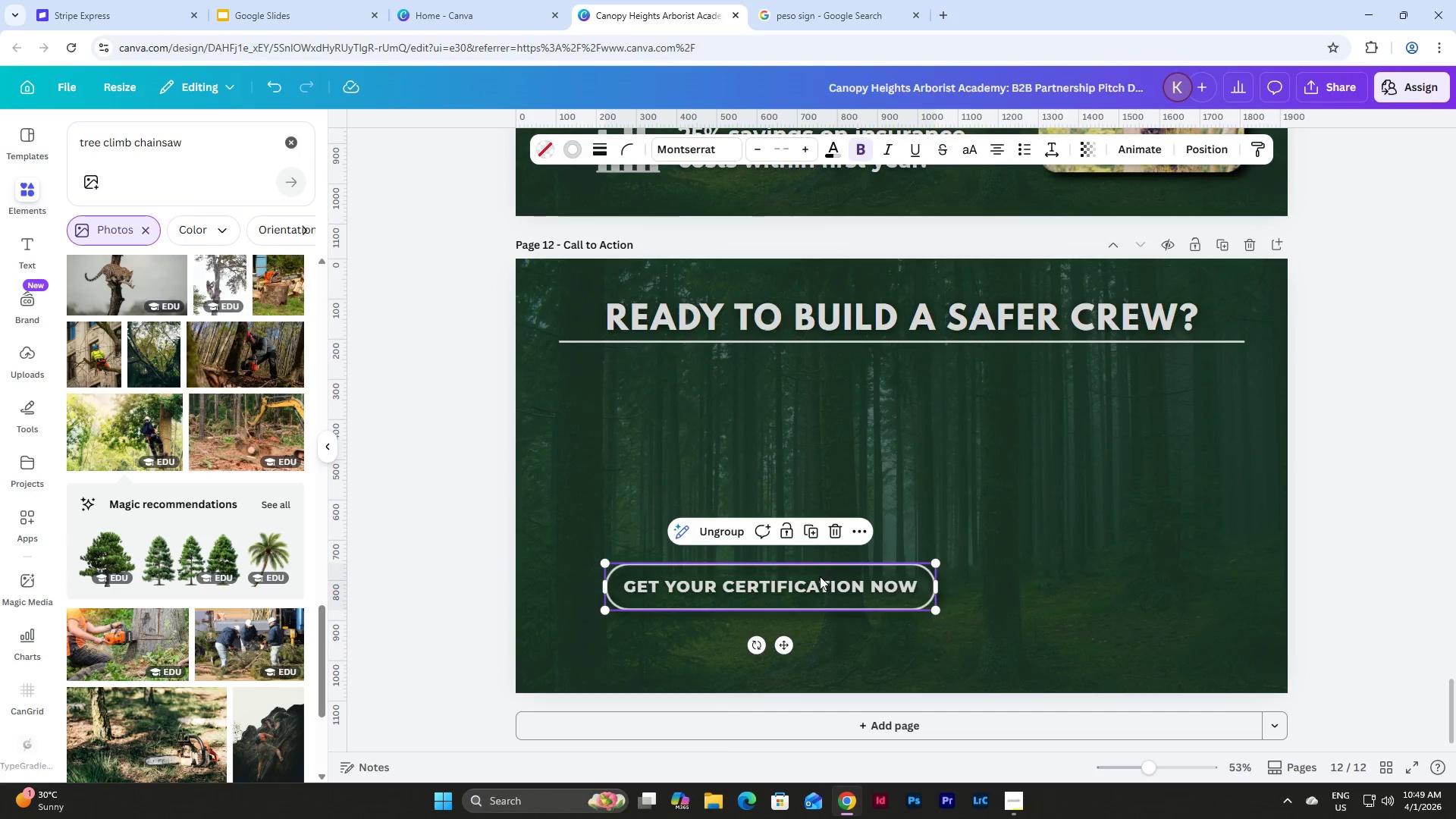 
left_click_drag(start_coordinate=[820, 576], to_coordinate=[777, 388])
 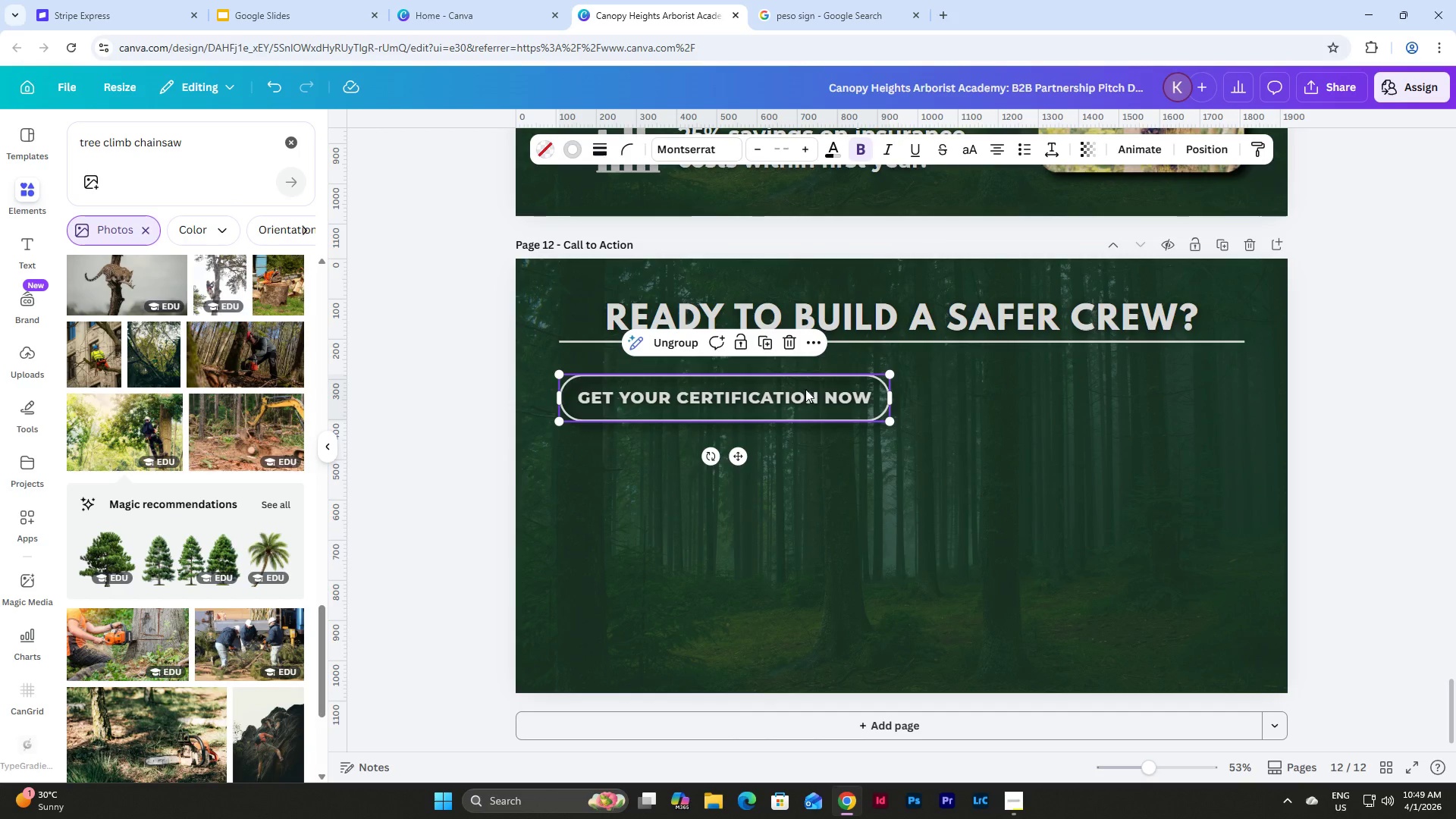 
left_click_drag(start_coordinate=[805, 385], to_coordinate=[805, 381])
 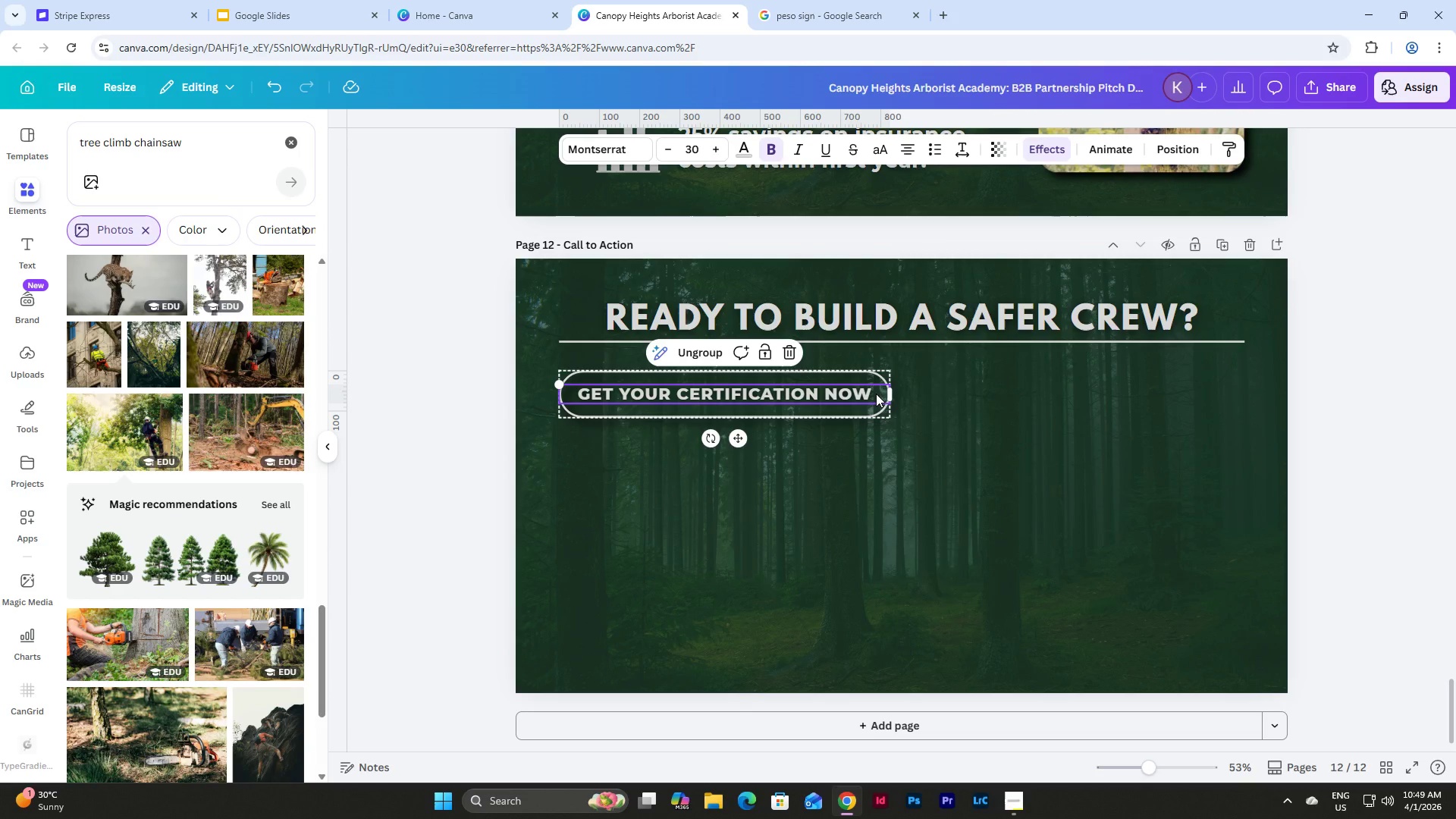 
left_click([876, 394])
 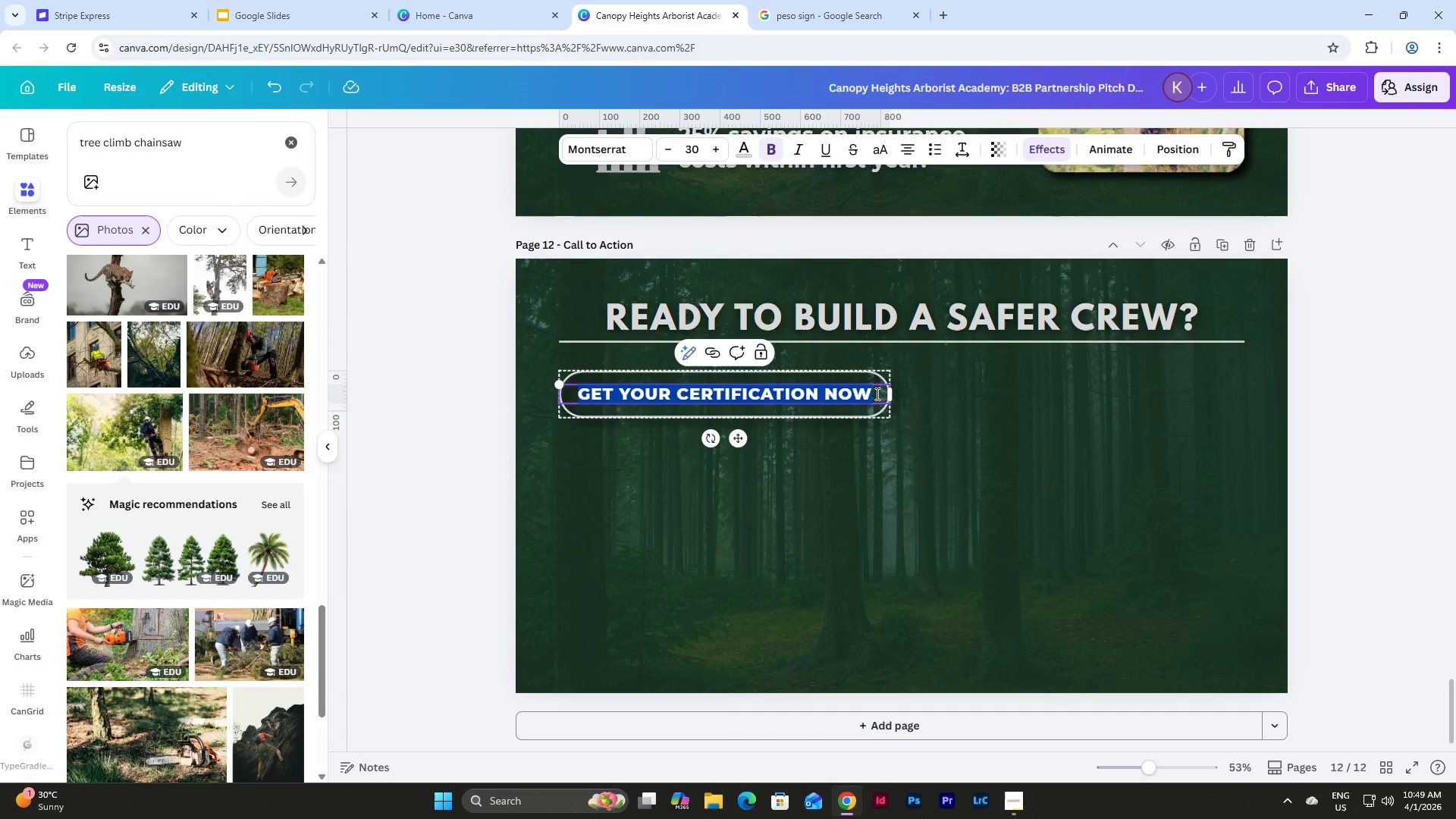 
type(PARTE)
key(Backspace)
type(NER WITH CANOPY HEAIGH)
key(Backspace)
key(Backspace)
key(Backspace)
key(Backspace)
type(IGHTS ARBORIST)
 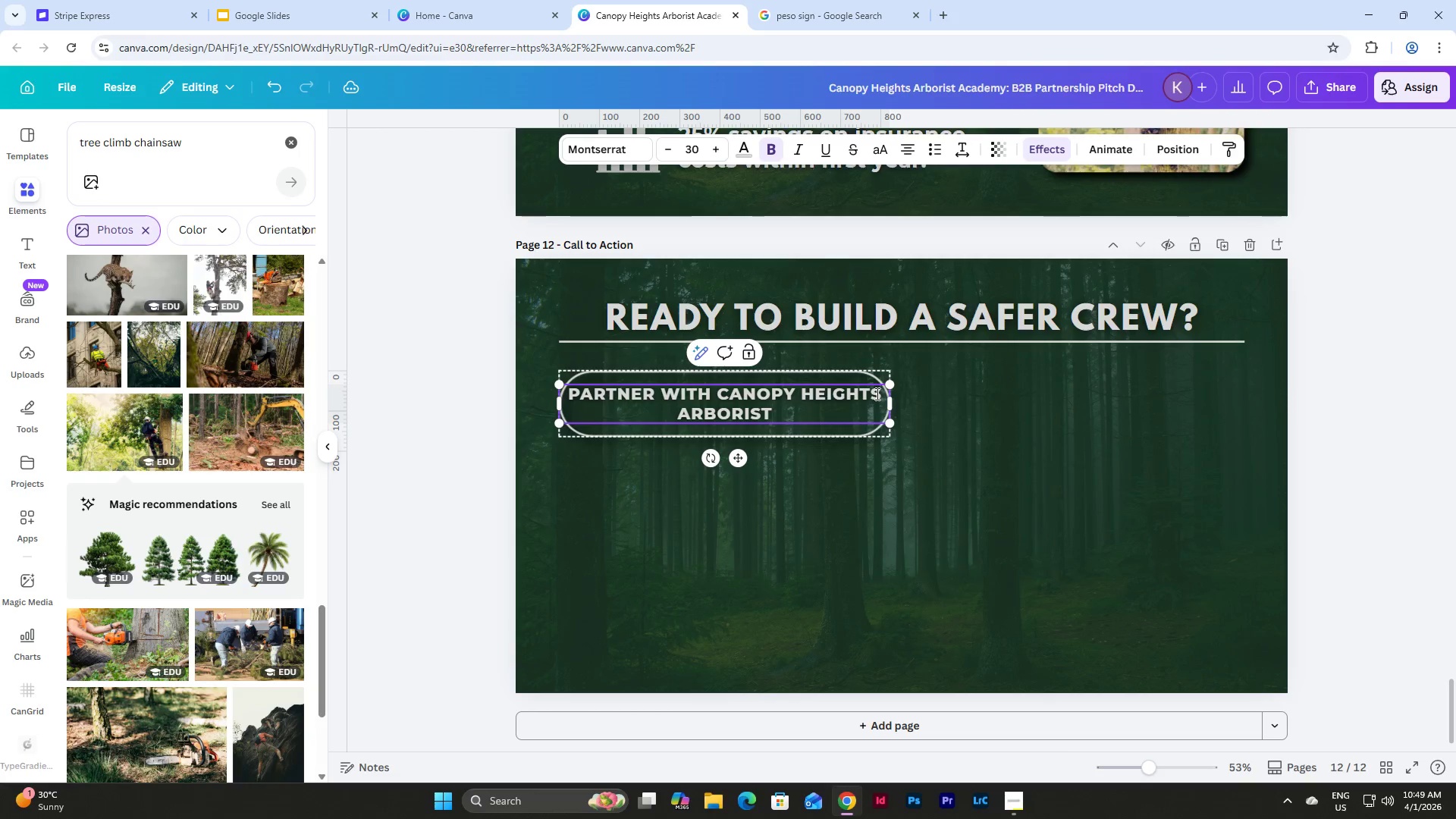 
type( ACADEMY )
 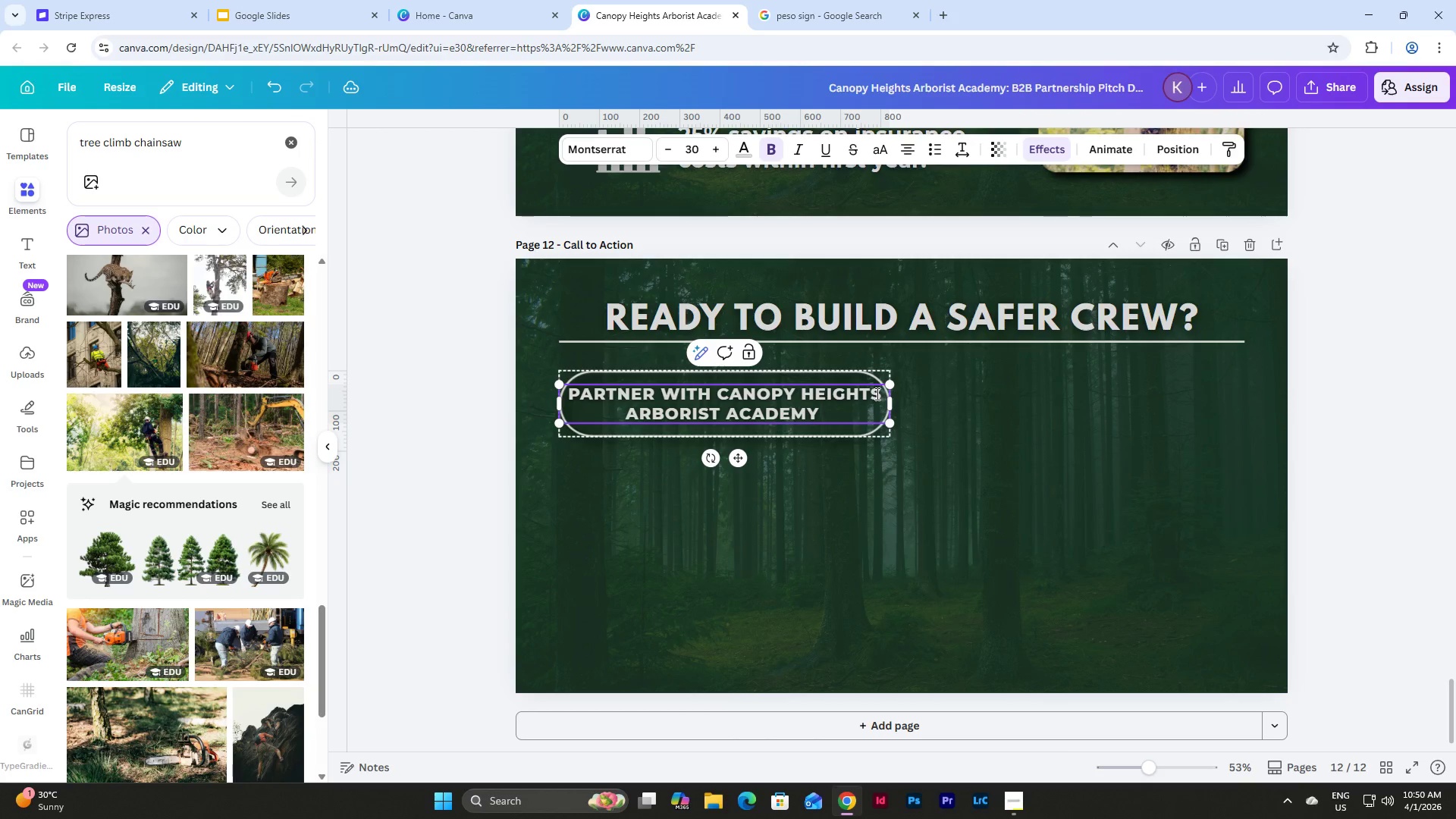 
hold_key(key=Backspace, duration=0.89)
 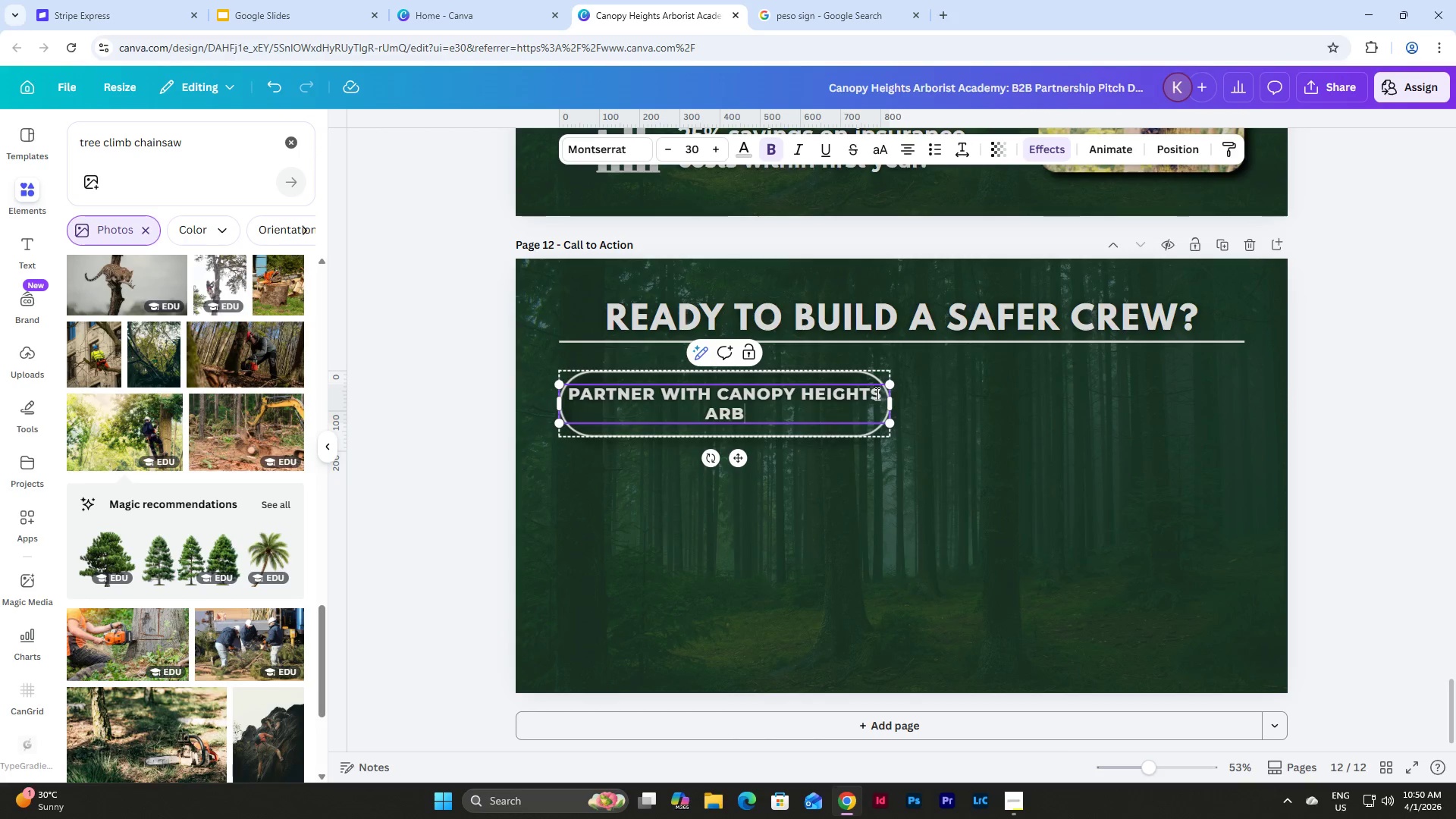 
hold_key(key=Backspace, duration=0.8)
 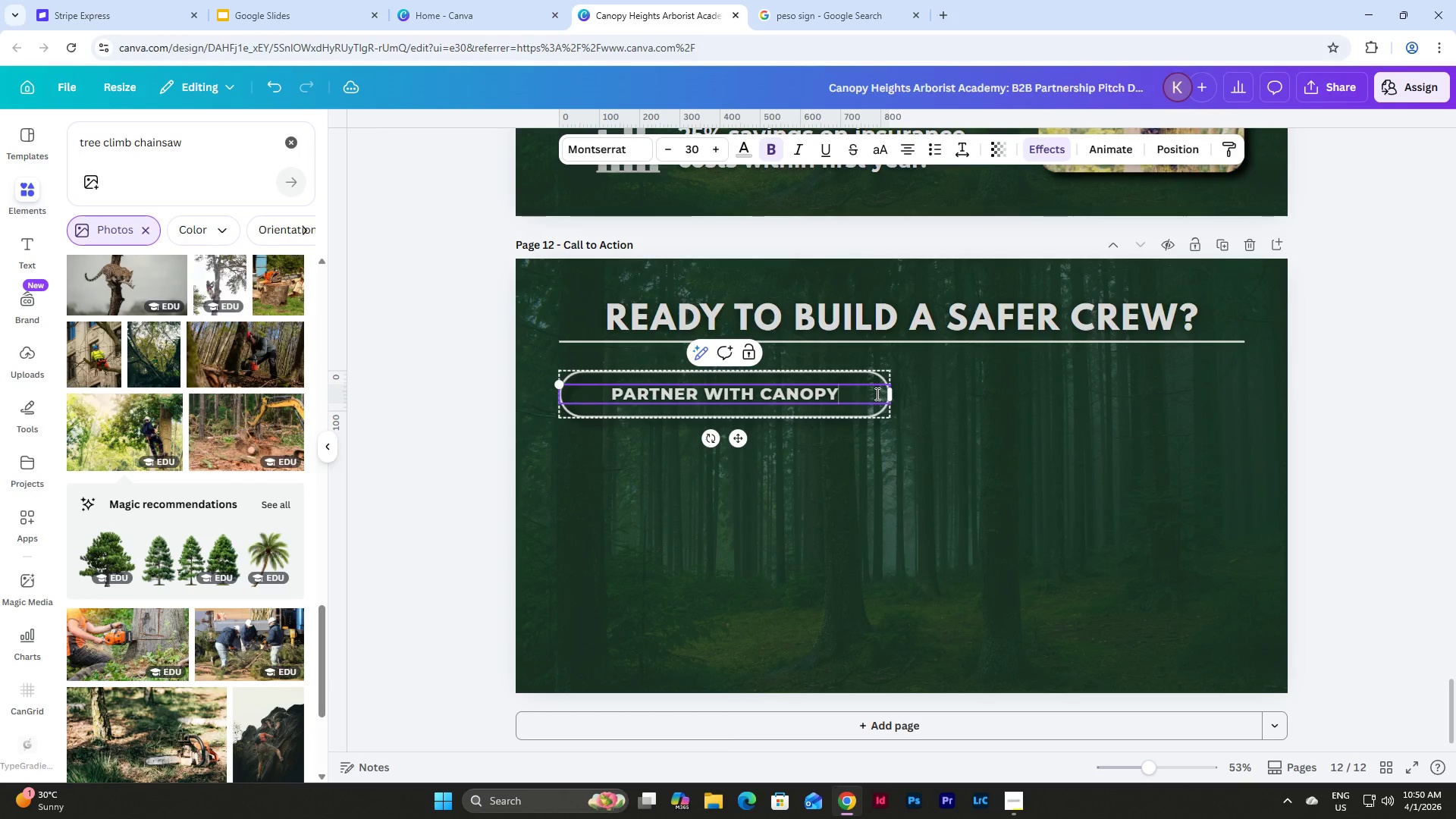 
key(Backspace)
key(Backspace)
key(Backspace)
key(Backspace)
key(Backspace)
key(Backspace)
key(Backspace)
type(US TODAY)
 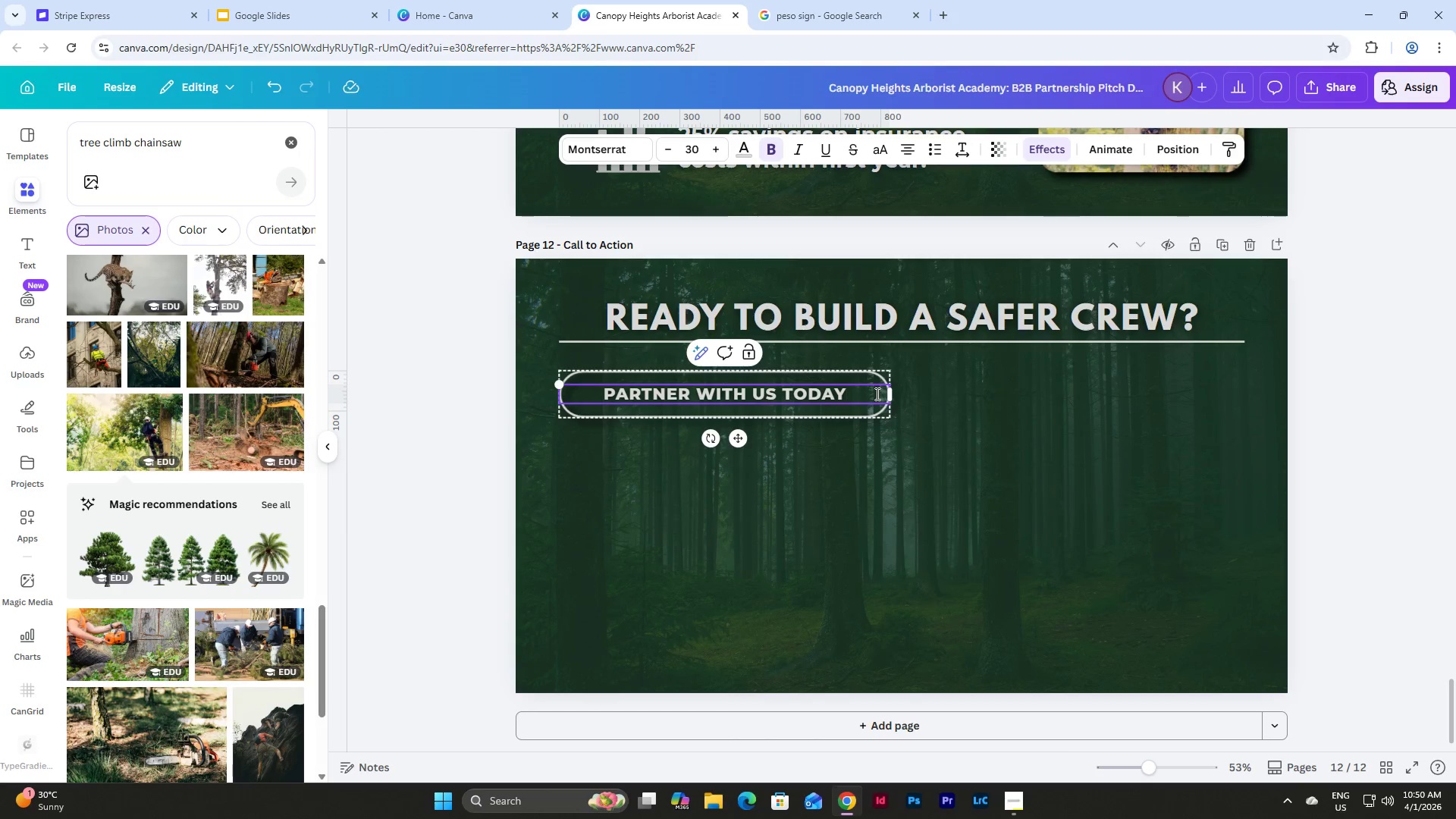 
left_click([907, 441])
 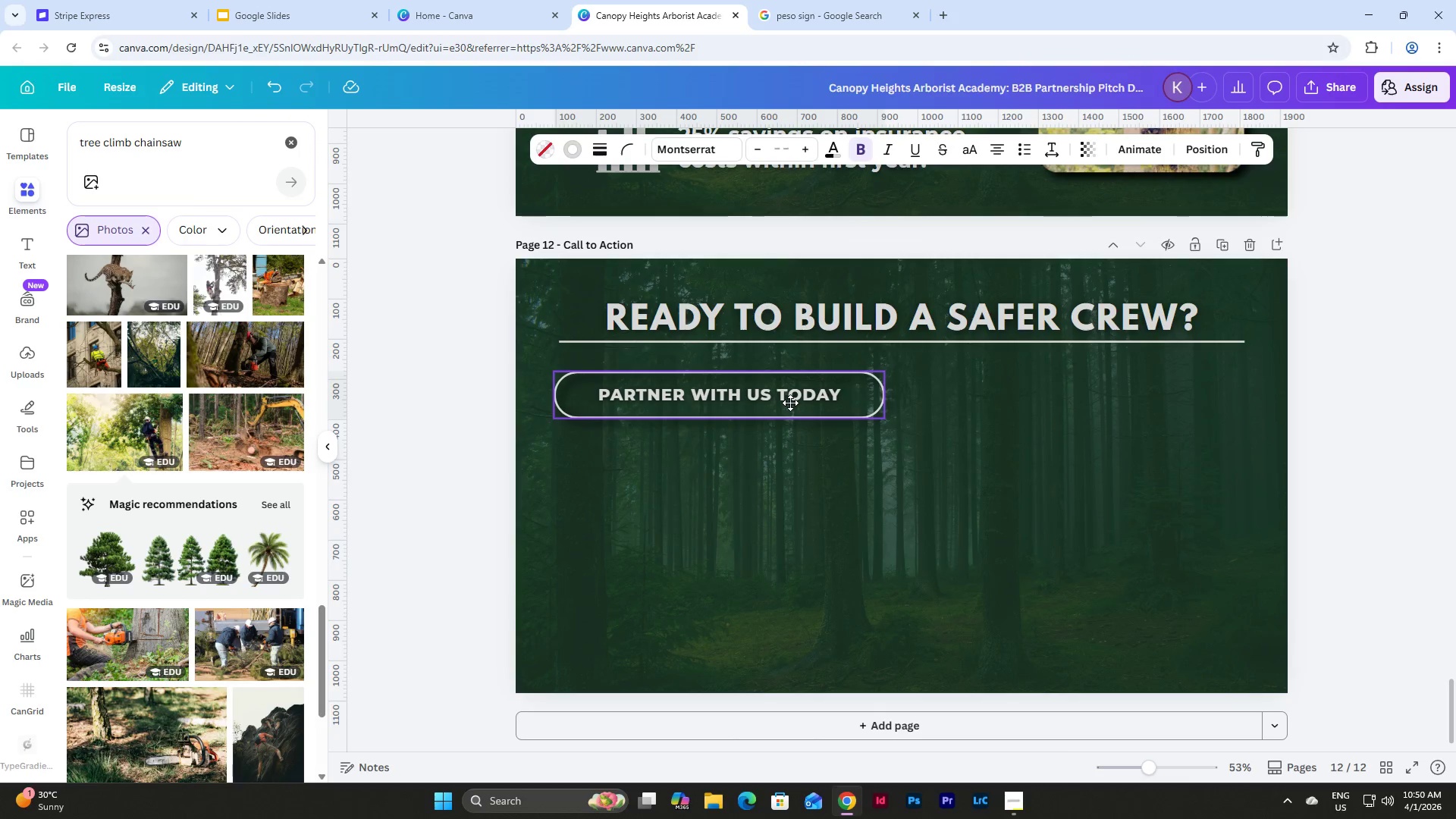 
wait(5.25)
 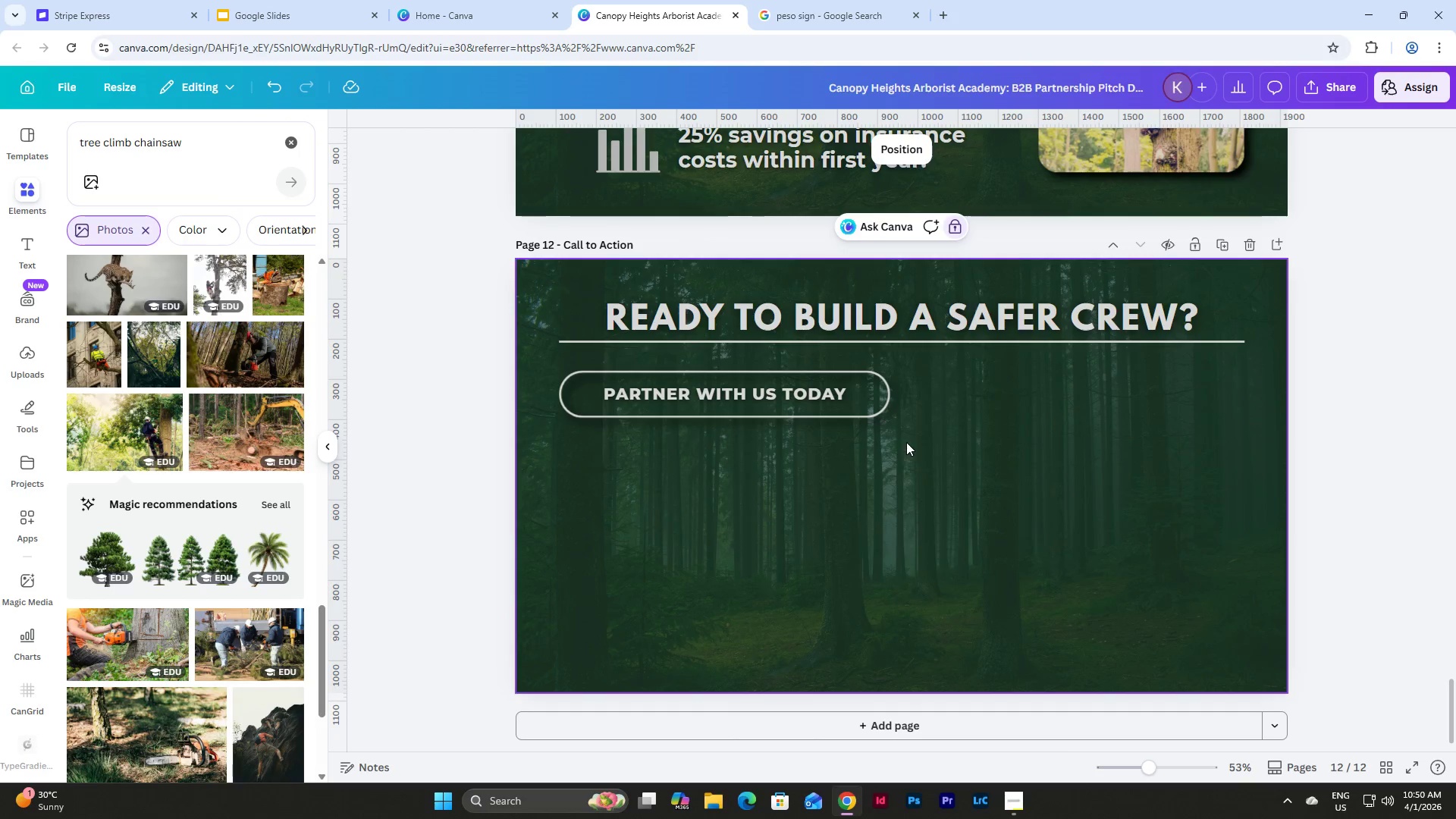 
left_click([903, 498])
 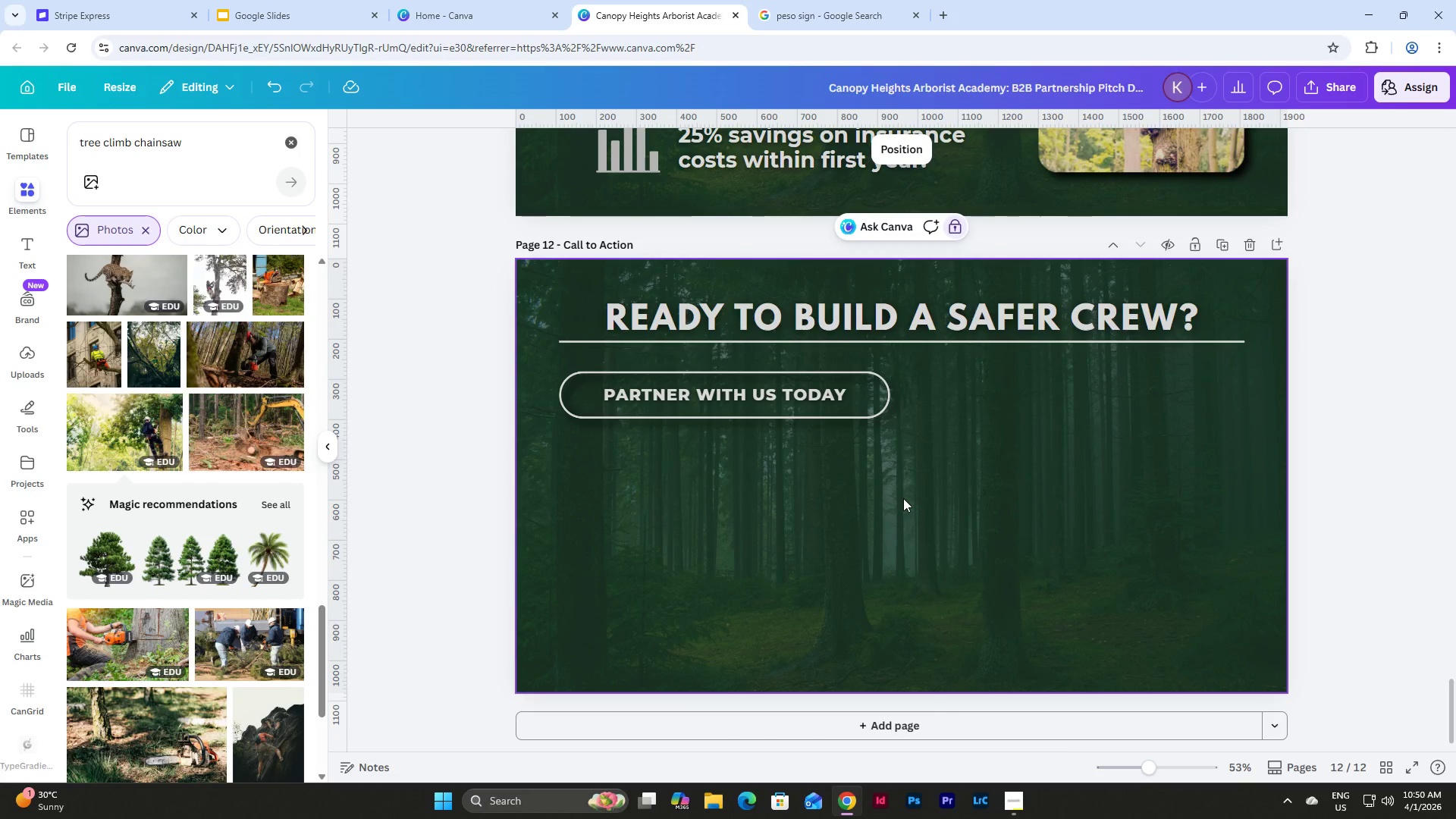 
scroll: coordinate [907, 416], scroll_direction: up, amount: 37.0
 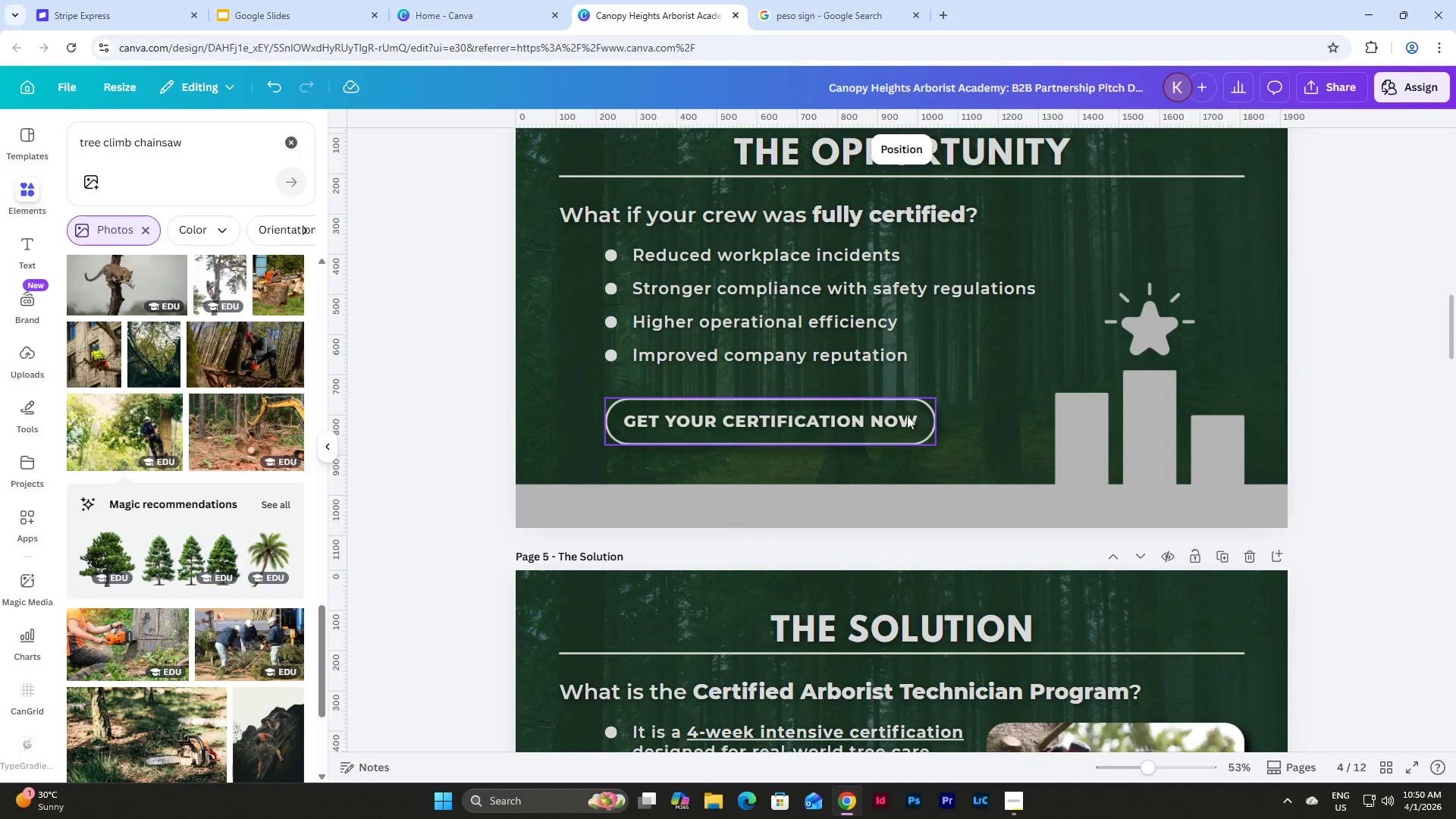 
scroll: coordinate [907, 416], scroll_direction: down, amount: 4.0
 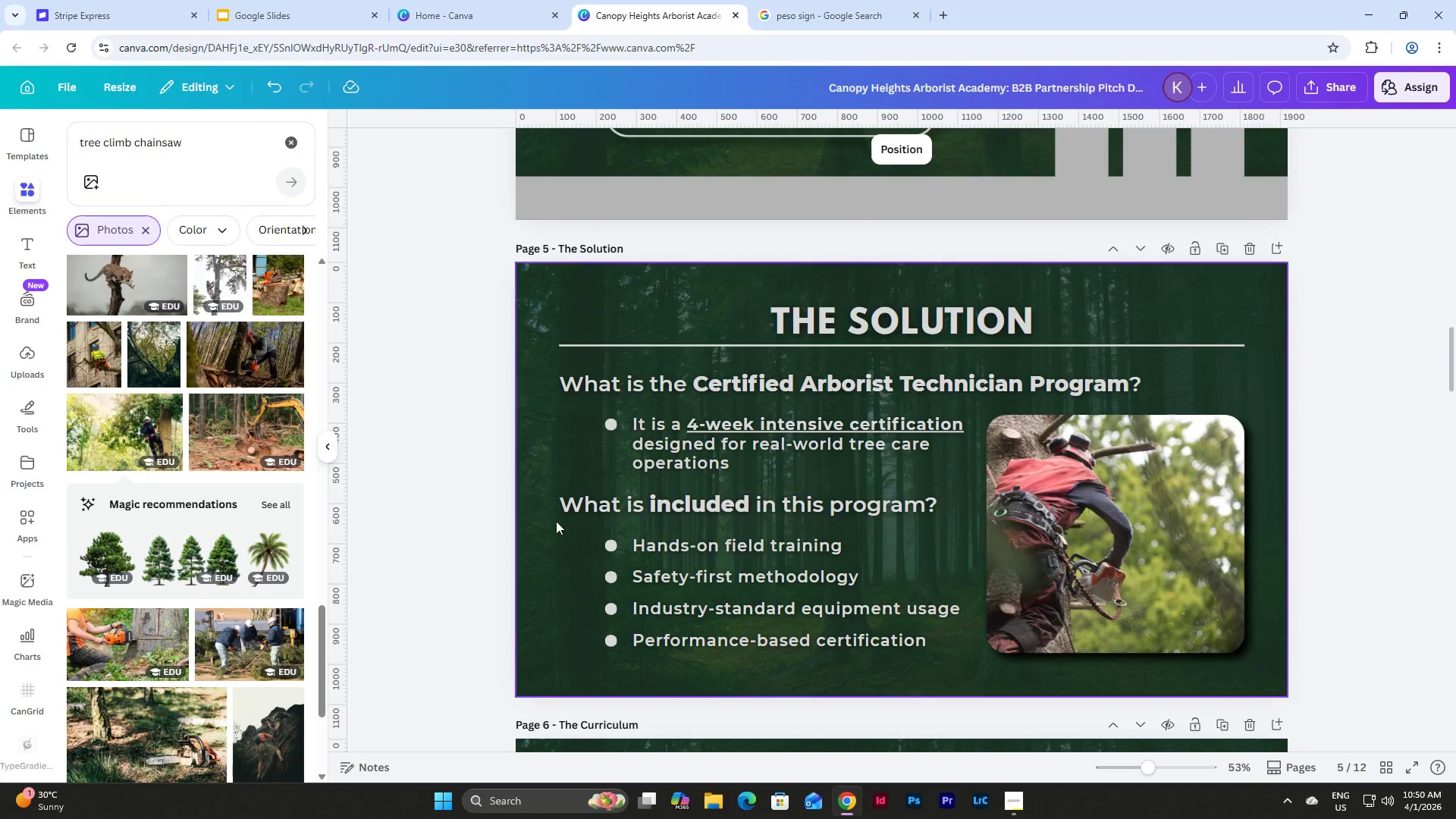 
left_click_drag(start_coordinate=[557, 532], to_coordinate=[730, 645])
 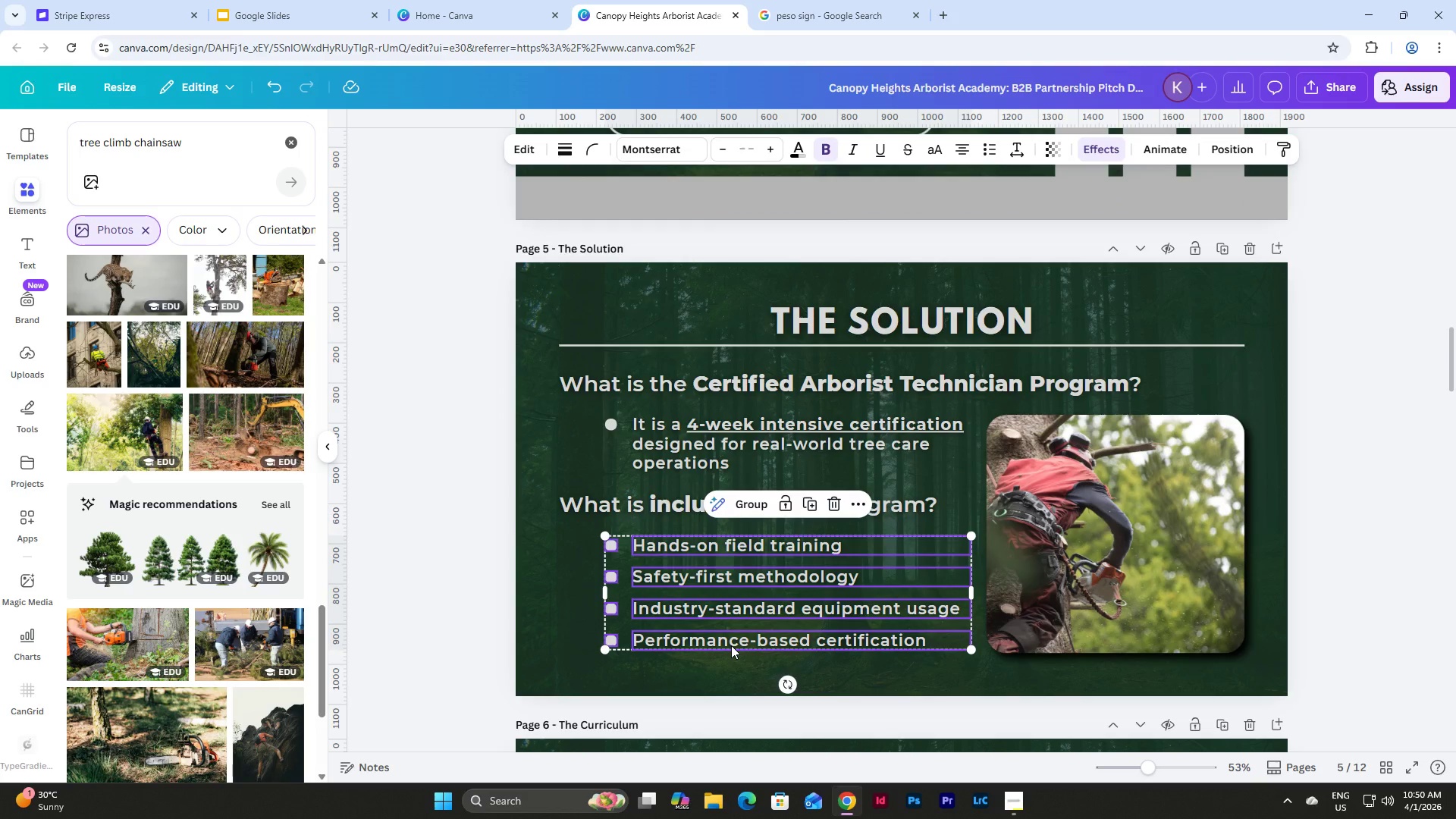 
key(Control+C)
 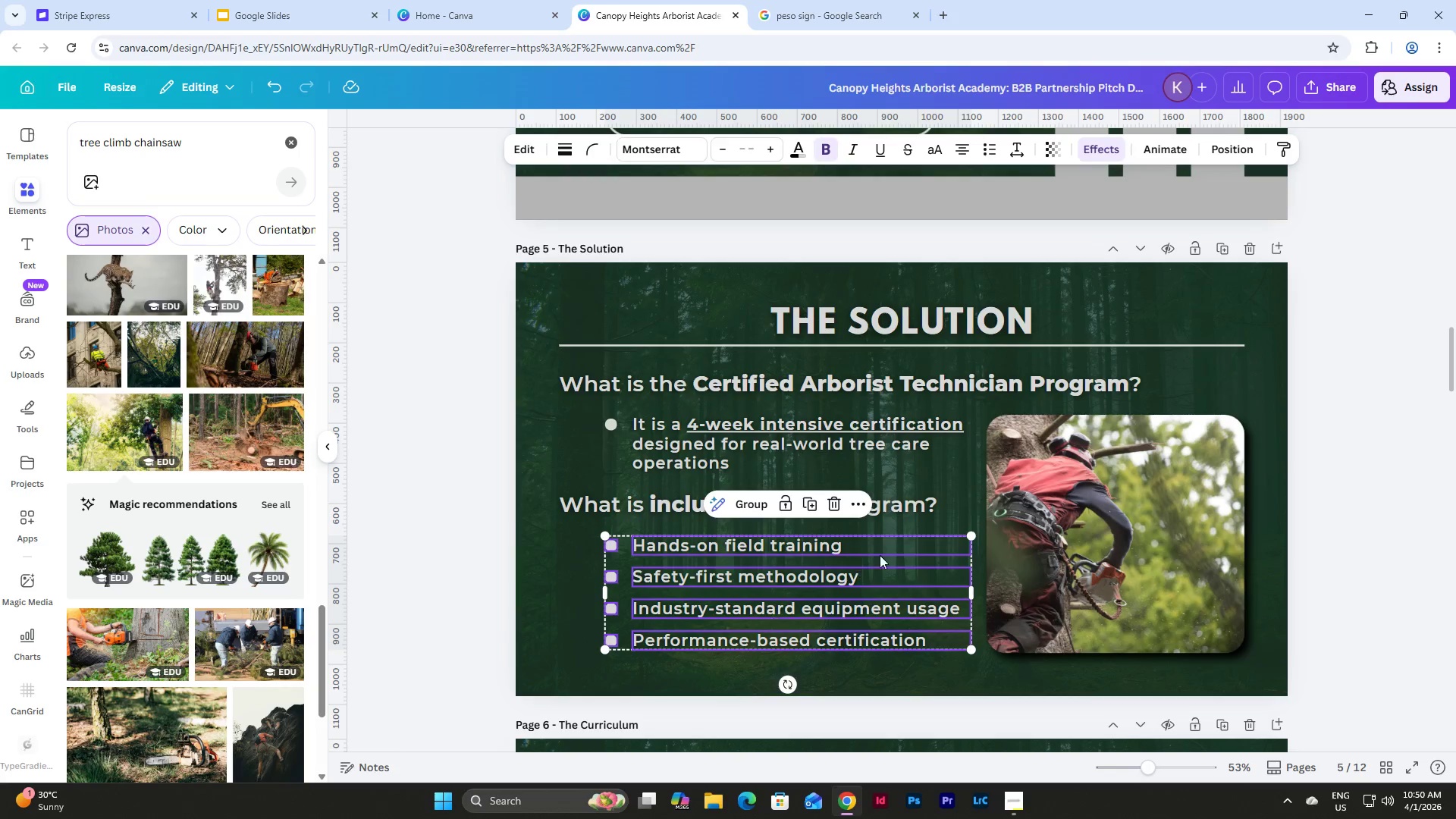 
left_click([841, 571])
 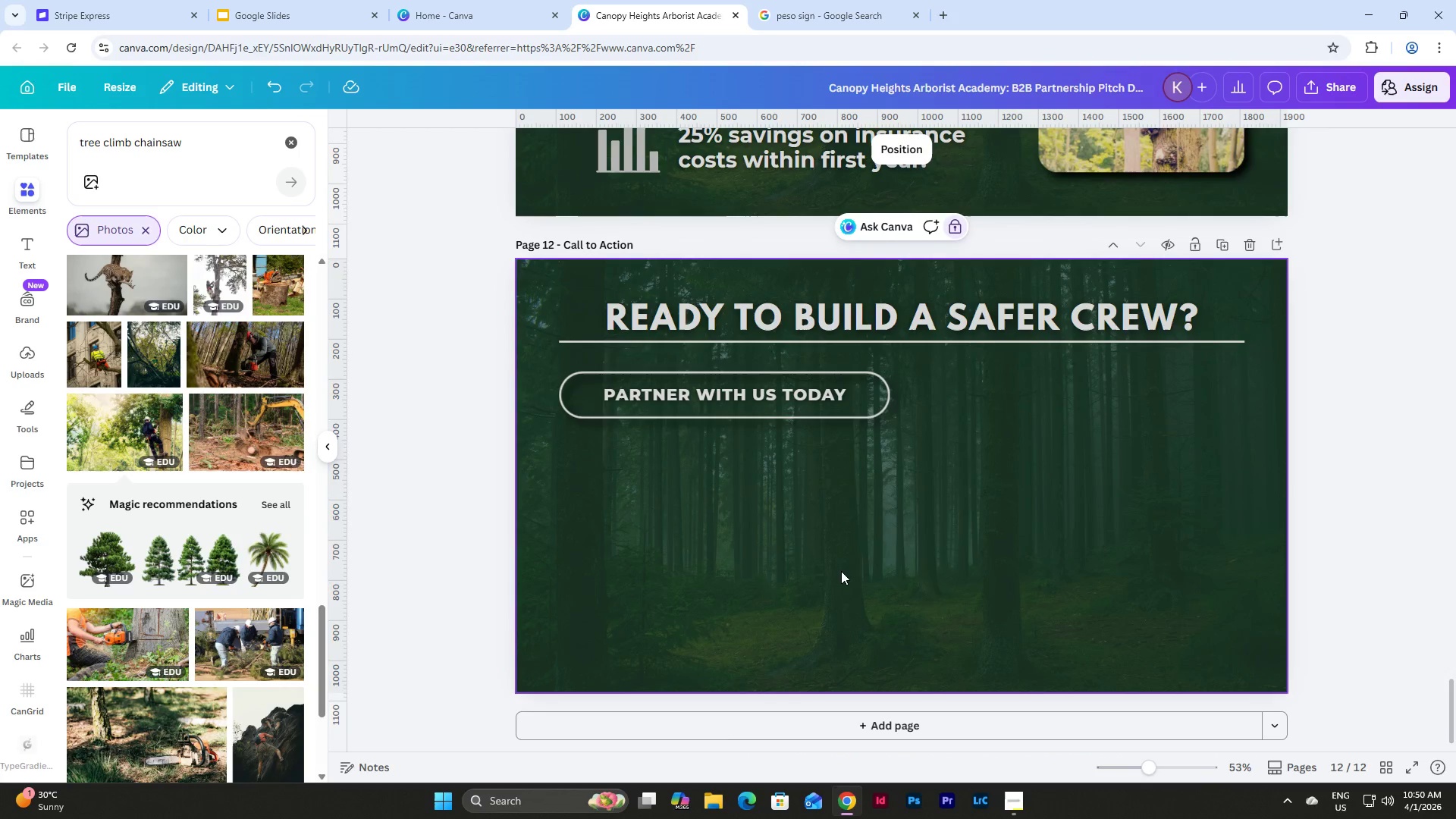 
scroll: coordinate [902, 520], scroll_direction: down, amount: 35.0
 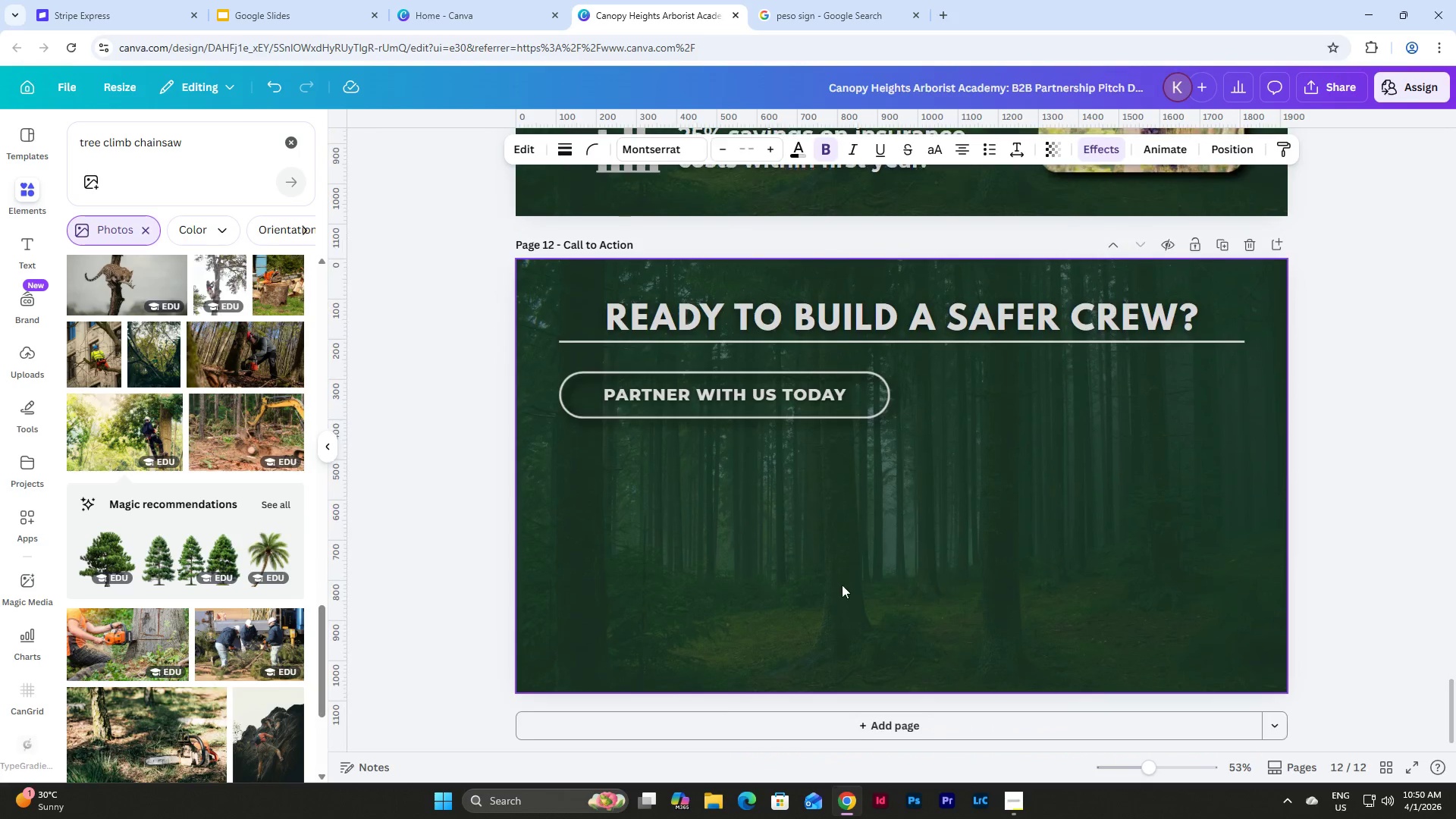 
key(Control+V)
 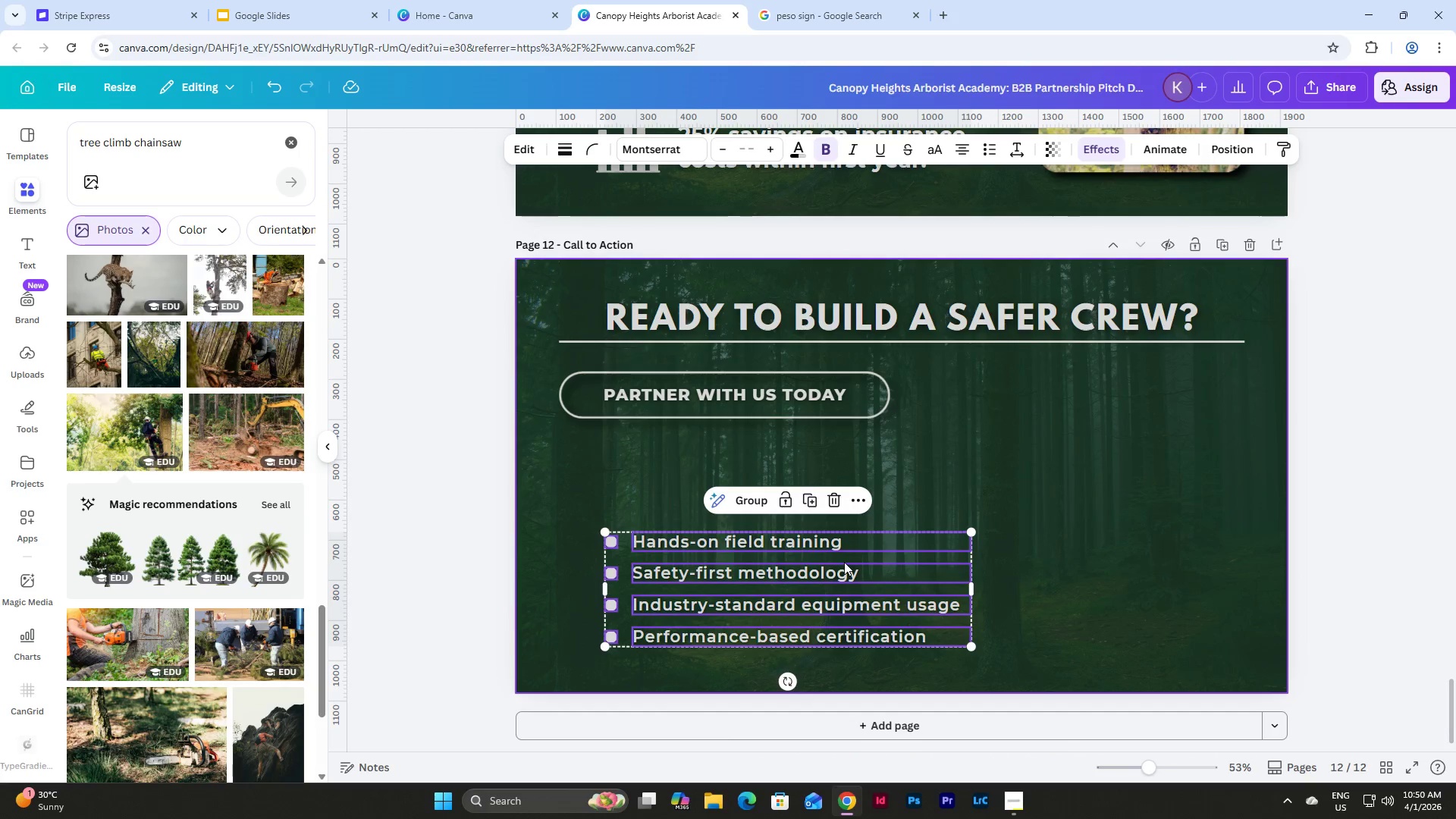 
left_click_drag(start_coordinate=[844, 562], to_coordinate=[843, 466])
 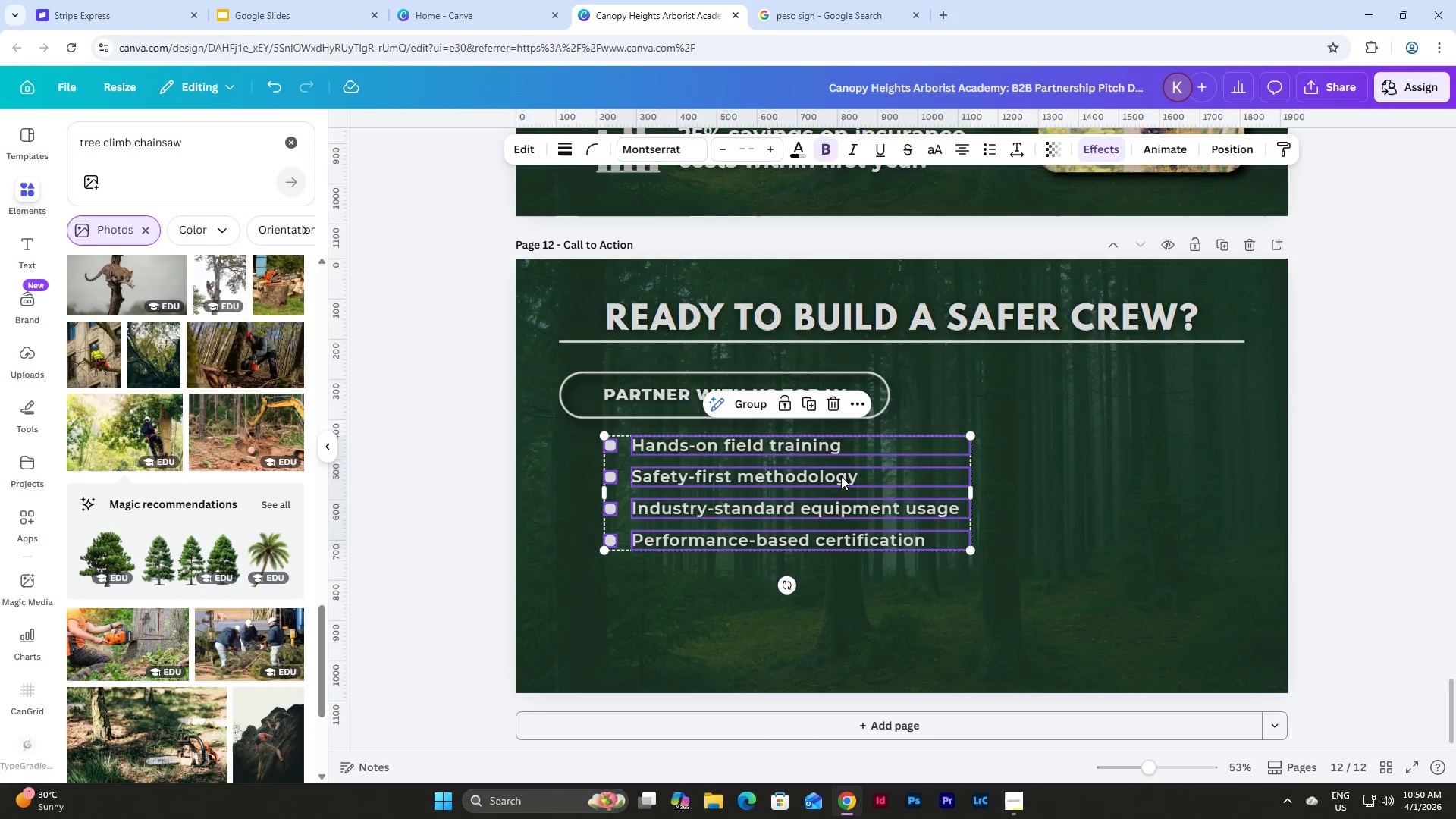 
left_click([841, 480])
 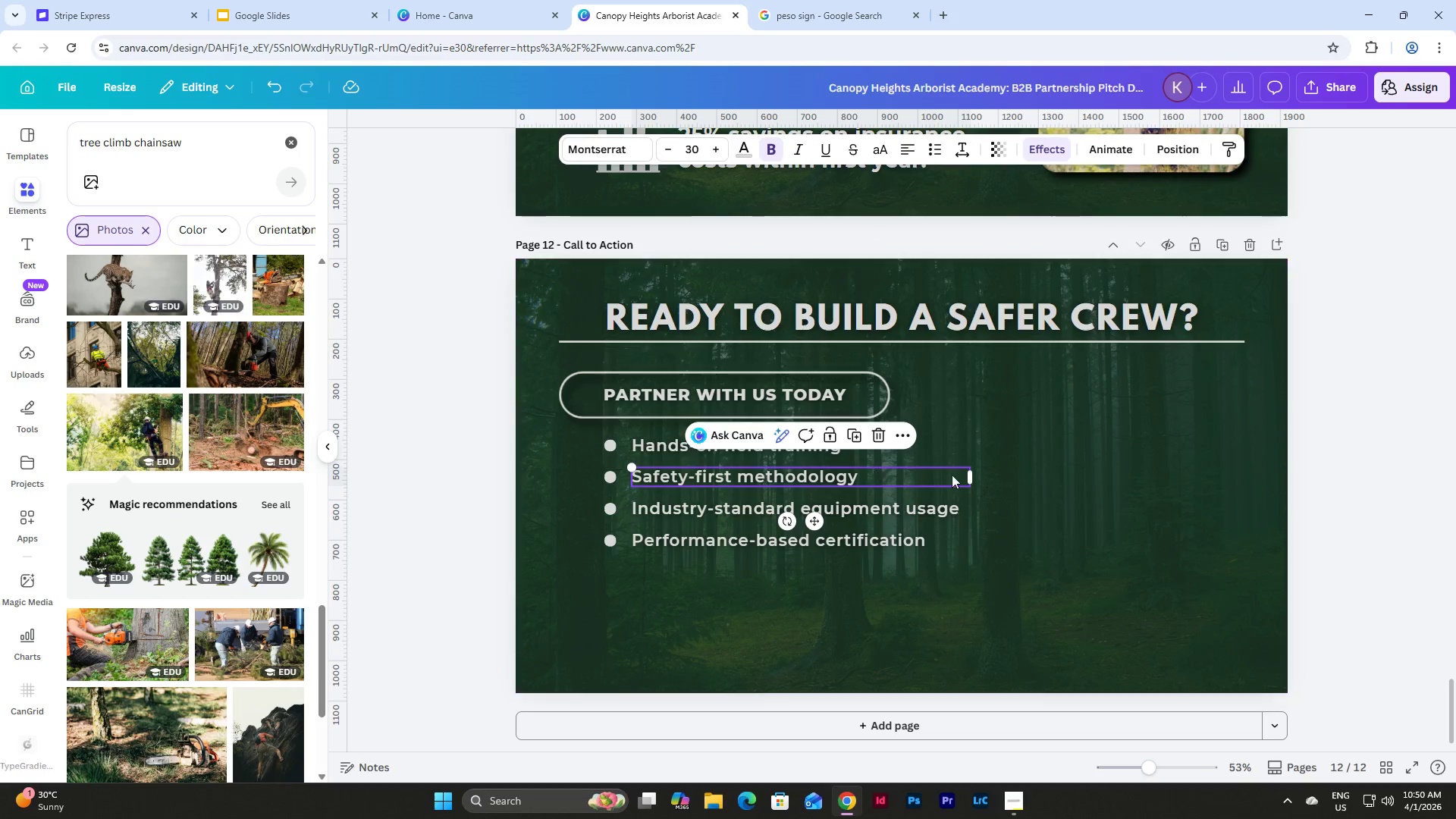 
left_click([1113, 478])
 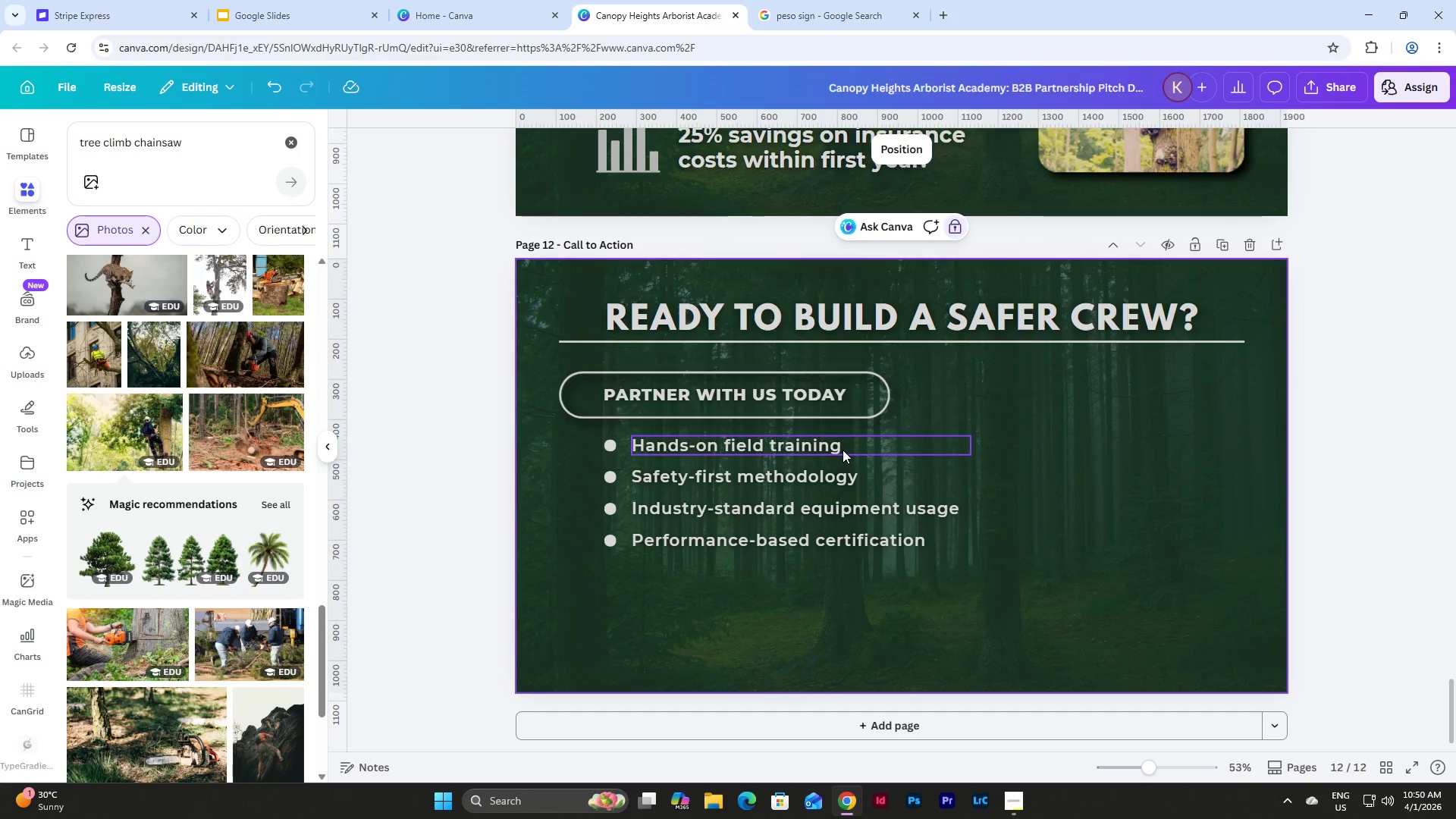 
double_click([845, 450])
 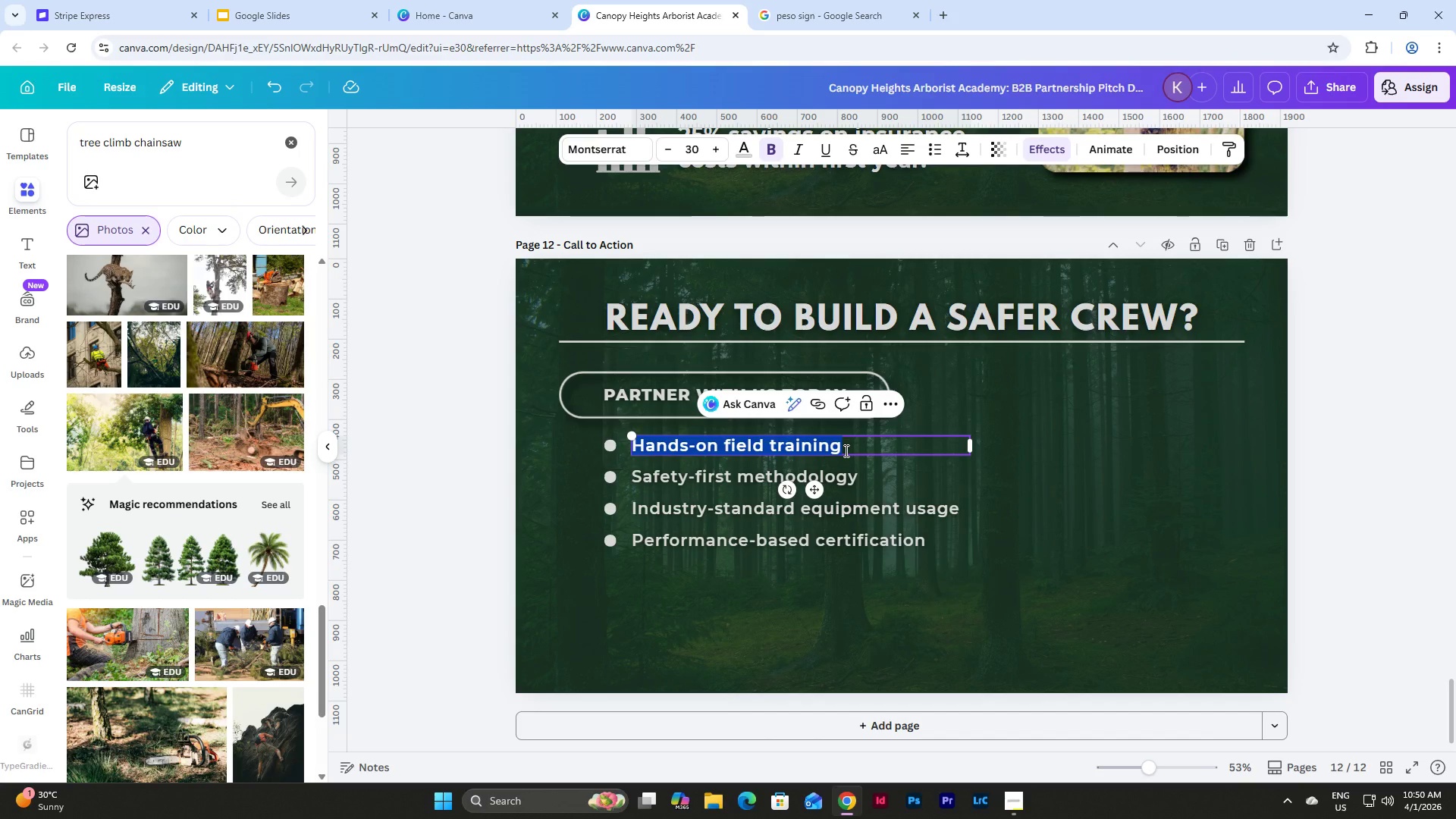 
type(Book a consultation)
 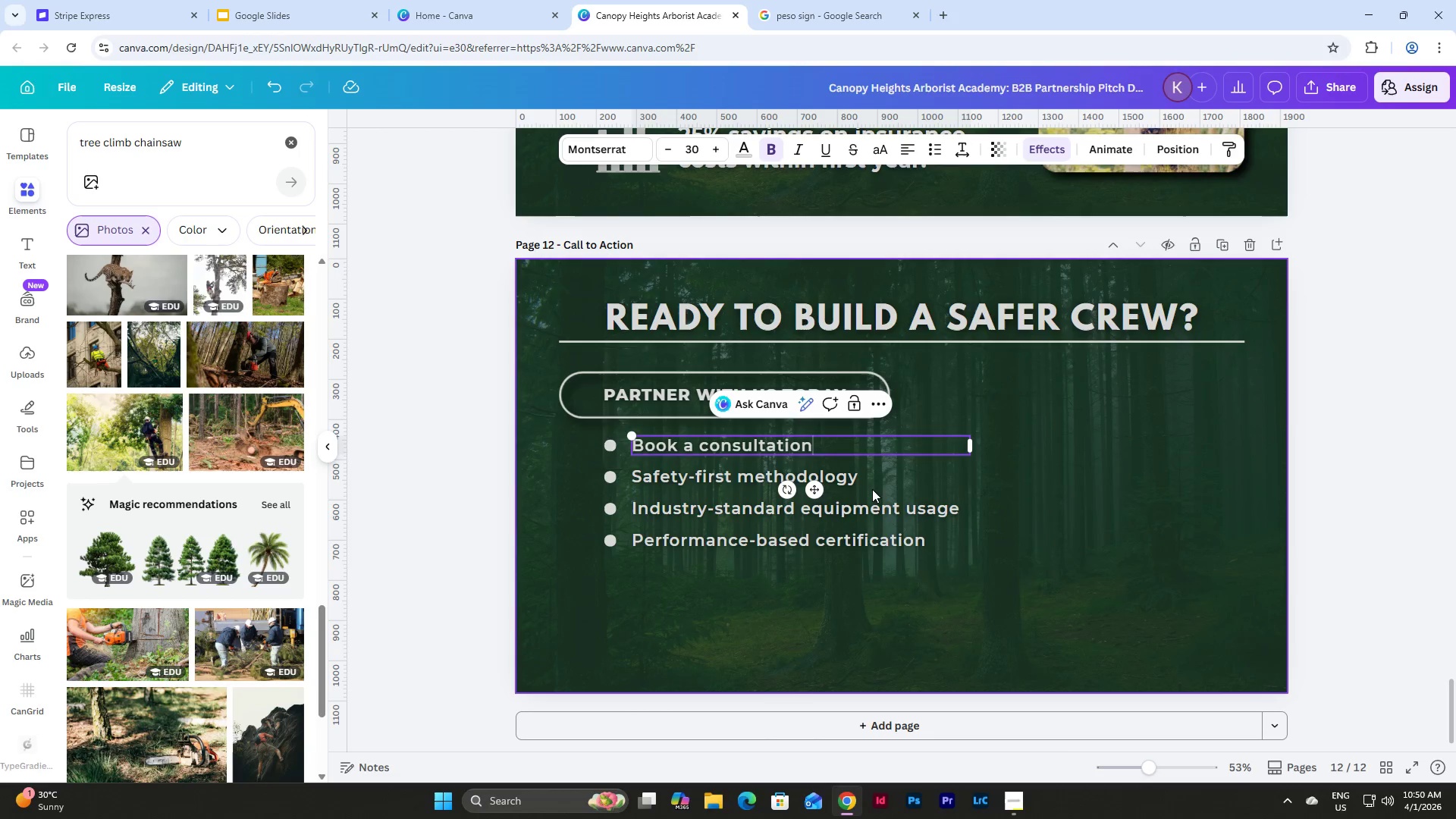 
double_click([867, 475])
 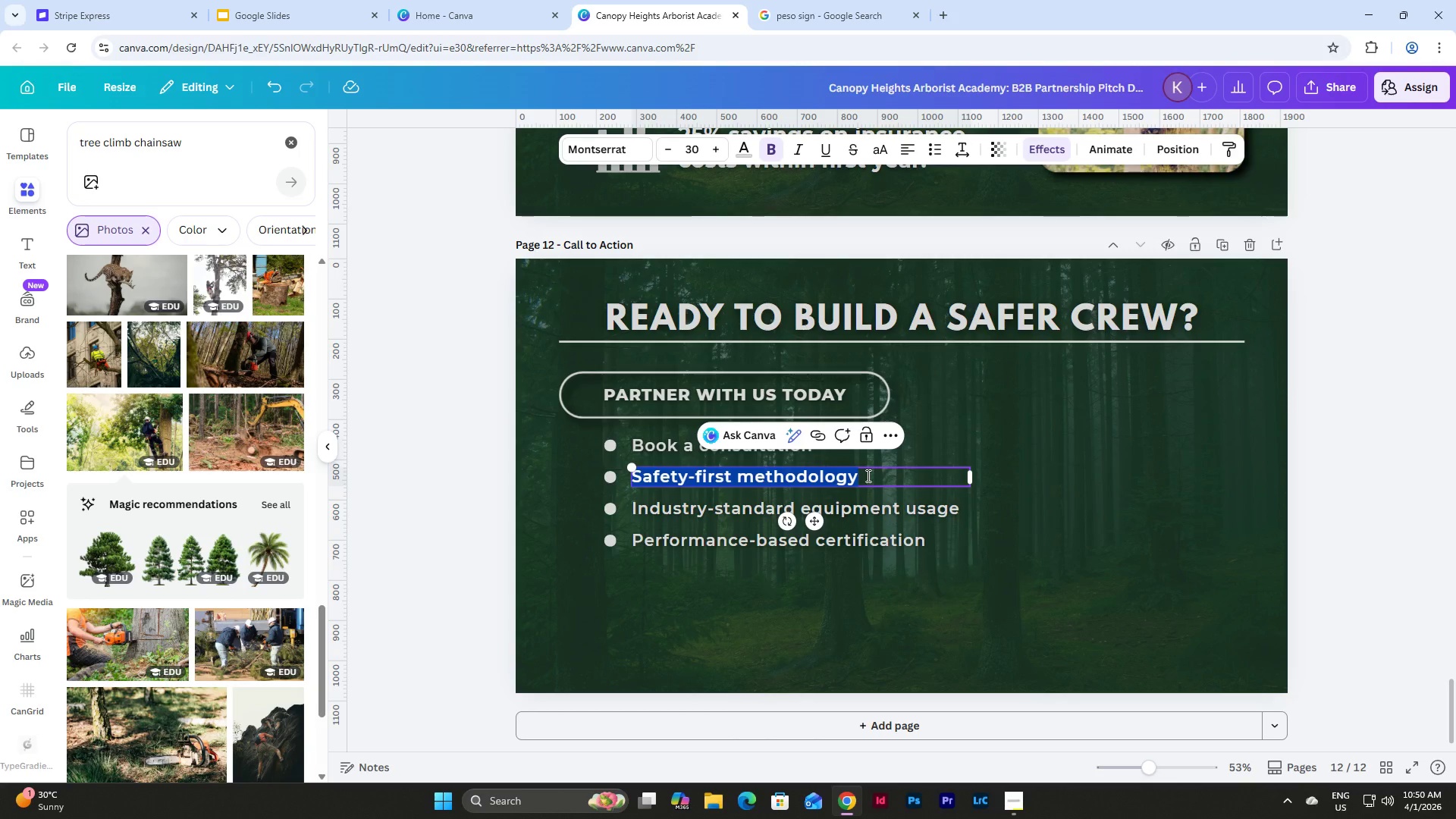 
type(Reserve training slots)
 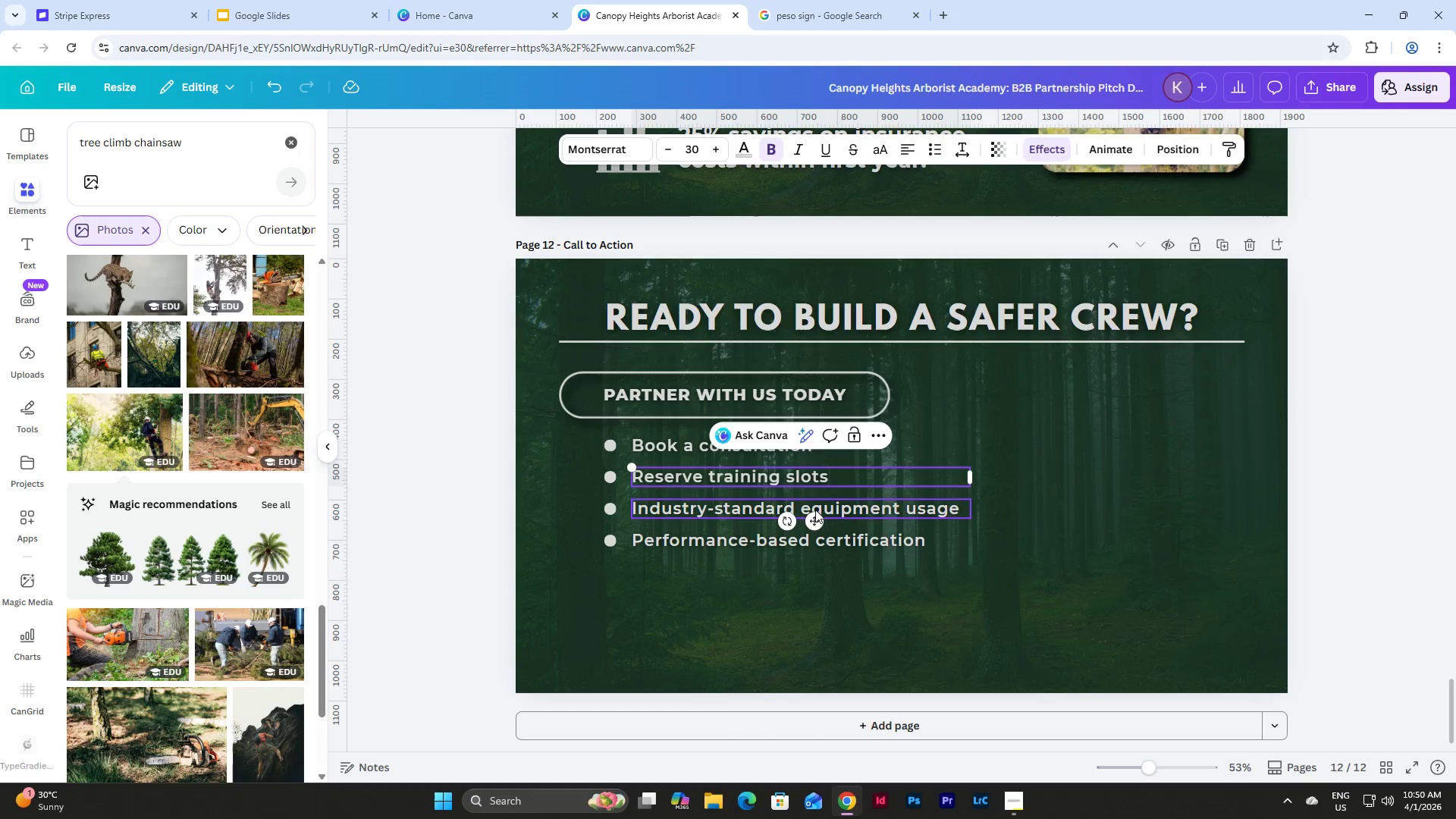 
double_click([881, 512])
 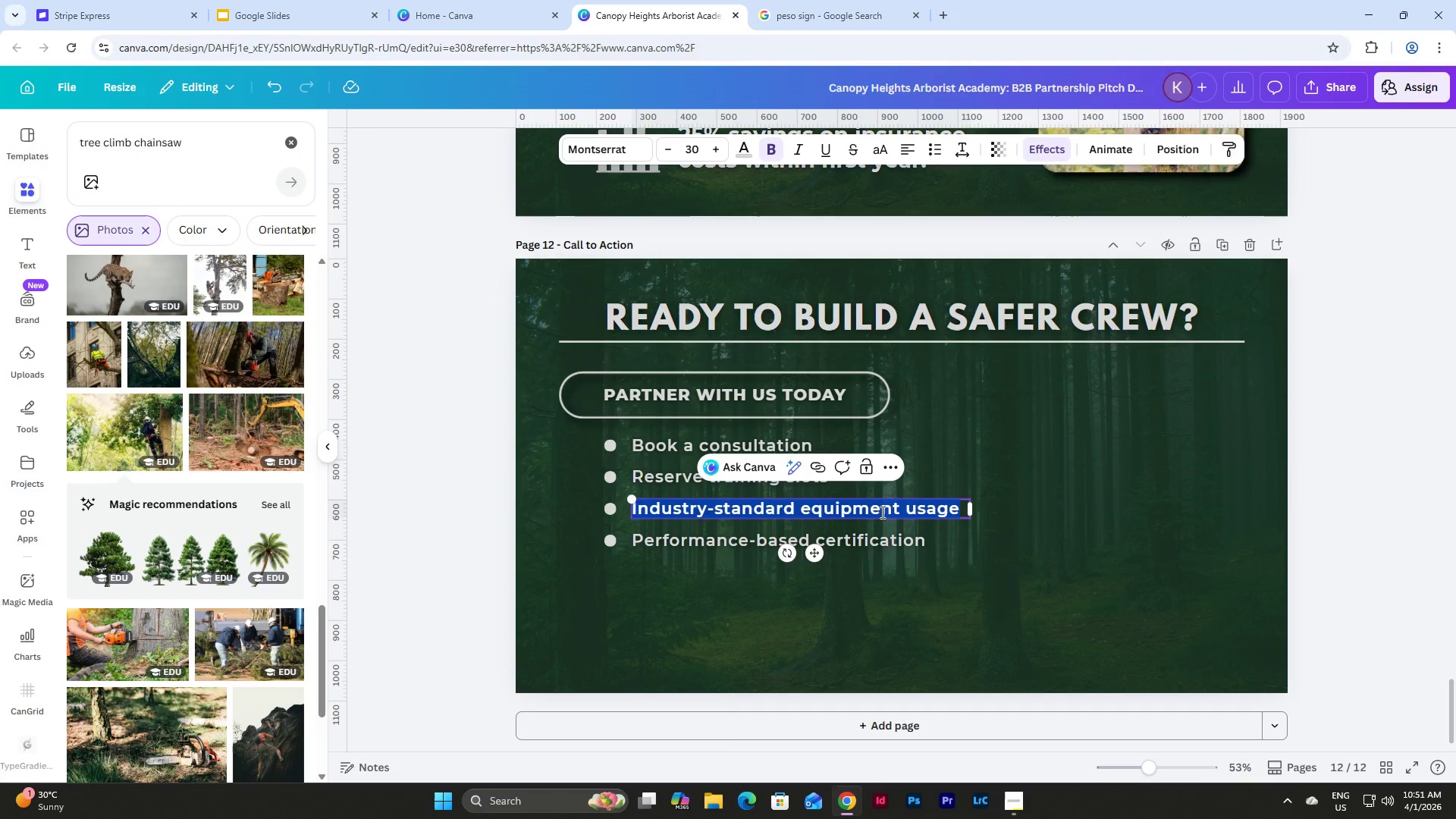 
type(Start certification within 30 days)
 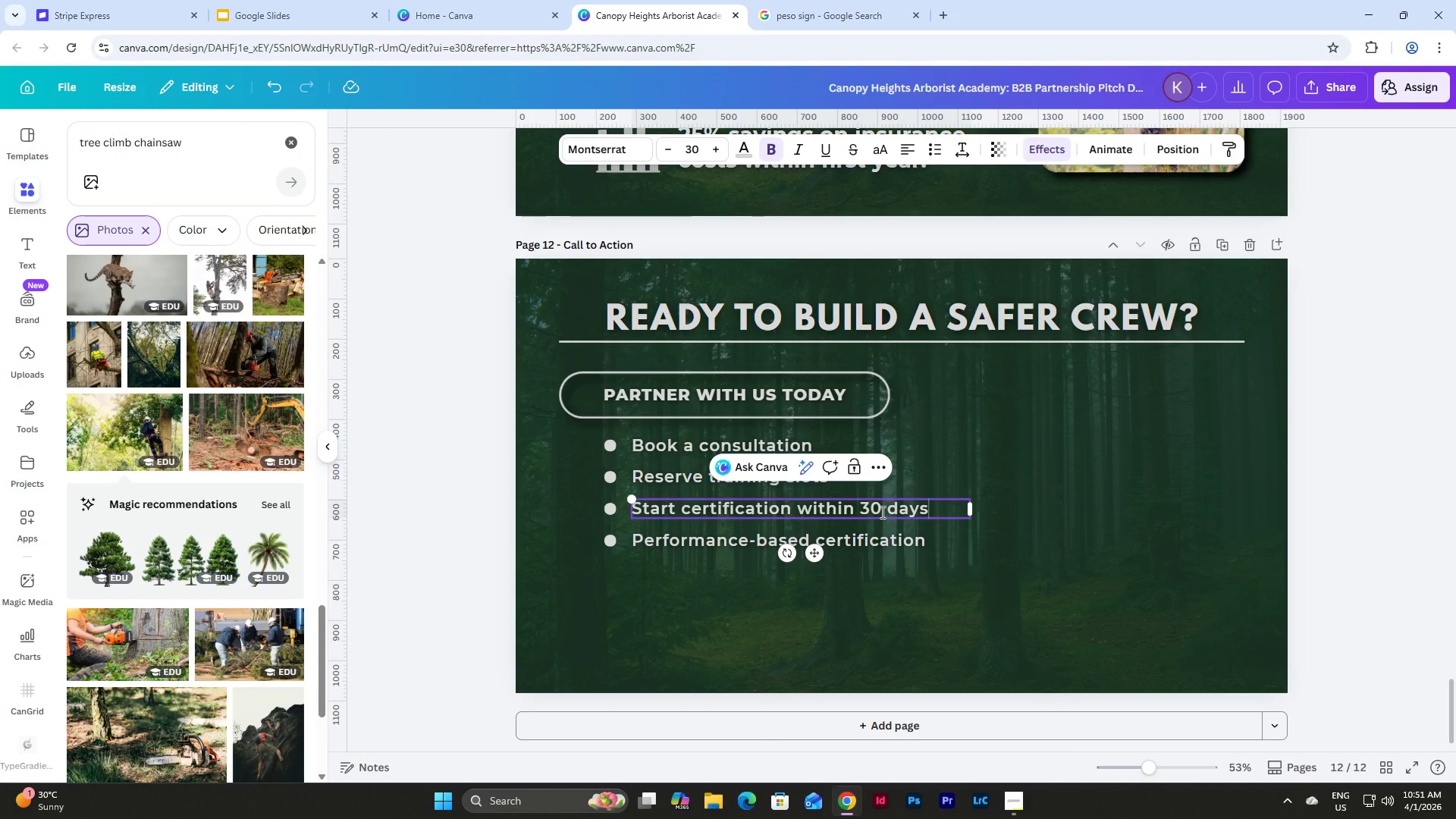 
left_click([937, 647])
 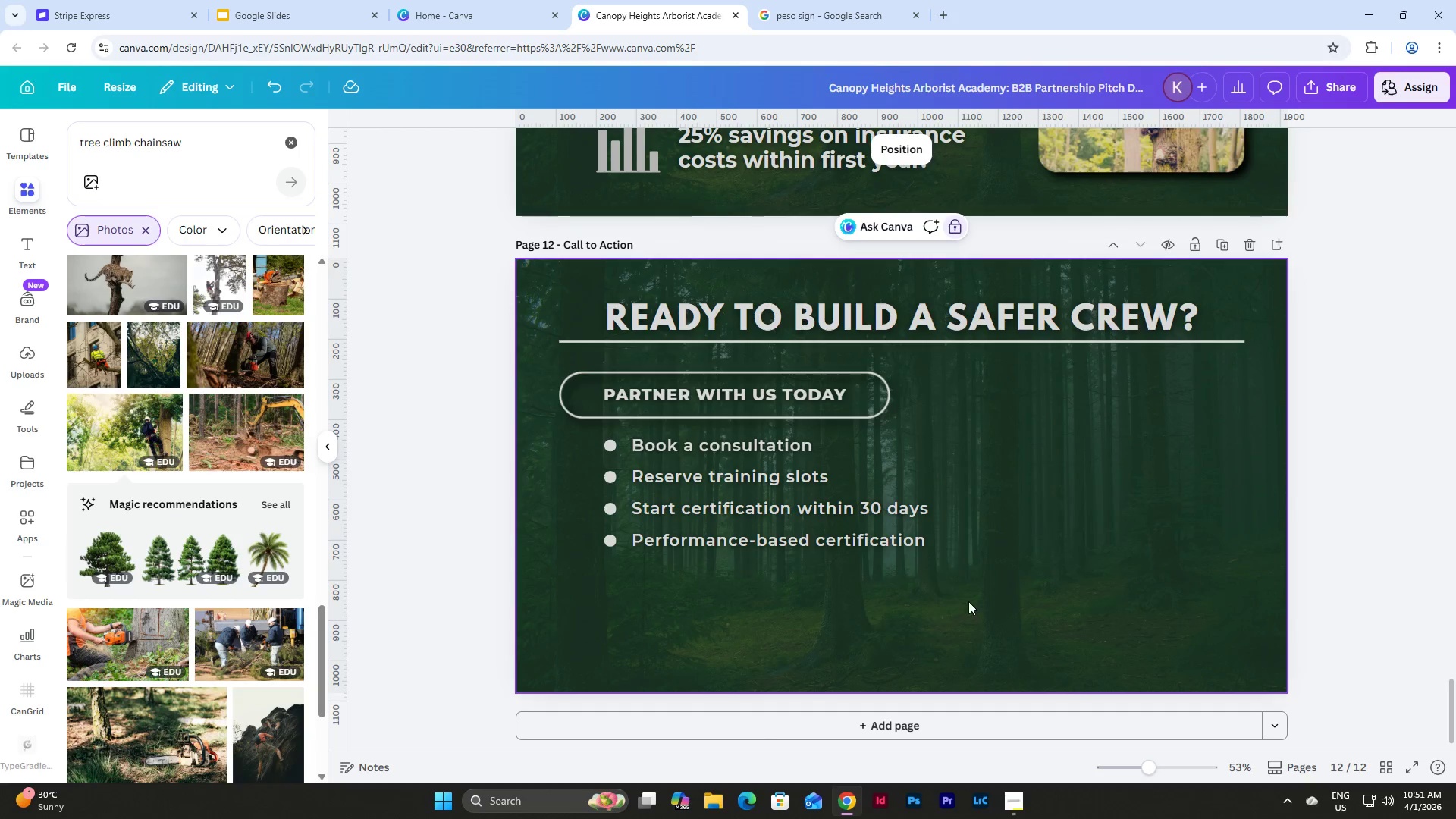 
left_click_drag(start_coordinate=[968, 601], to_coordinate=[609, 541])
 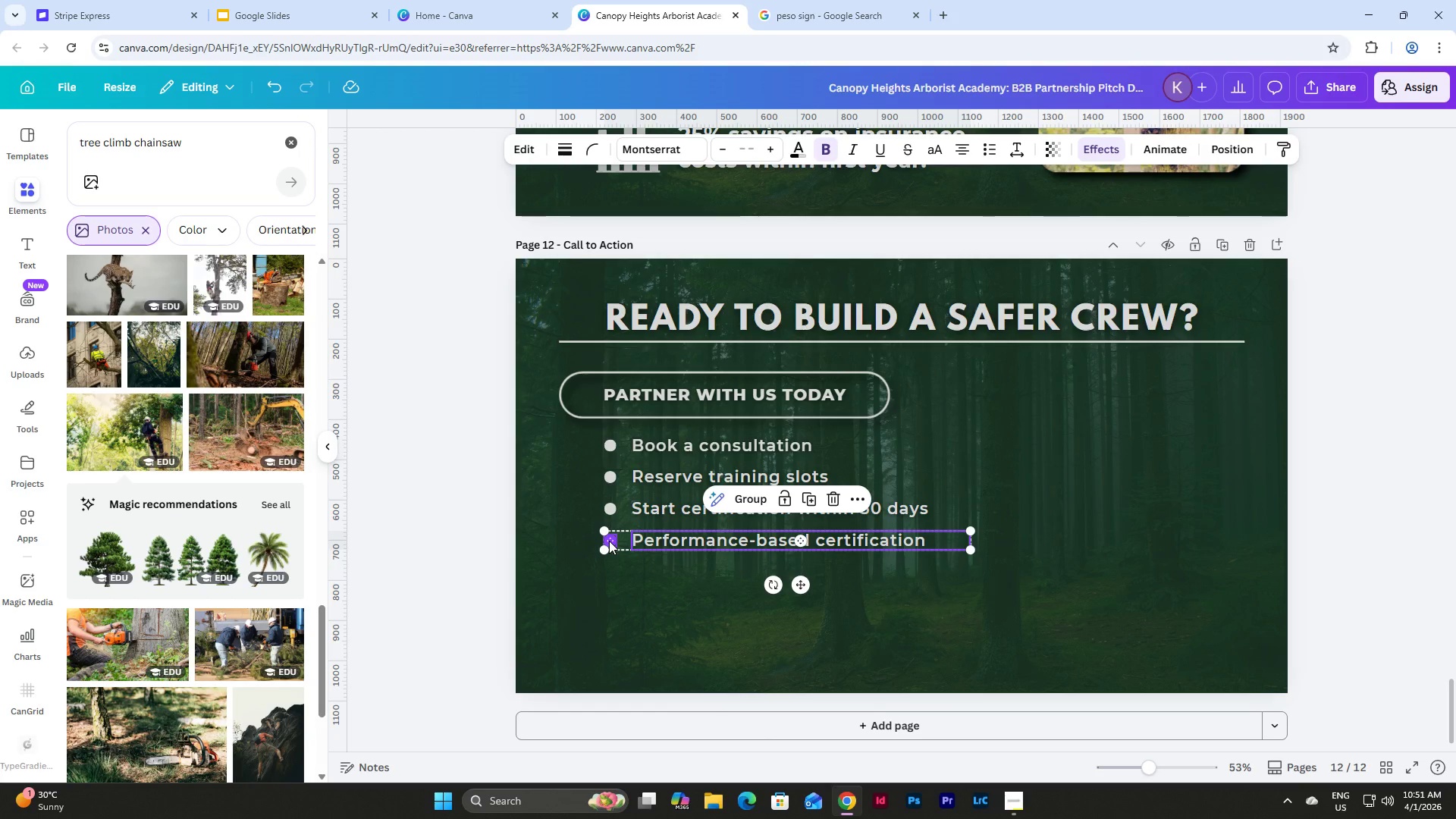 
key(Backspace)
 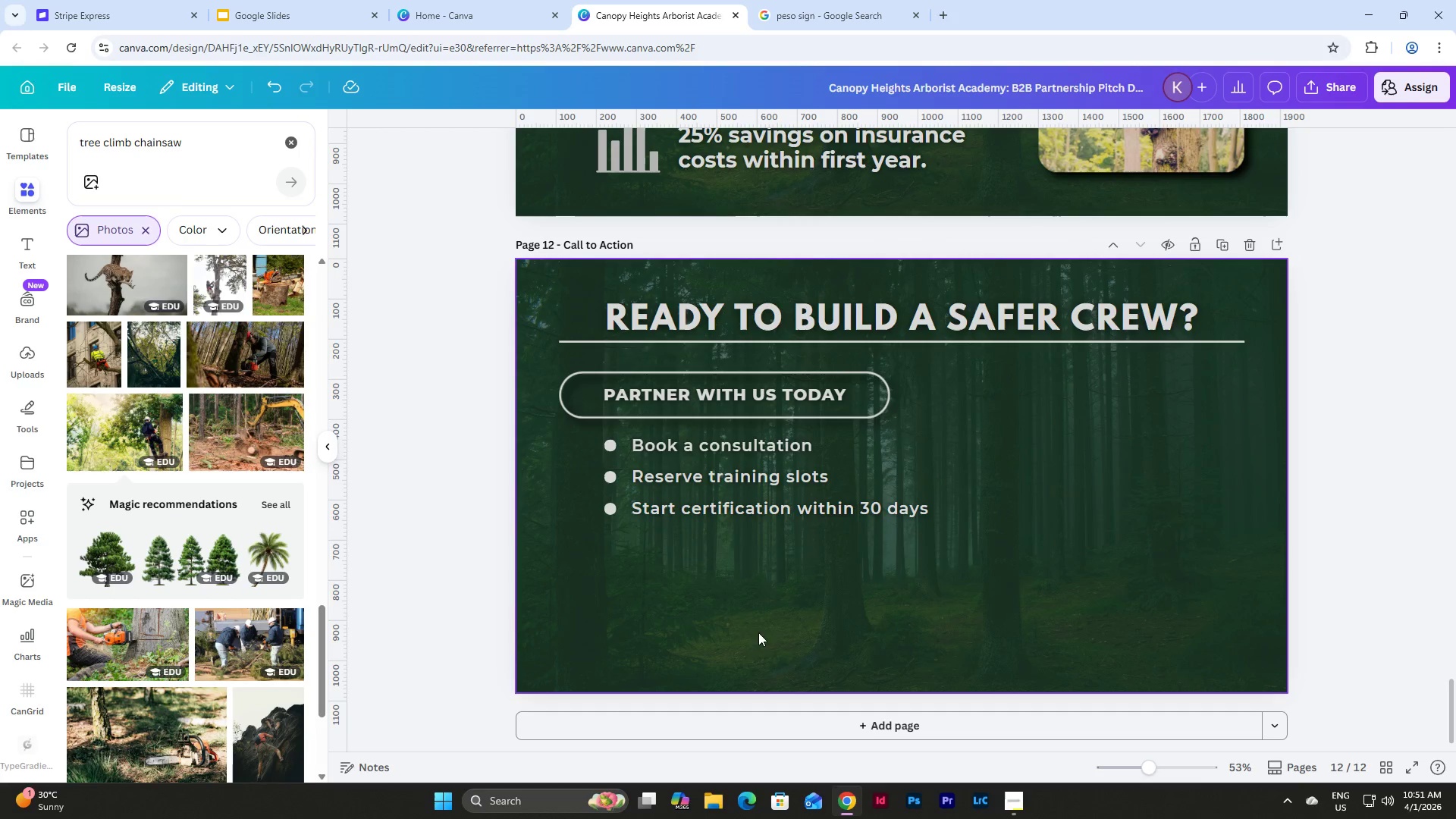 
scroll: coordinate [843, 642], scroll_direction: up, amount: 5.0
 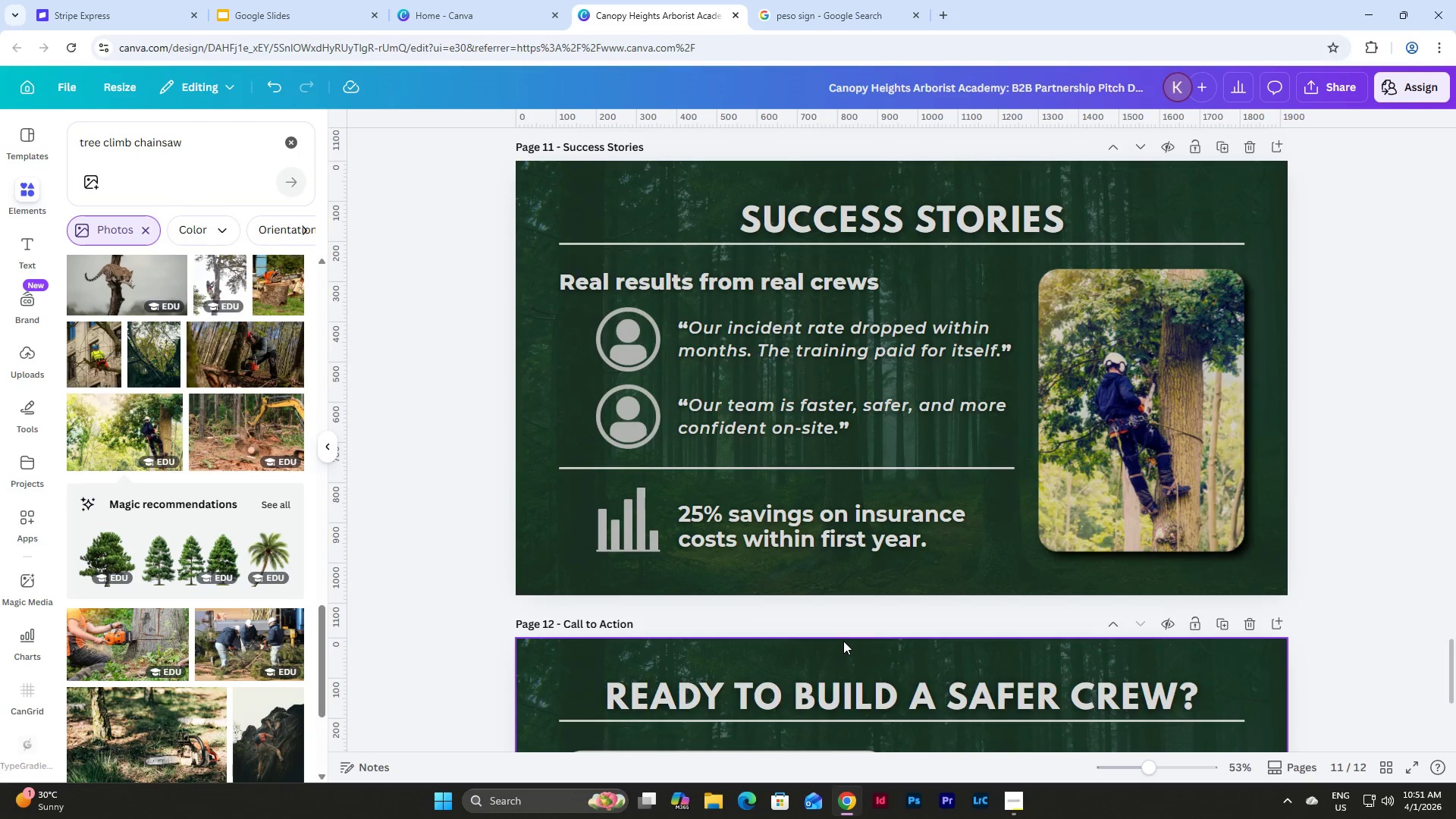 
scroll: coordinate [946, 635], scroll_direction: down, amount: 5.0
 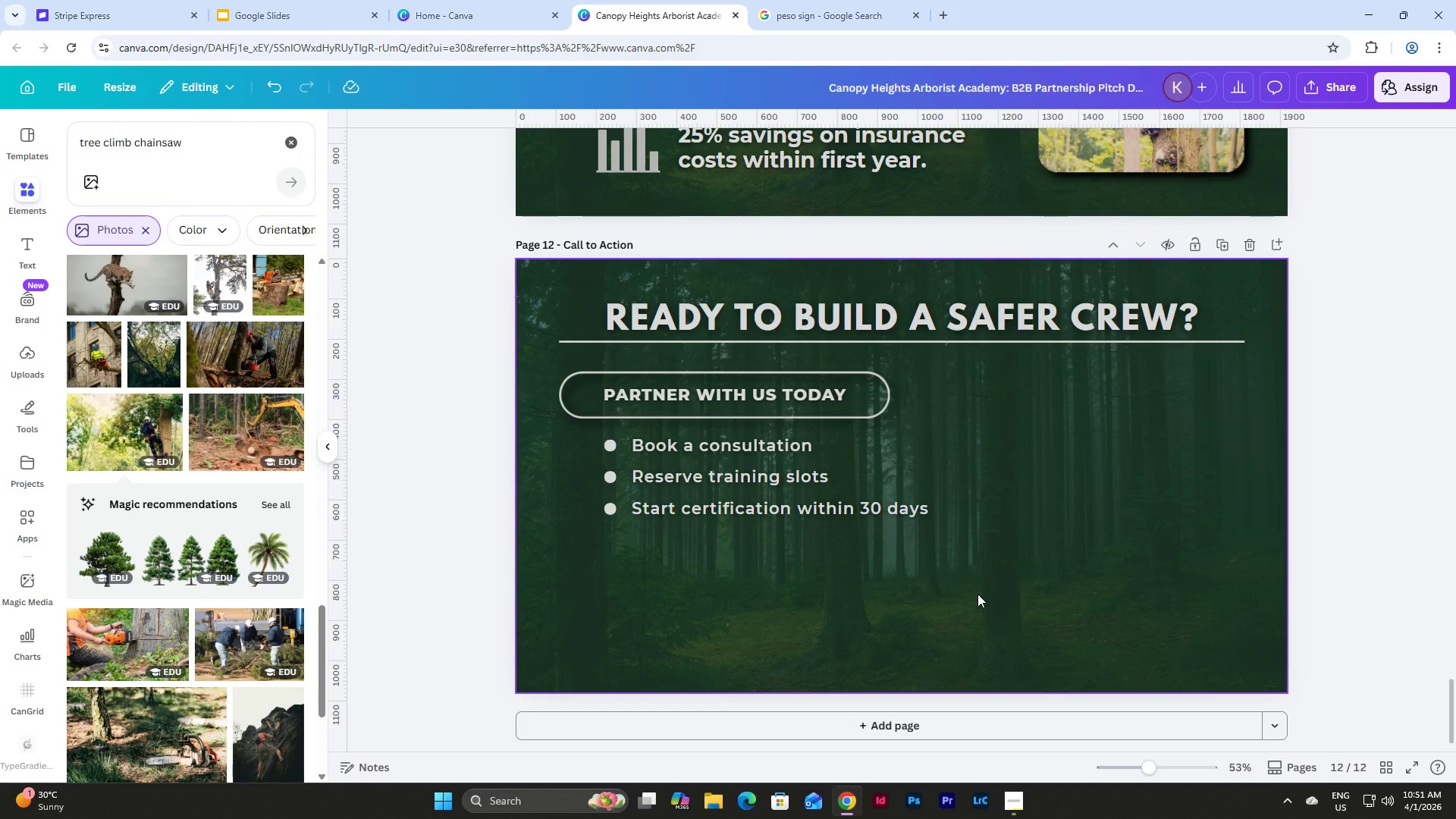 
scroll: coordinate [857, 560], scroll_direction: up, amount: 5.0
 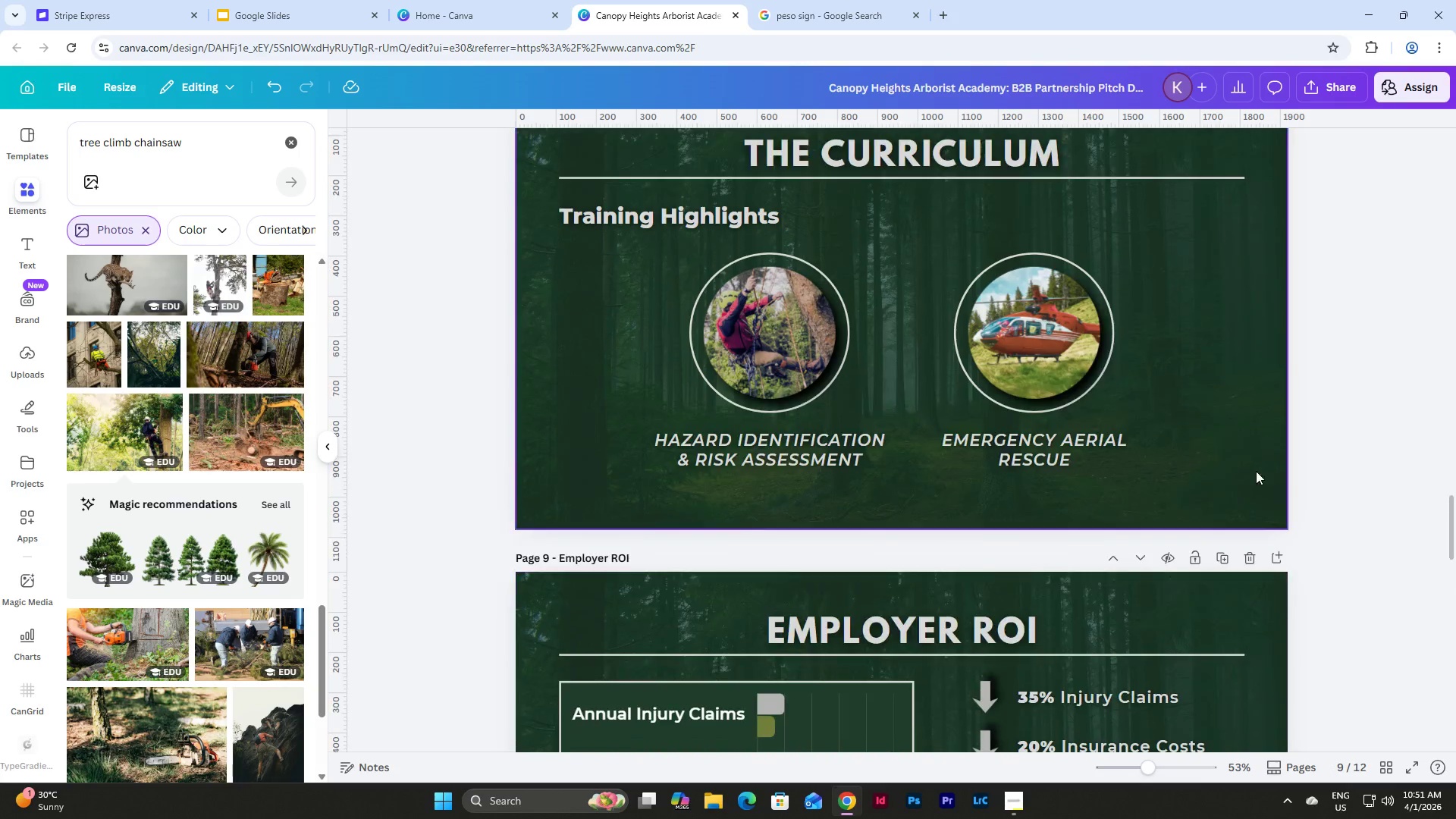 
left_click_drag(start_coordinate=[1455, 535], to_coordinate=[1454, 157])
 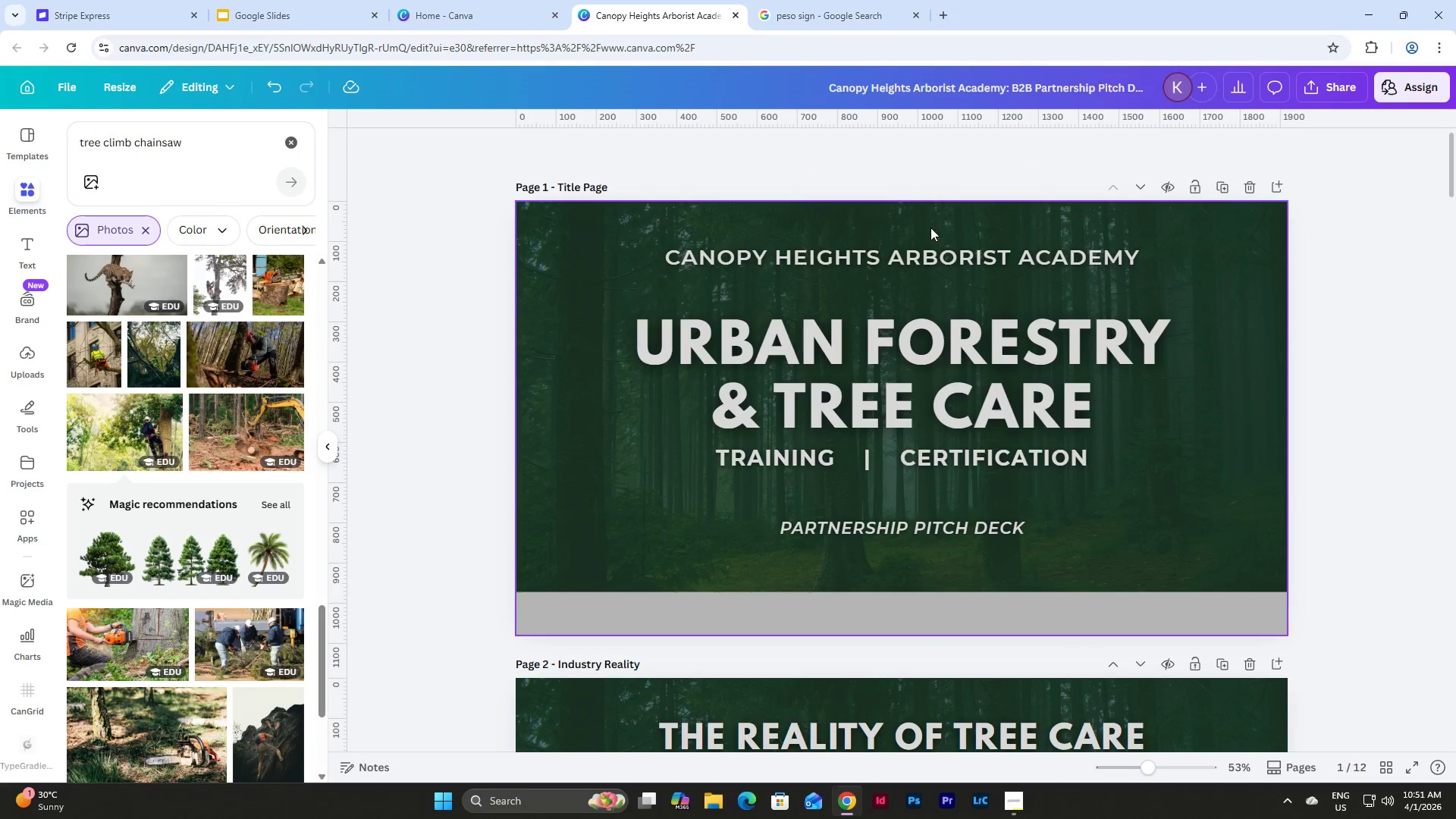 
left_click([910, 259])
 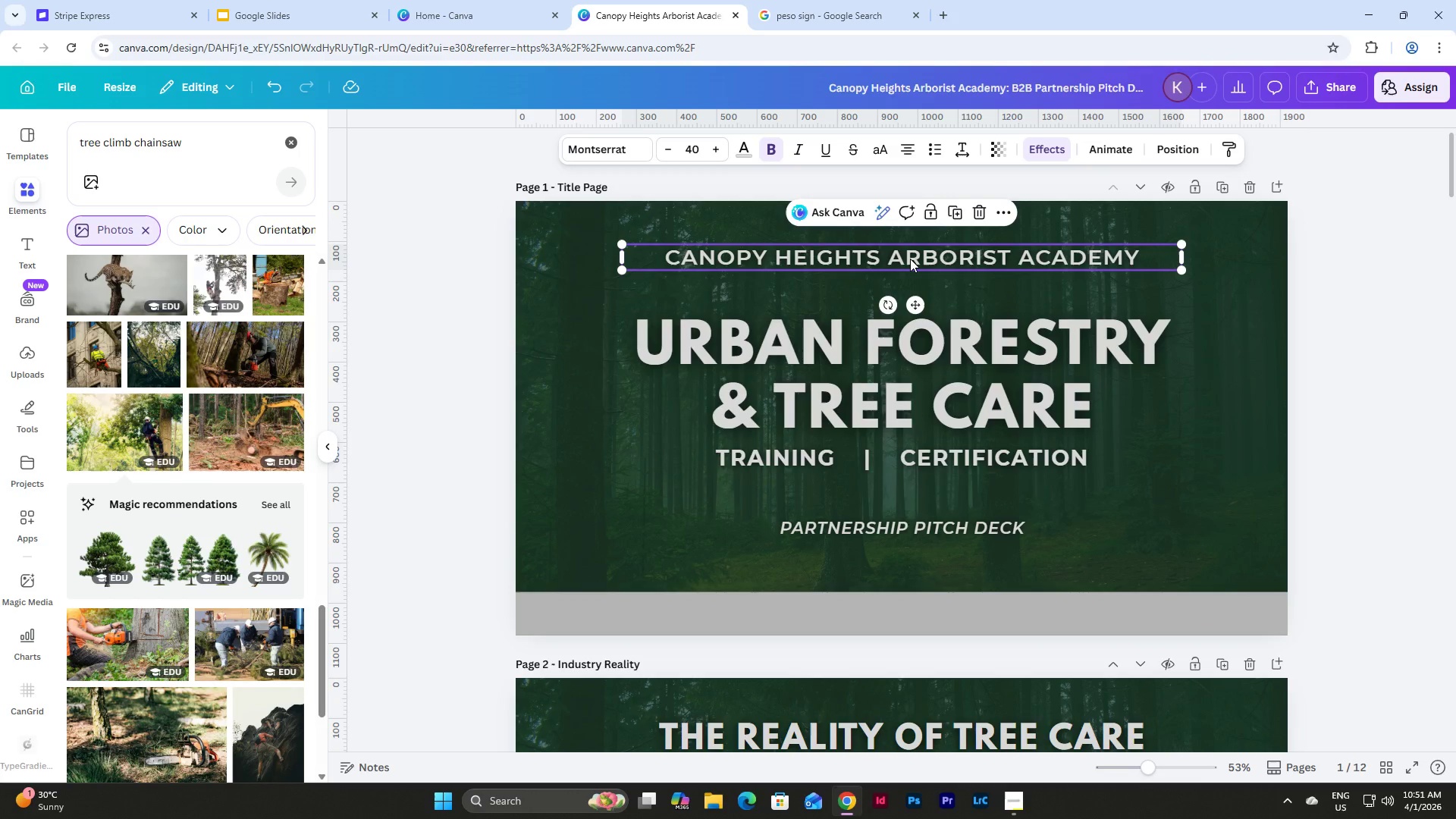 
key(Control+C)
 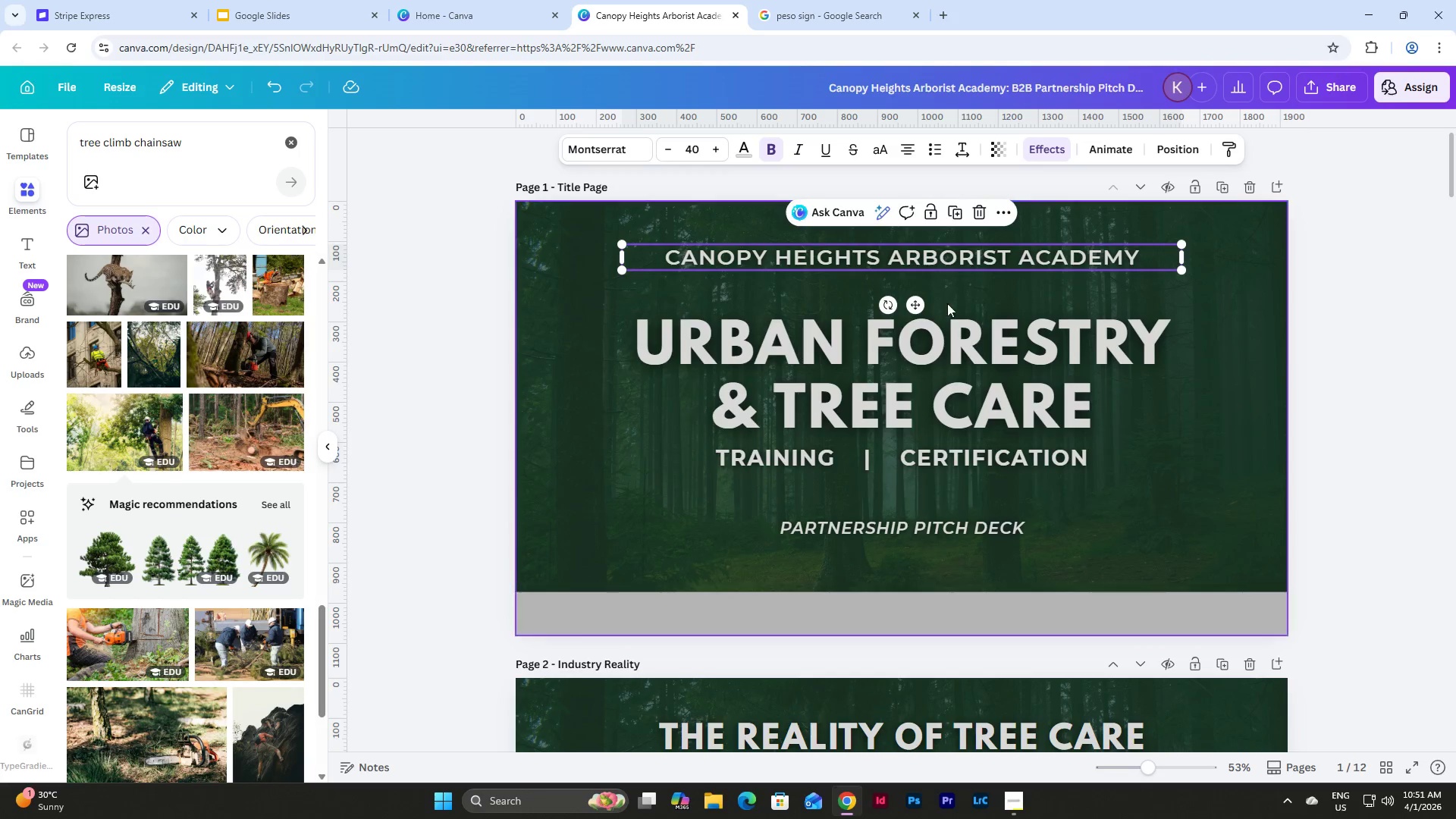 
scroll: coordinate [953, 310], scroll_direction: down, amount: 20.0
 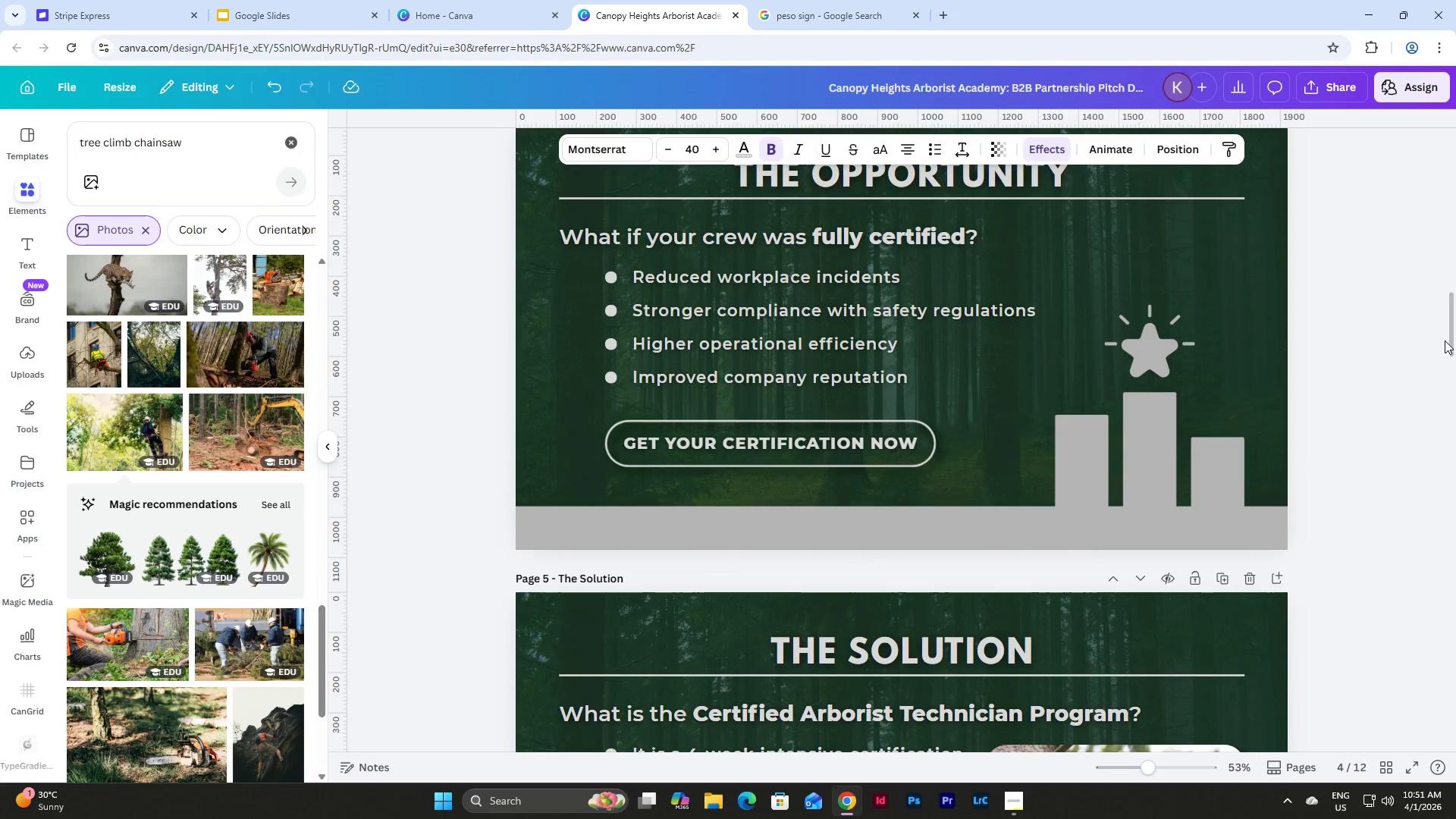 
left_click_drag(start_coordinate=[1450, 323], to_coordinate=[1455, 686])
 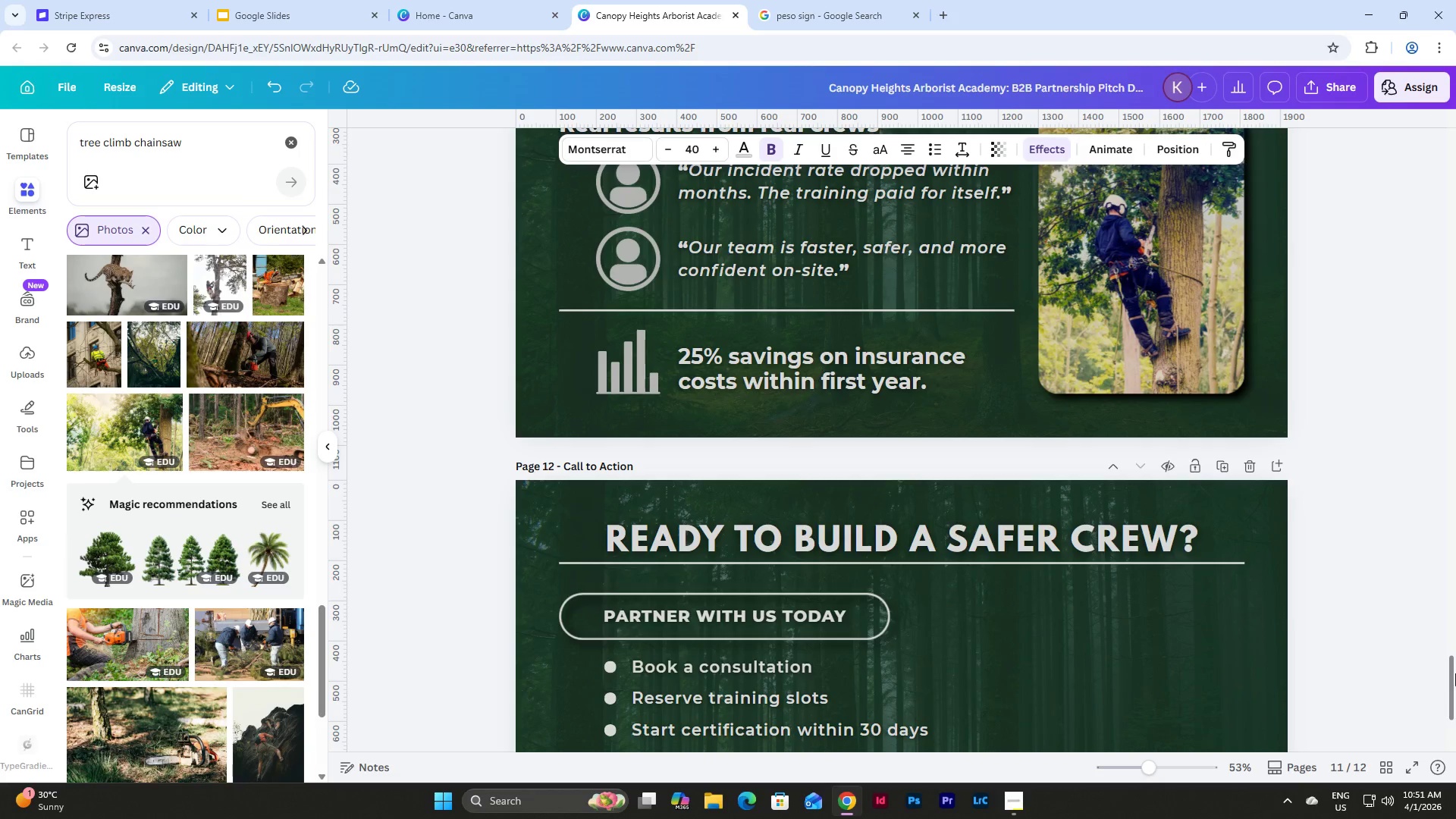 
left_click_drag(start_coordinate=[1455, 673], to_coordinate=[1455, 724])
 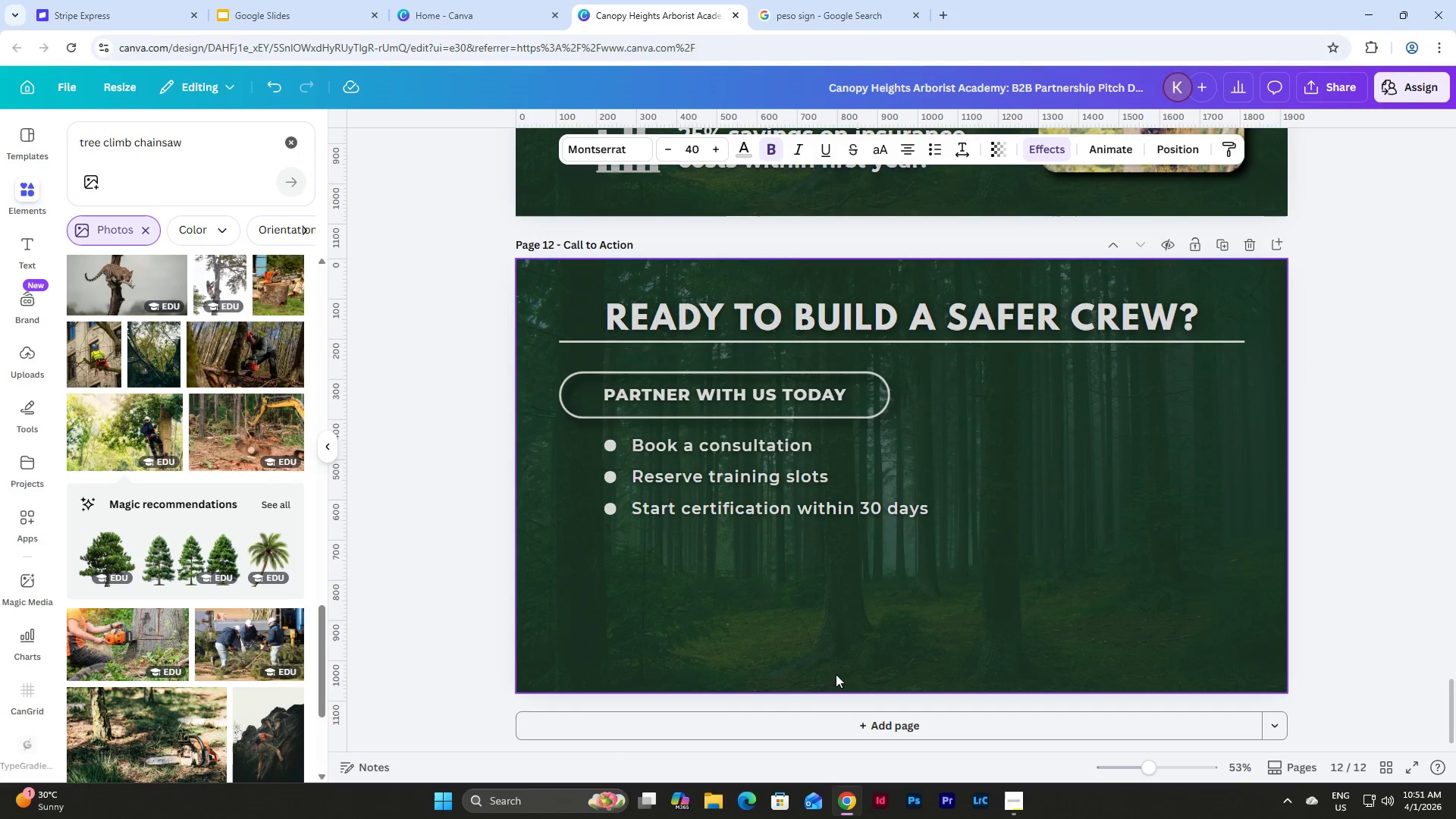 
left_click([761, 592])
 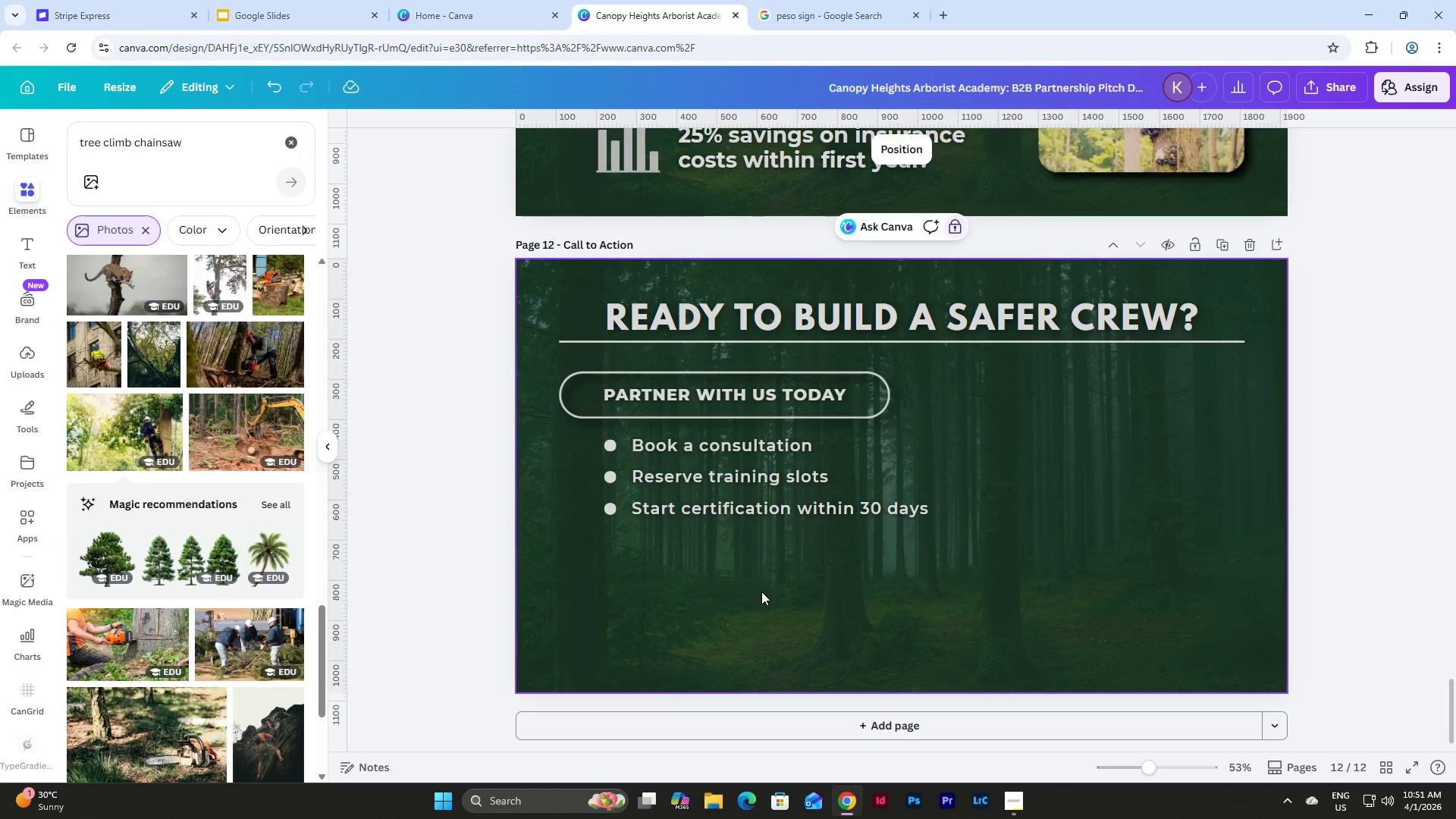 
key(Control+V)
 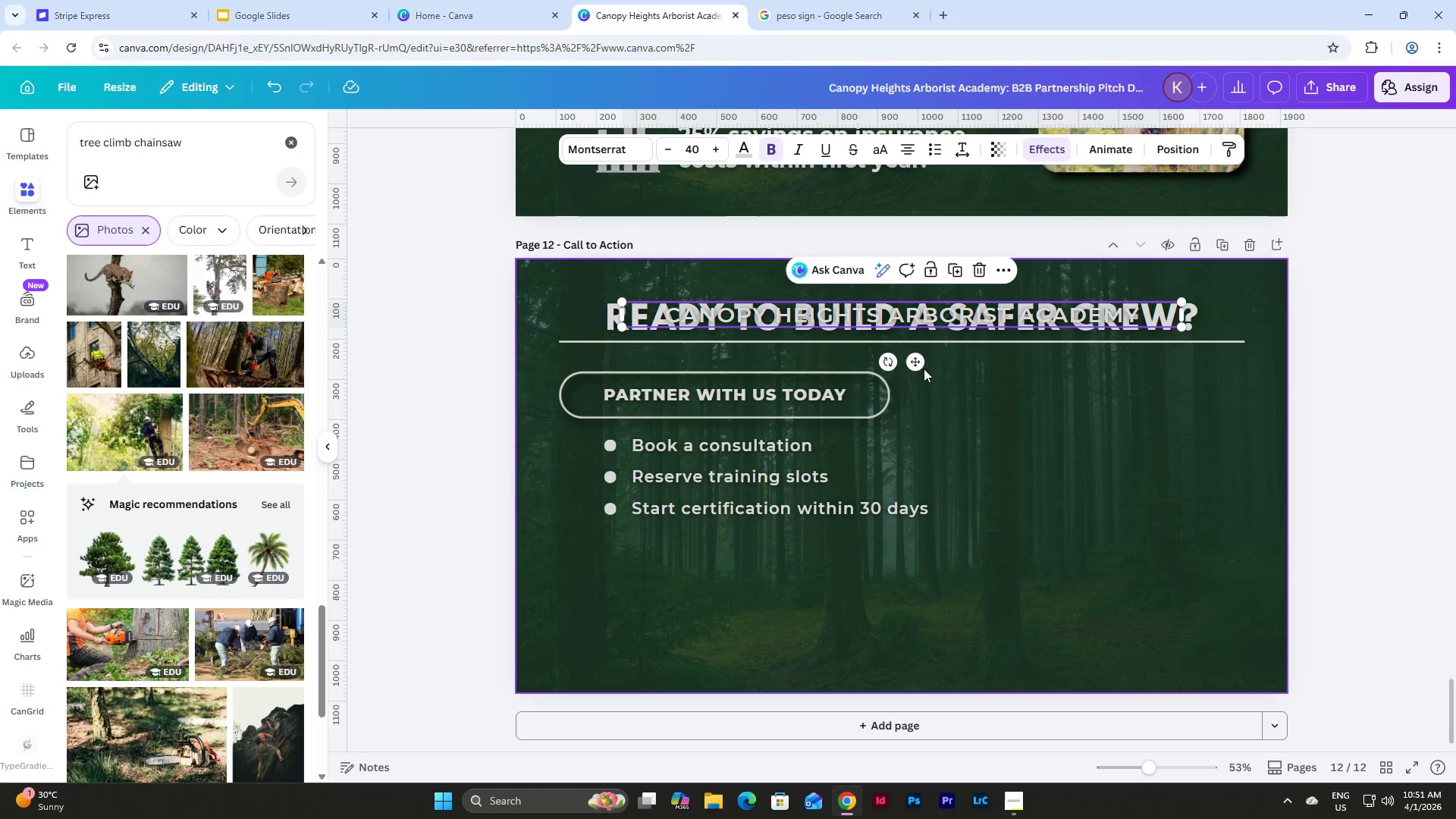 
left_click_drag(start_coordinate=[920, 364], to_coordinate=[871, 617])
 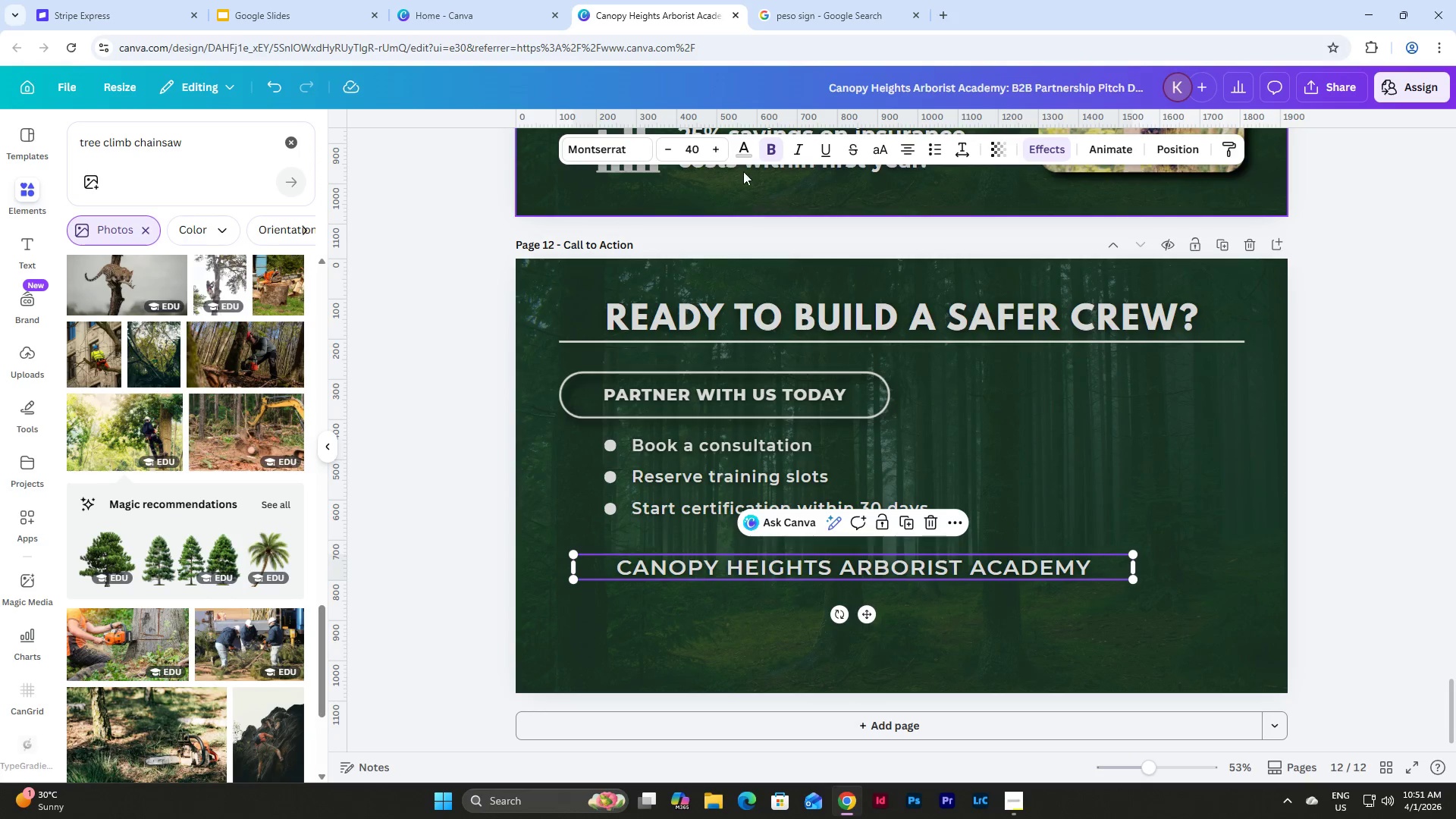 
left_click([742, 150])
 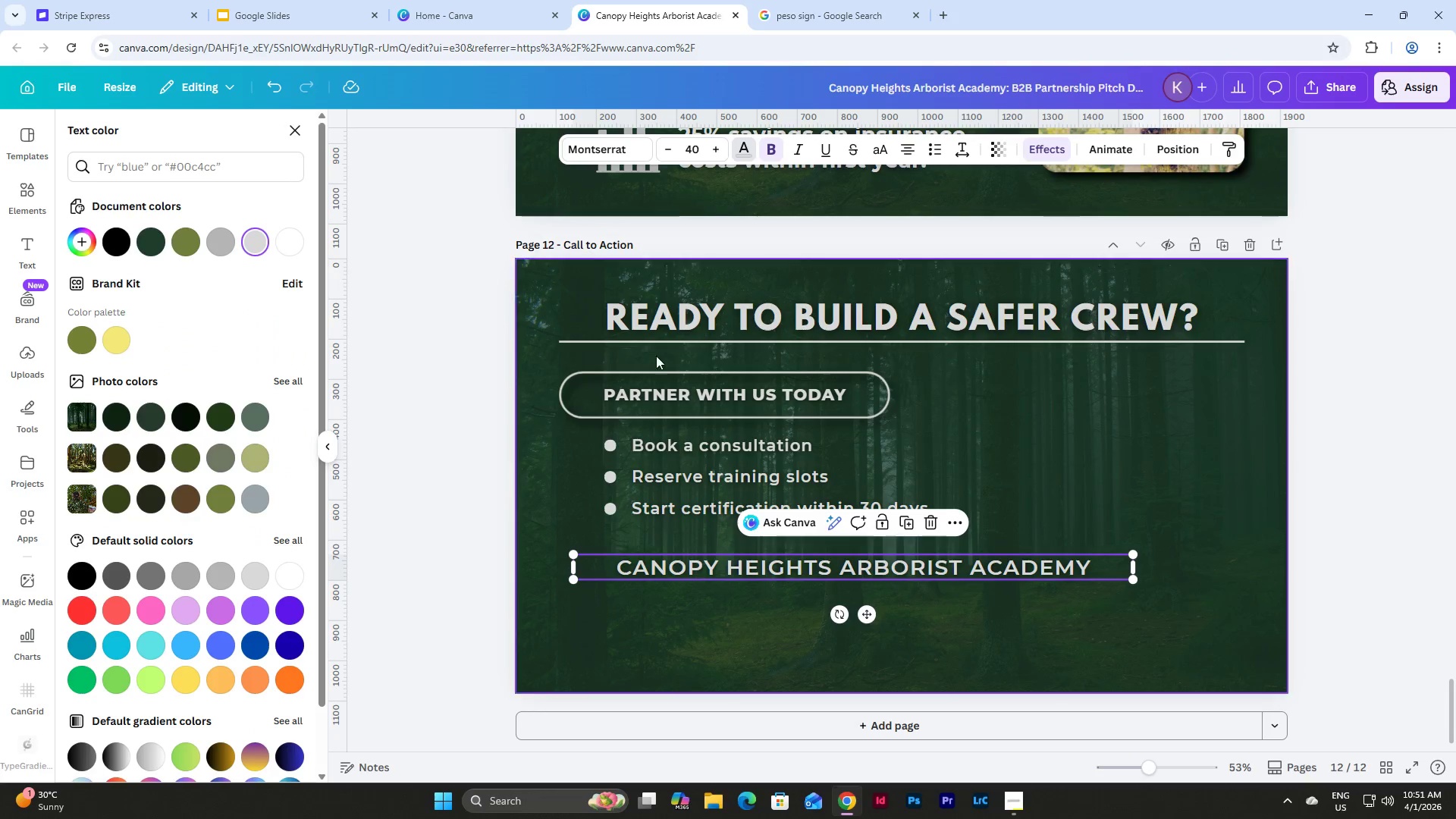 
left_click([918, 620])
 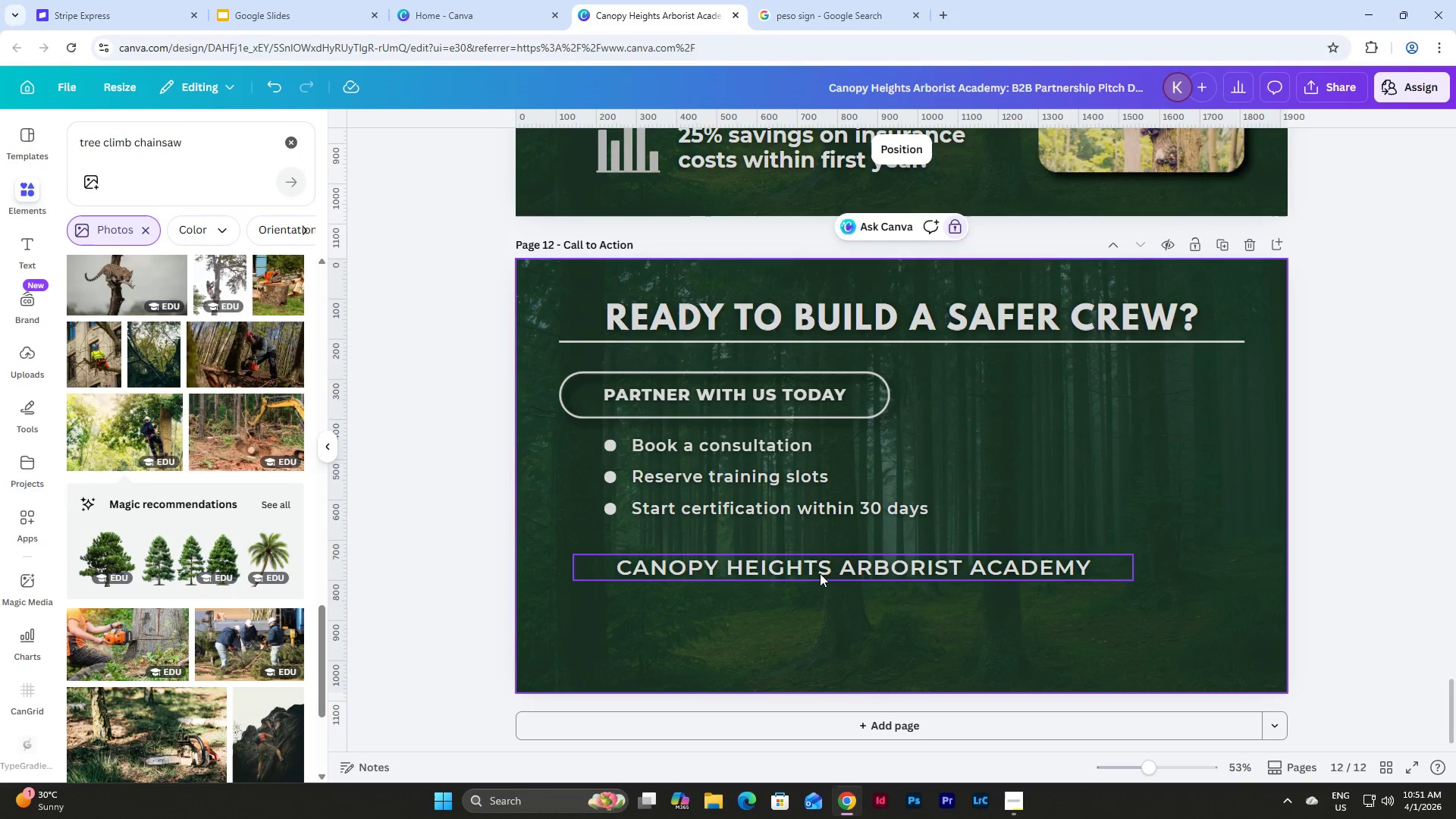 
left_click([817, 570])
 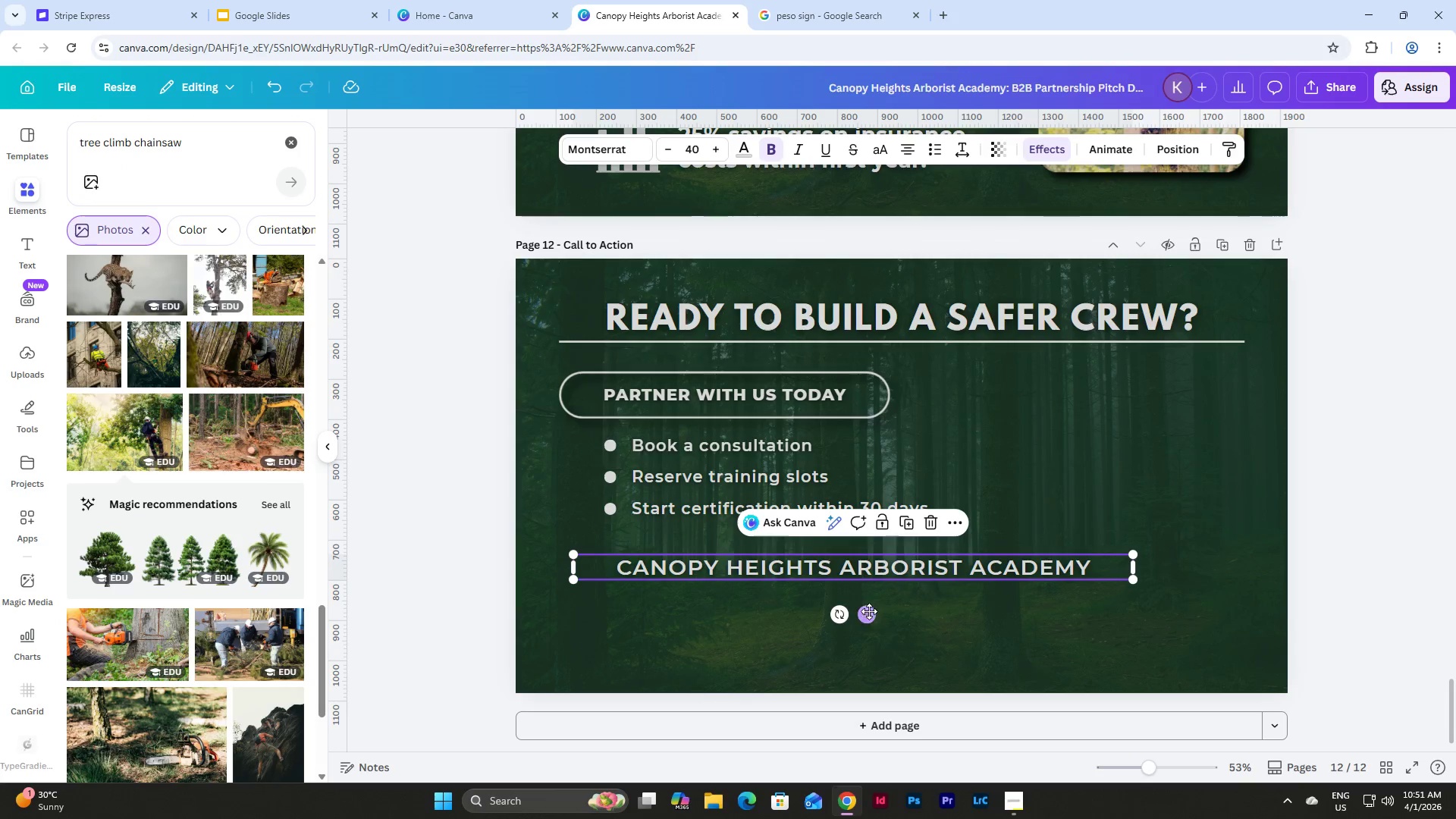 
left_click_drag(start_coordinate=[865, 611], to_coordinate=[852, 606])
 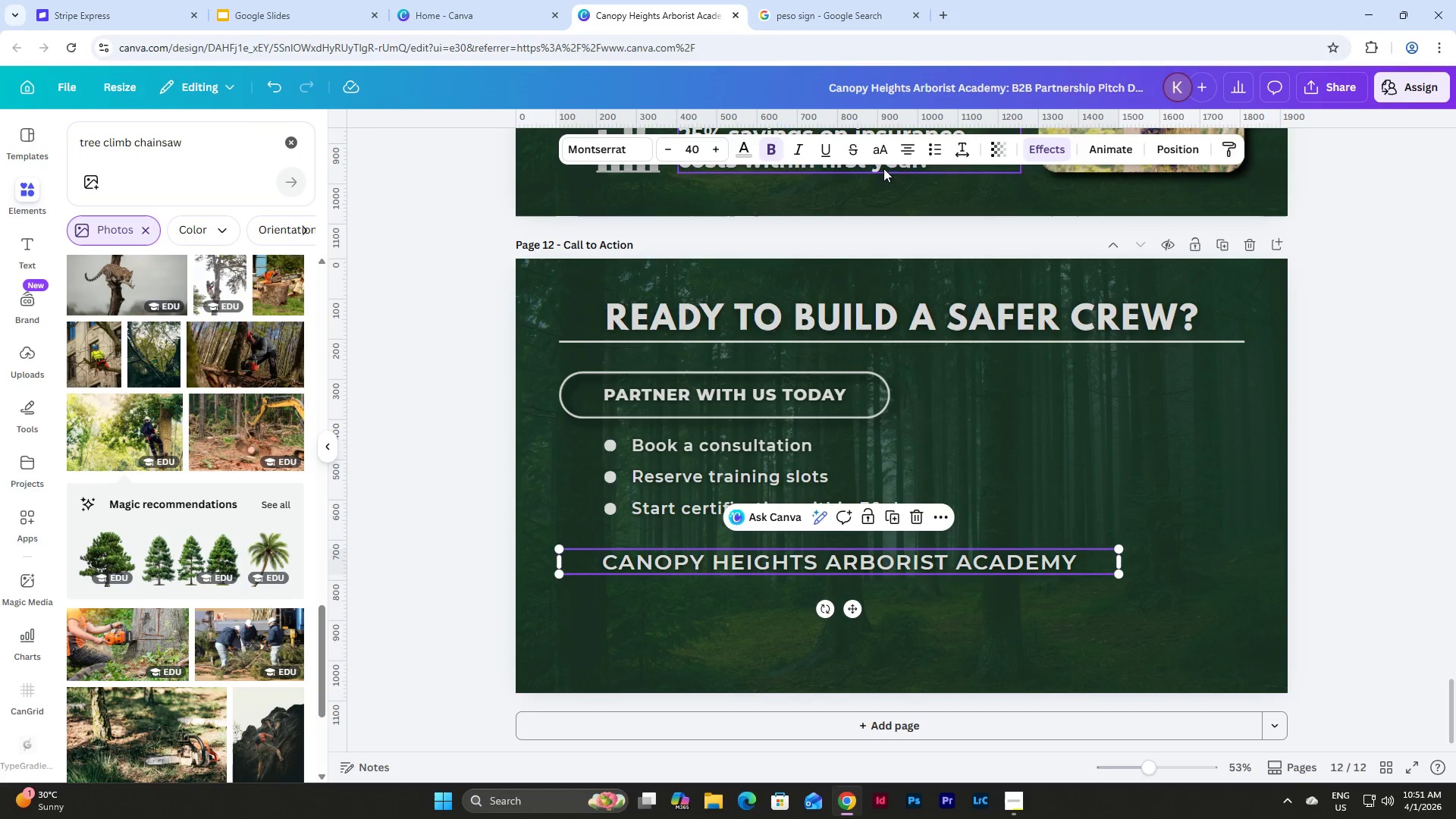 
left_click([910, 144])
 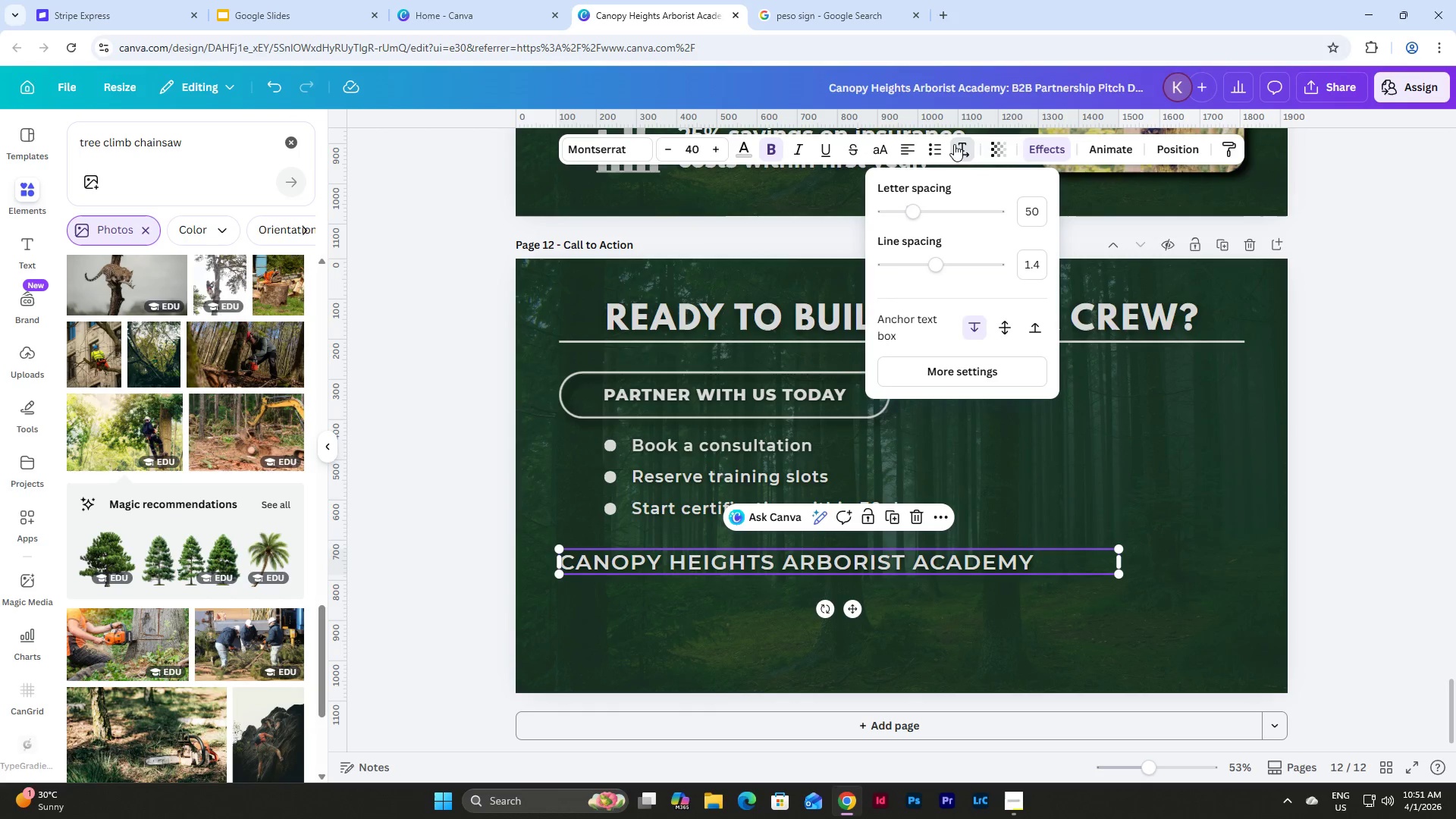 
left_click([1037, 219])
 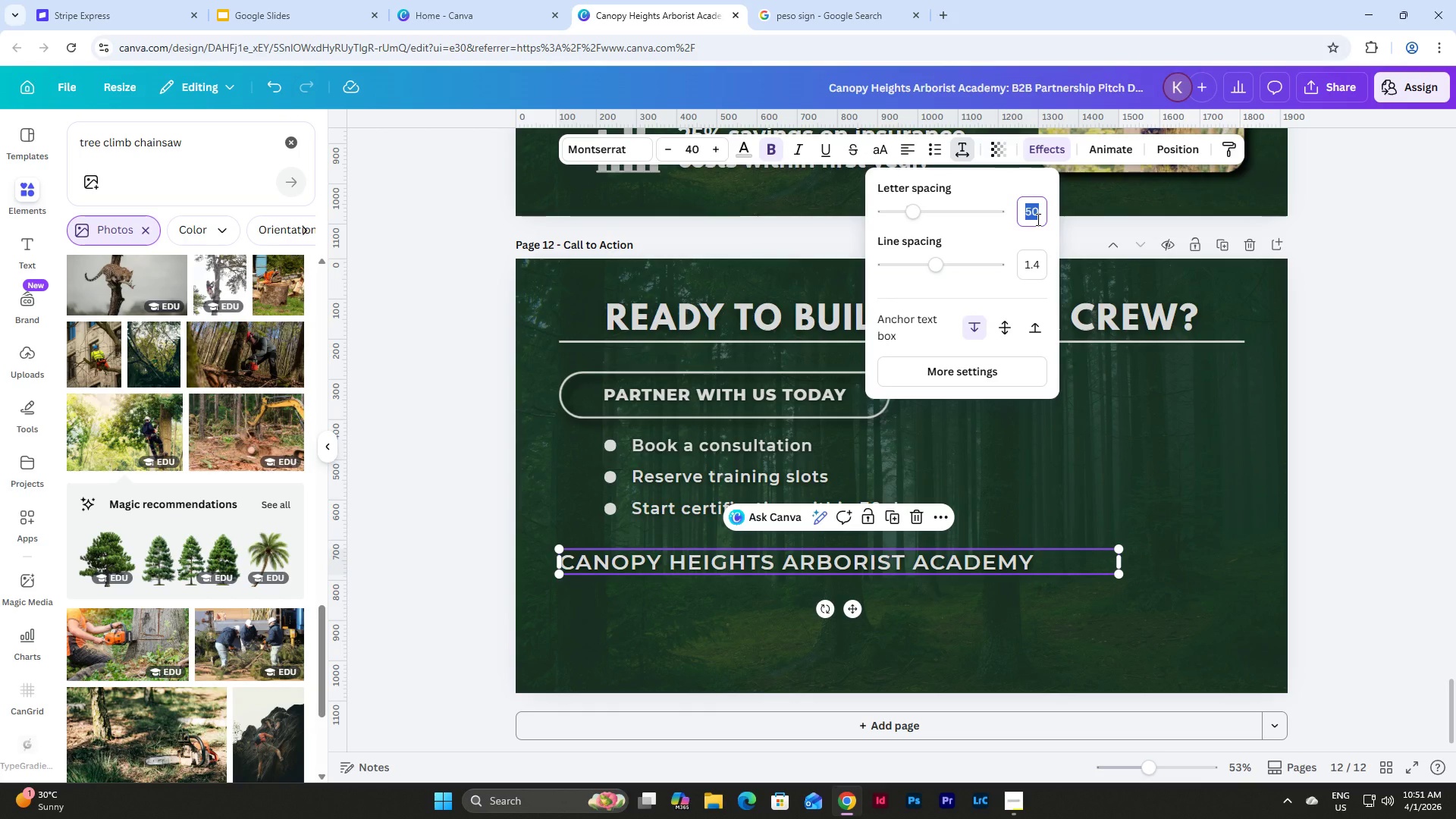 
key(Numpad0)
 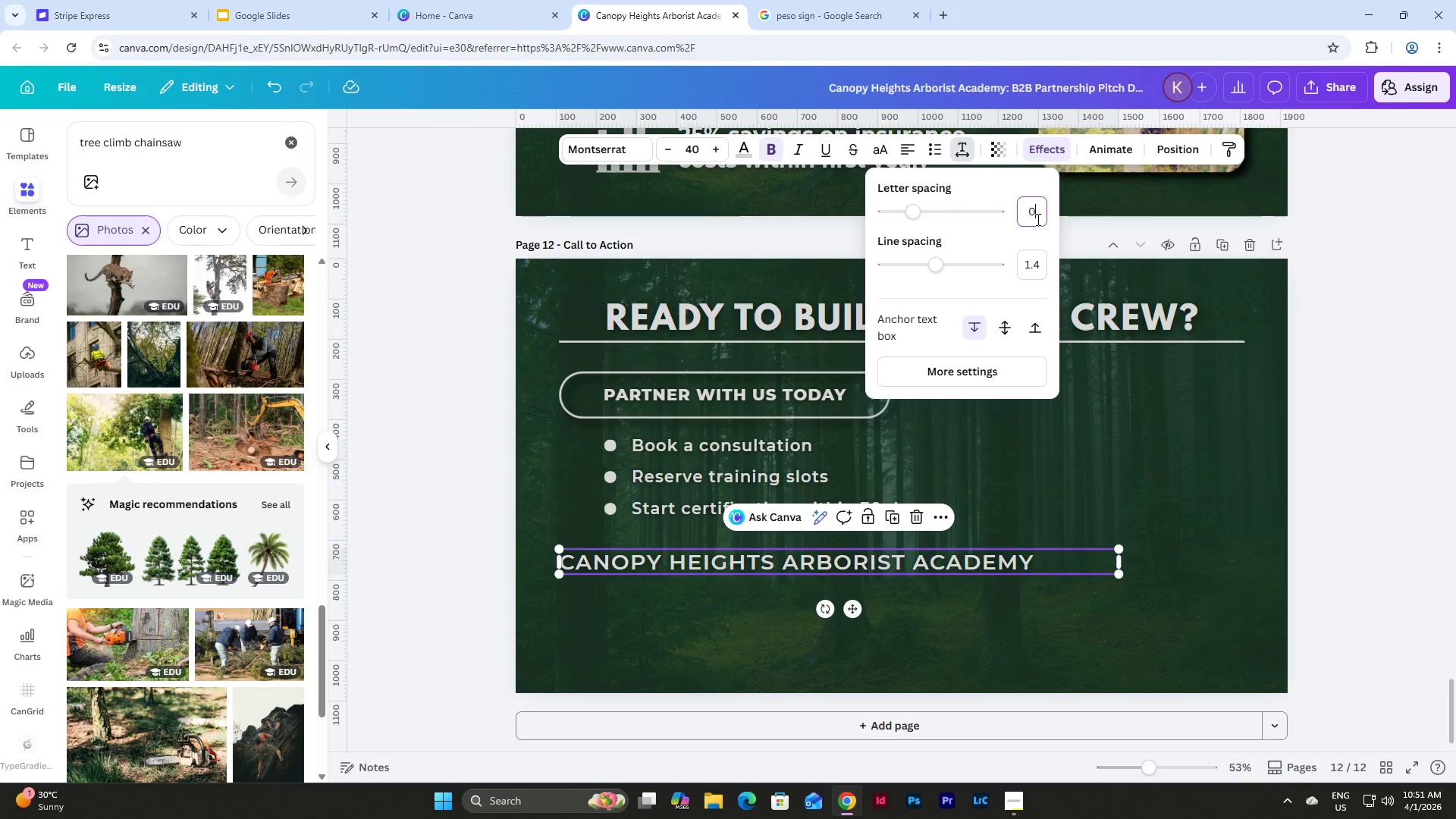 
key(NumpadEnter)
 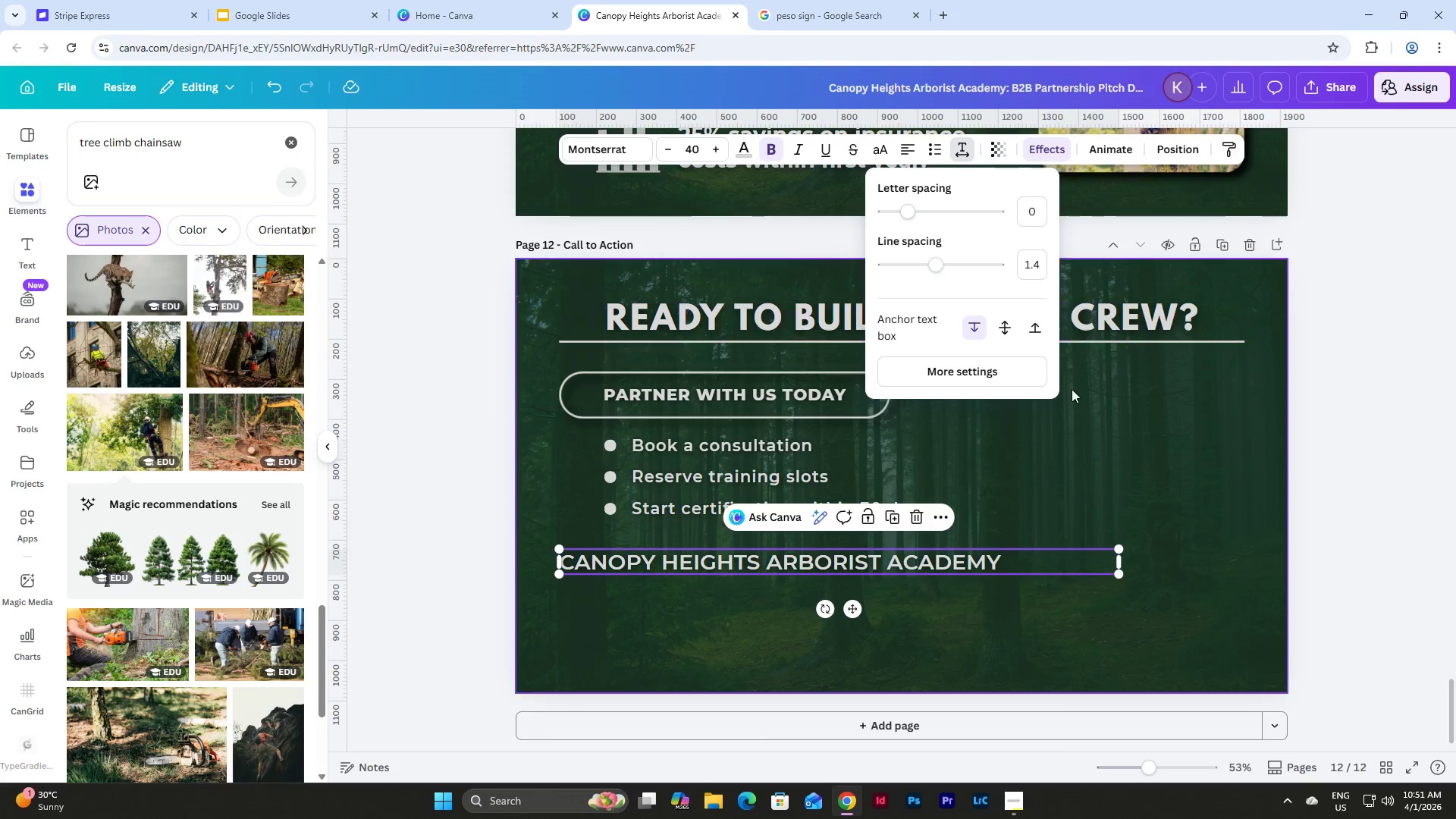 
left_click([1076, 430])
 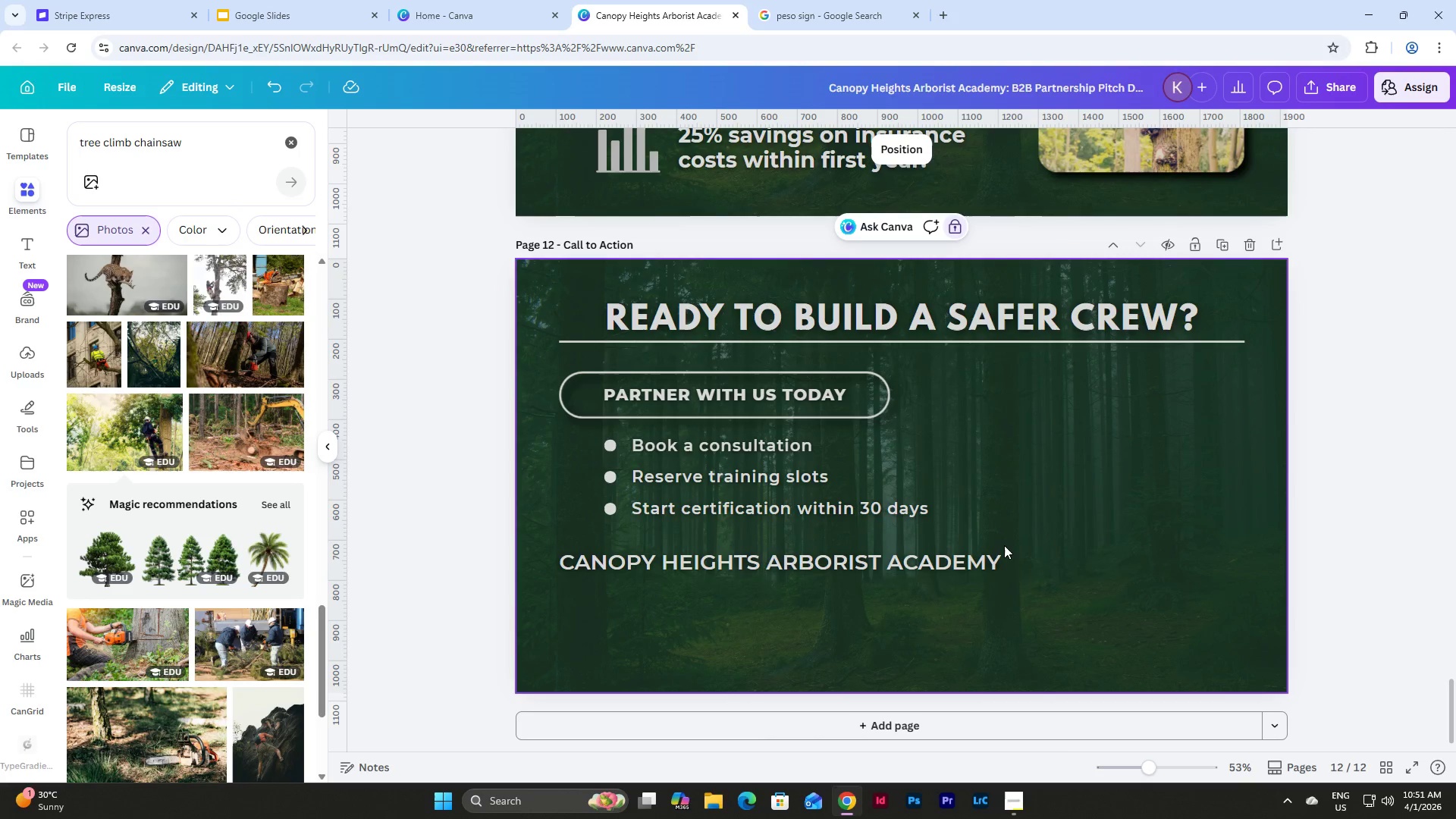 
left_click([1001, 549])
 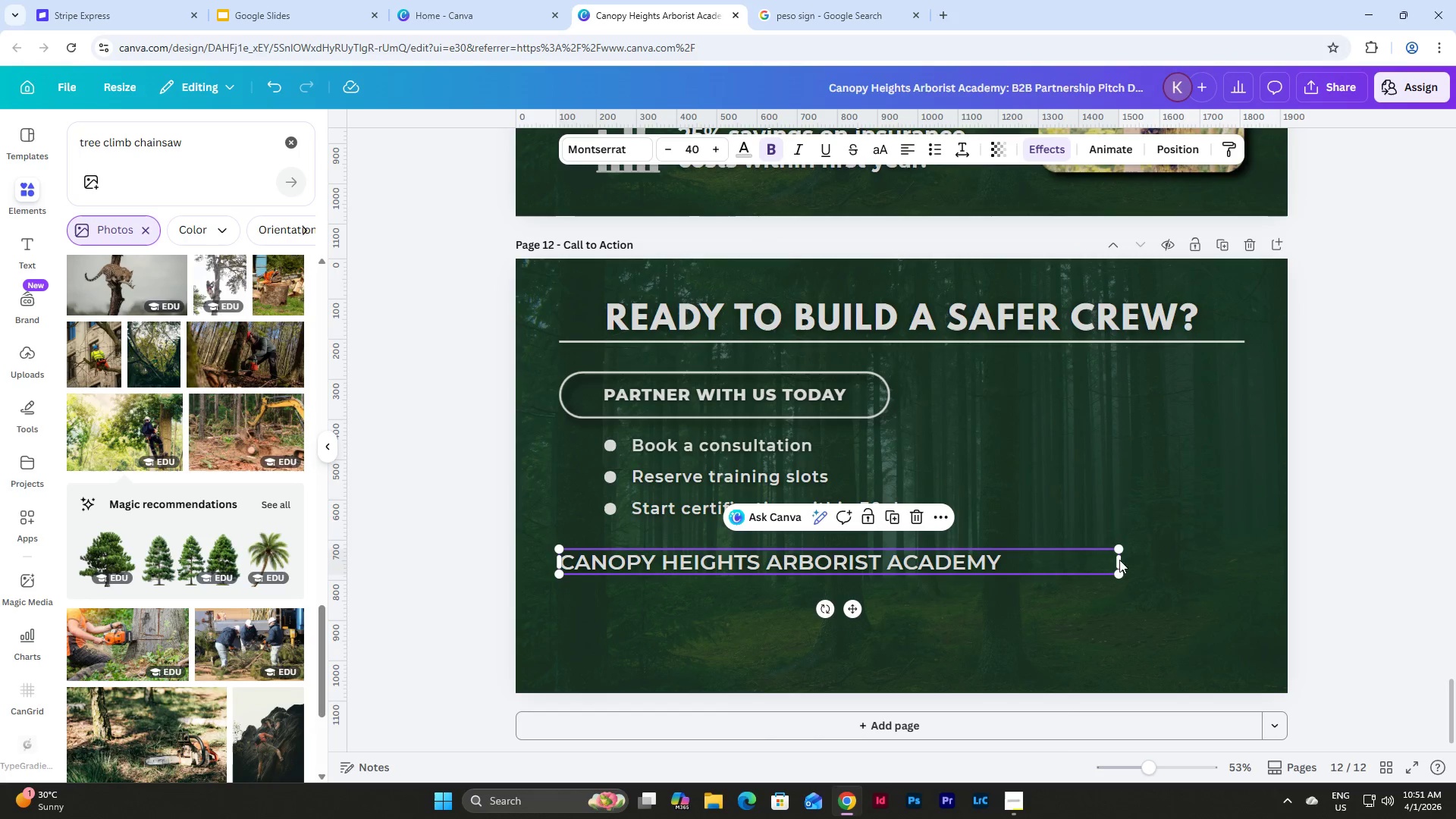 
left_click_drag(start_coordinate=[1121, 560], to_coordinate=[1024, 564])
 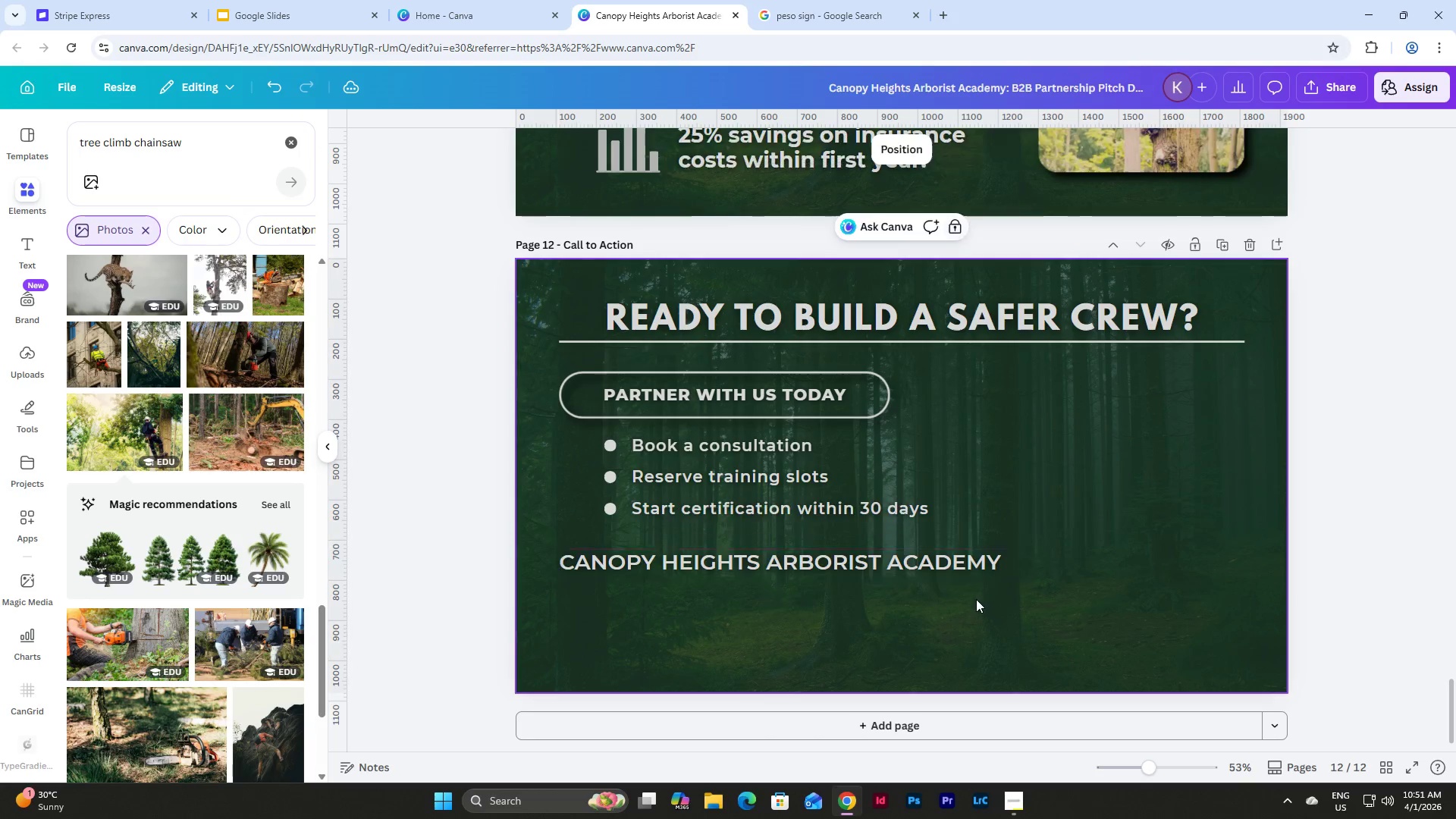 
double_click([912, 559])
 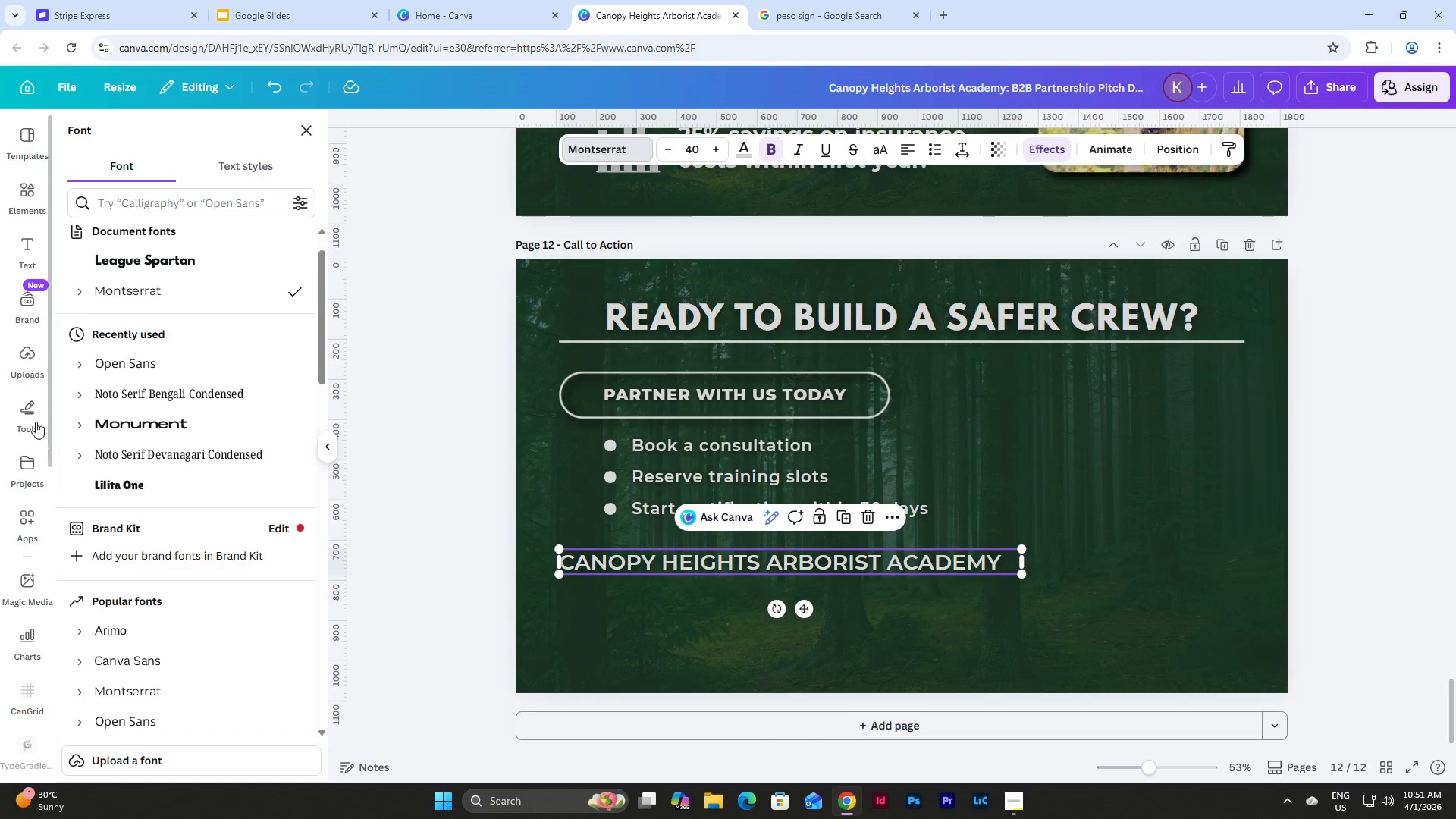 
left_click([72, 293])
 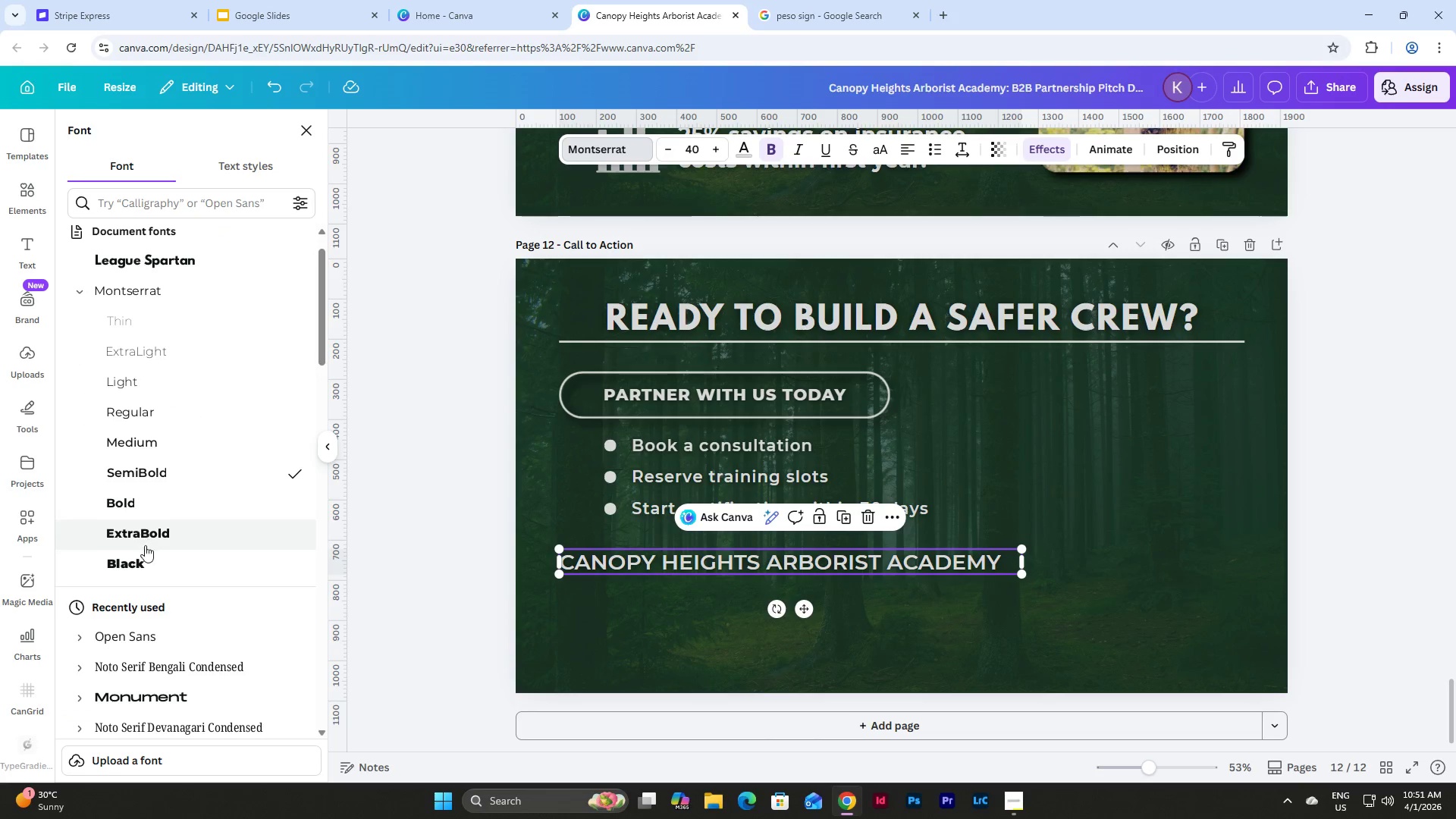 
left_click([147, 562])
 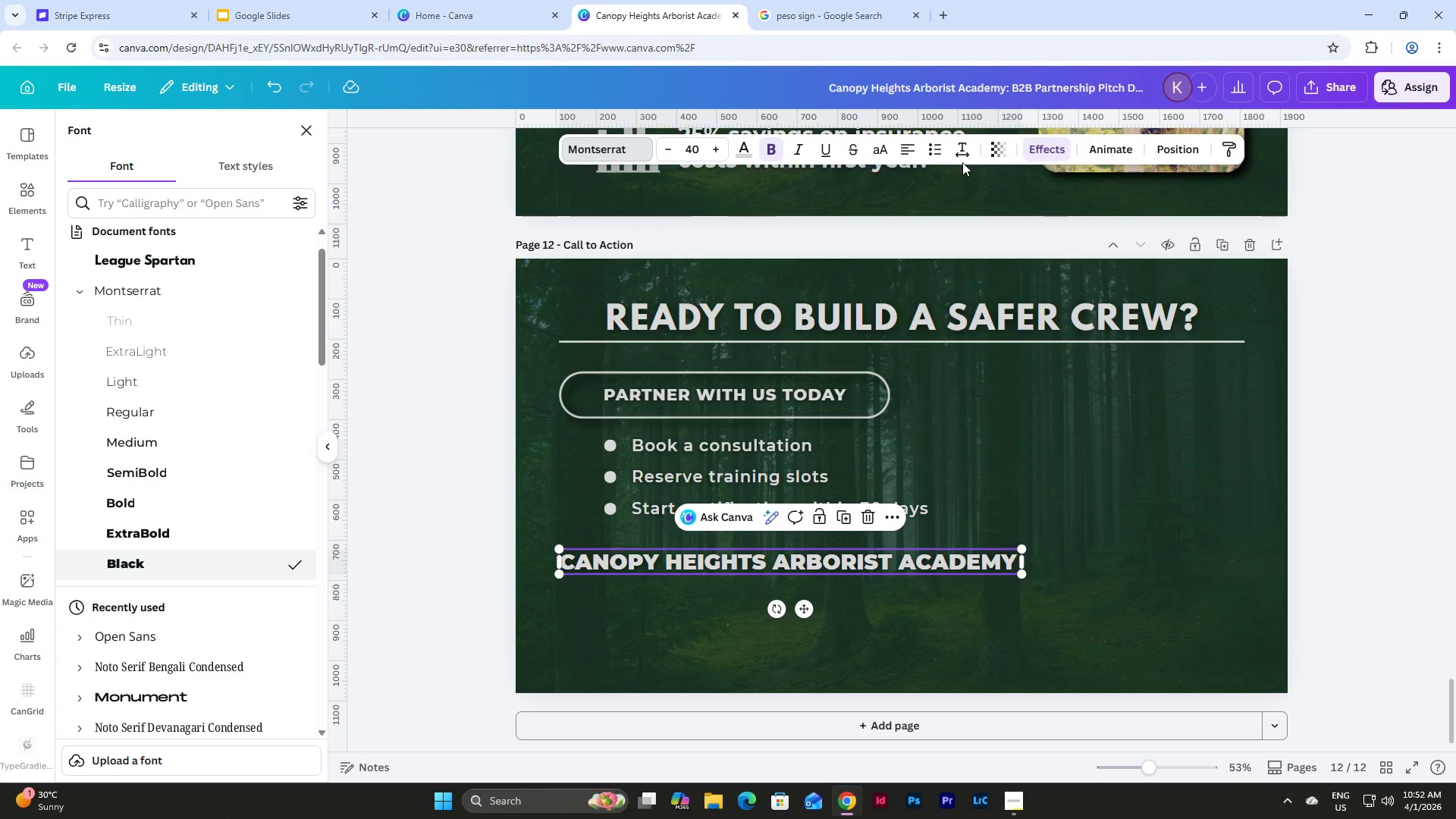 
left_click_drag(start_coordinate=[1028, 217], to_coordinate=[1032, 217])
 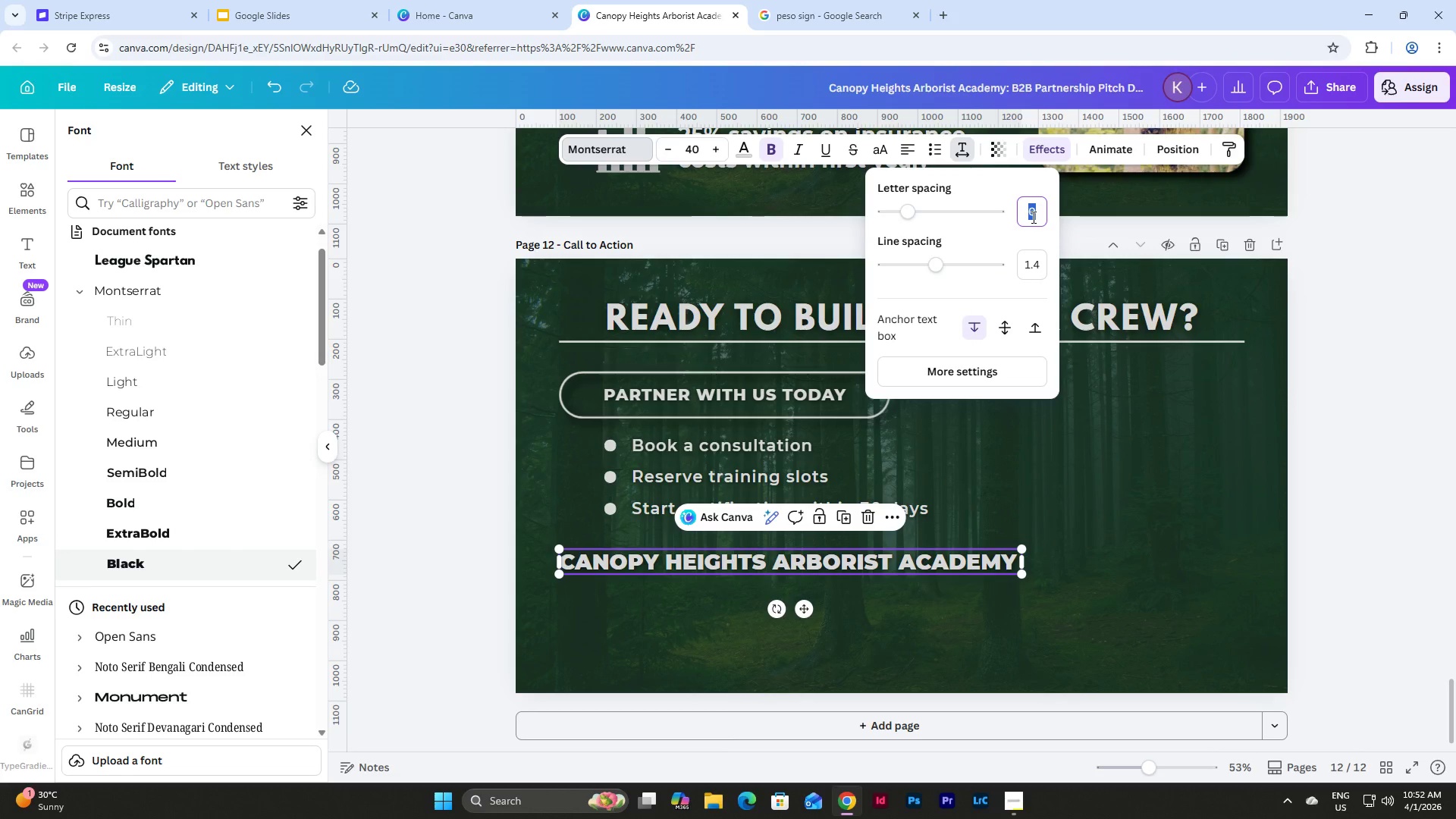 
key(Numpad5)
 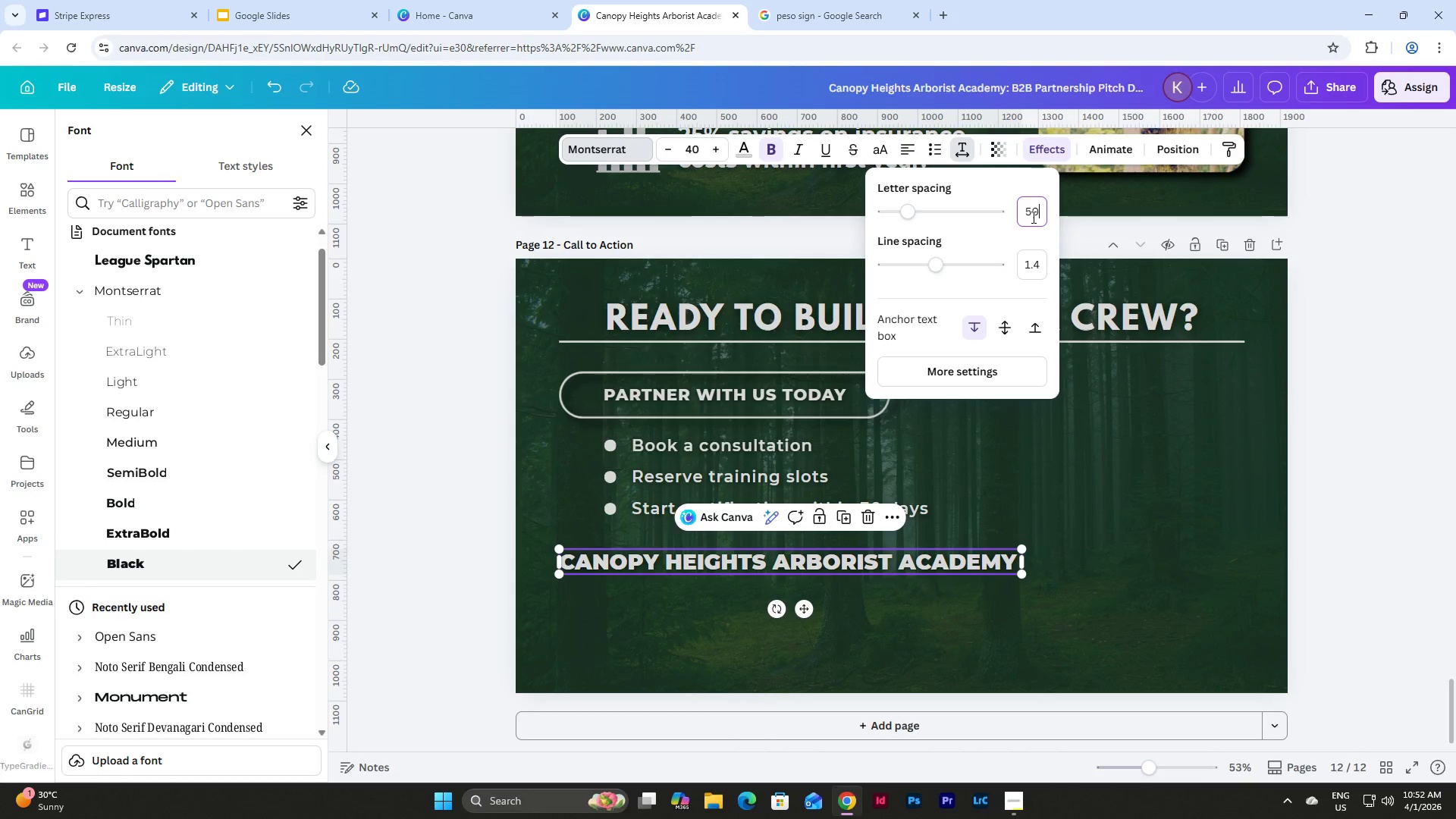 
key(Numpad0)
 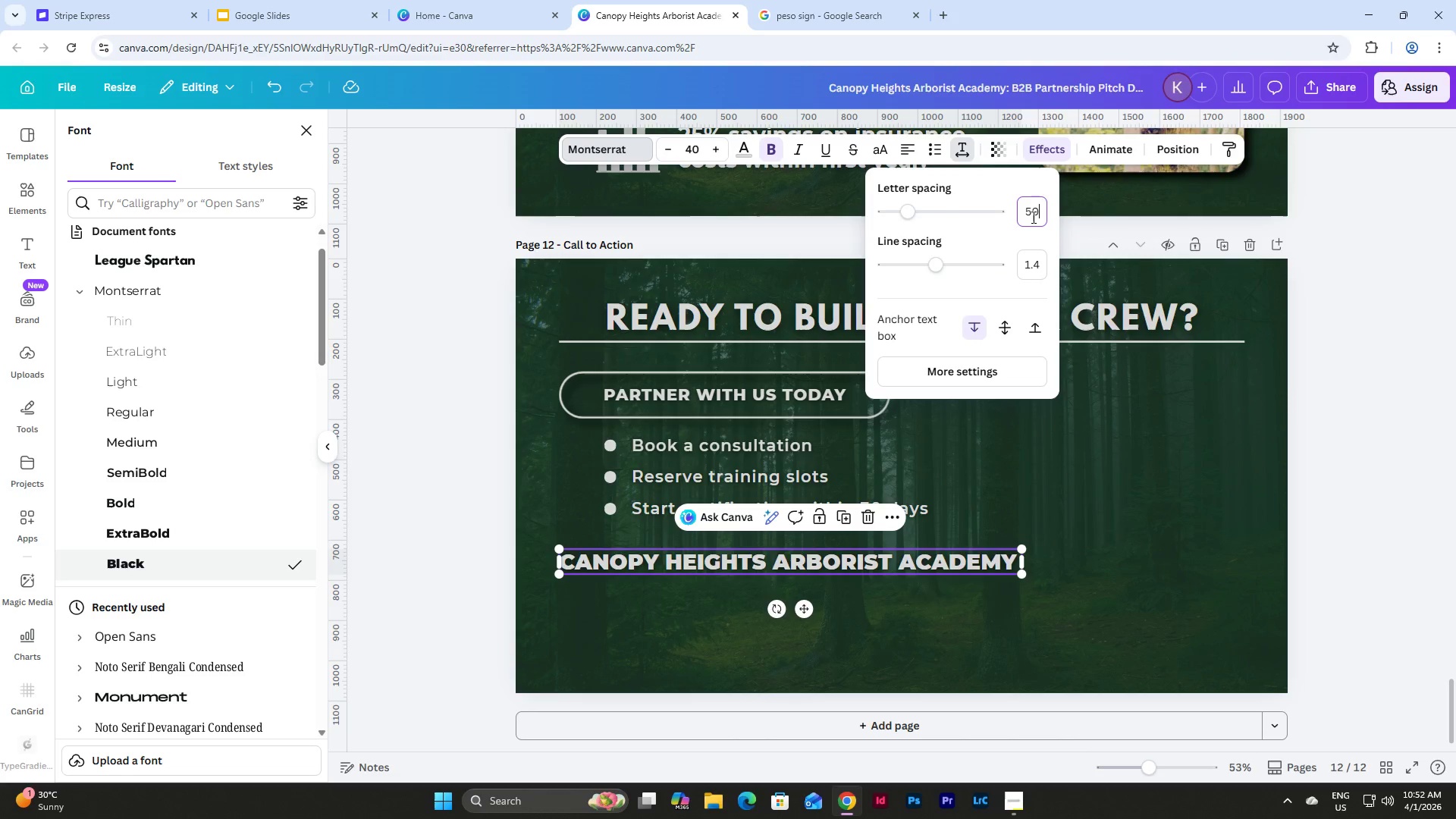 
key(NumpadEnter)
 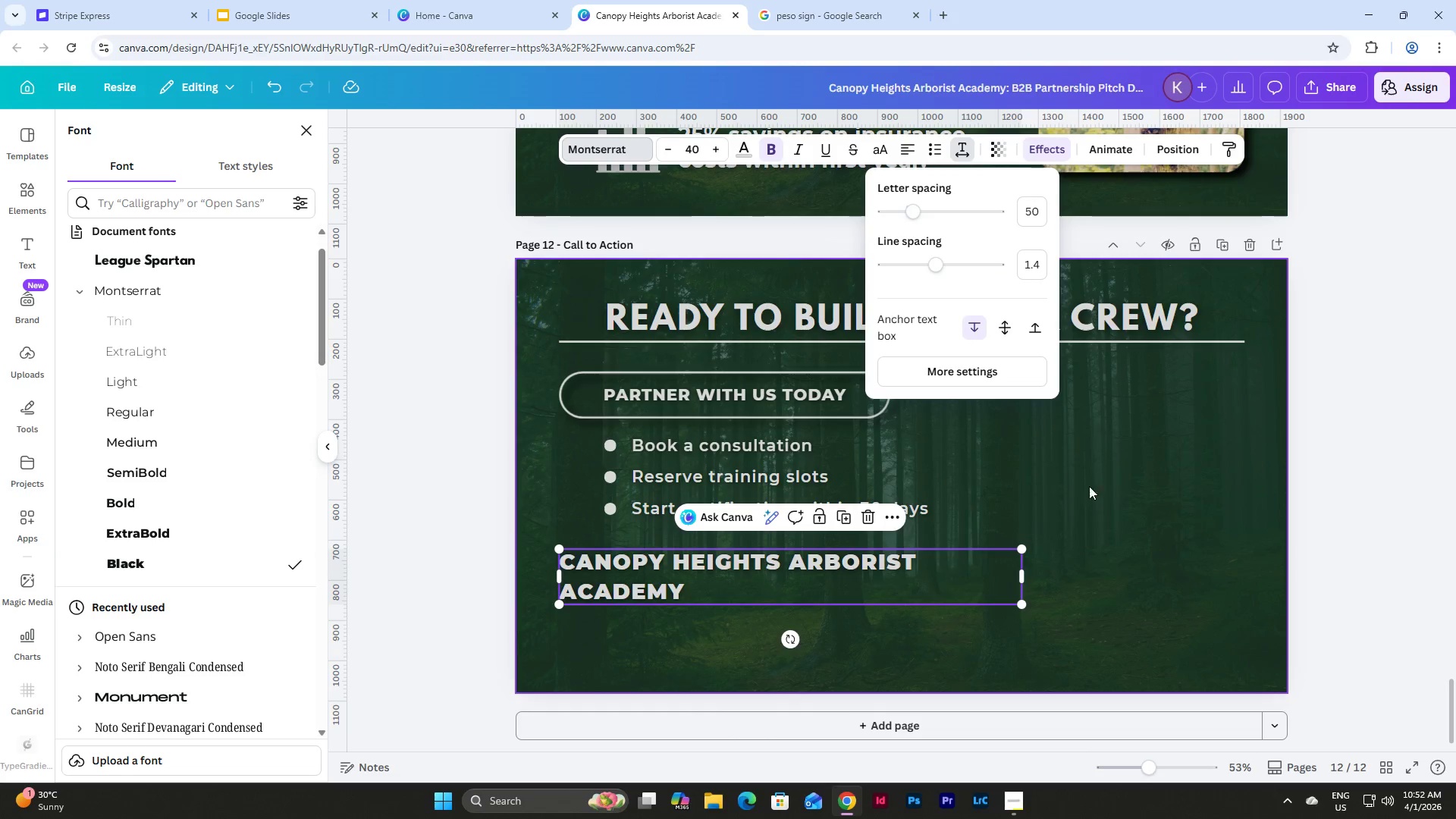 
left_click([963, 631])
 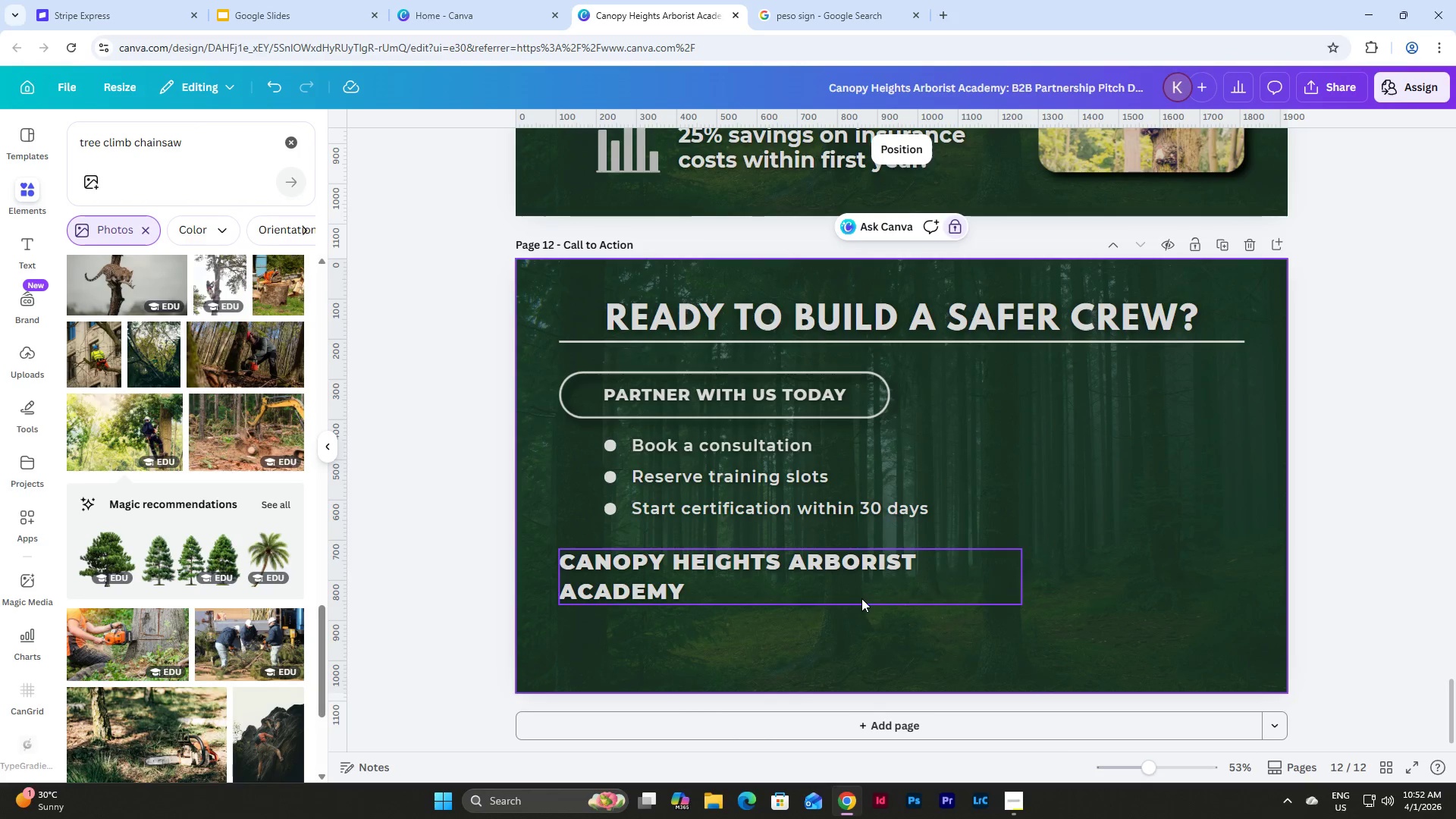 
left_click([814, 572])
 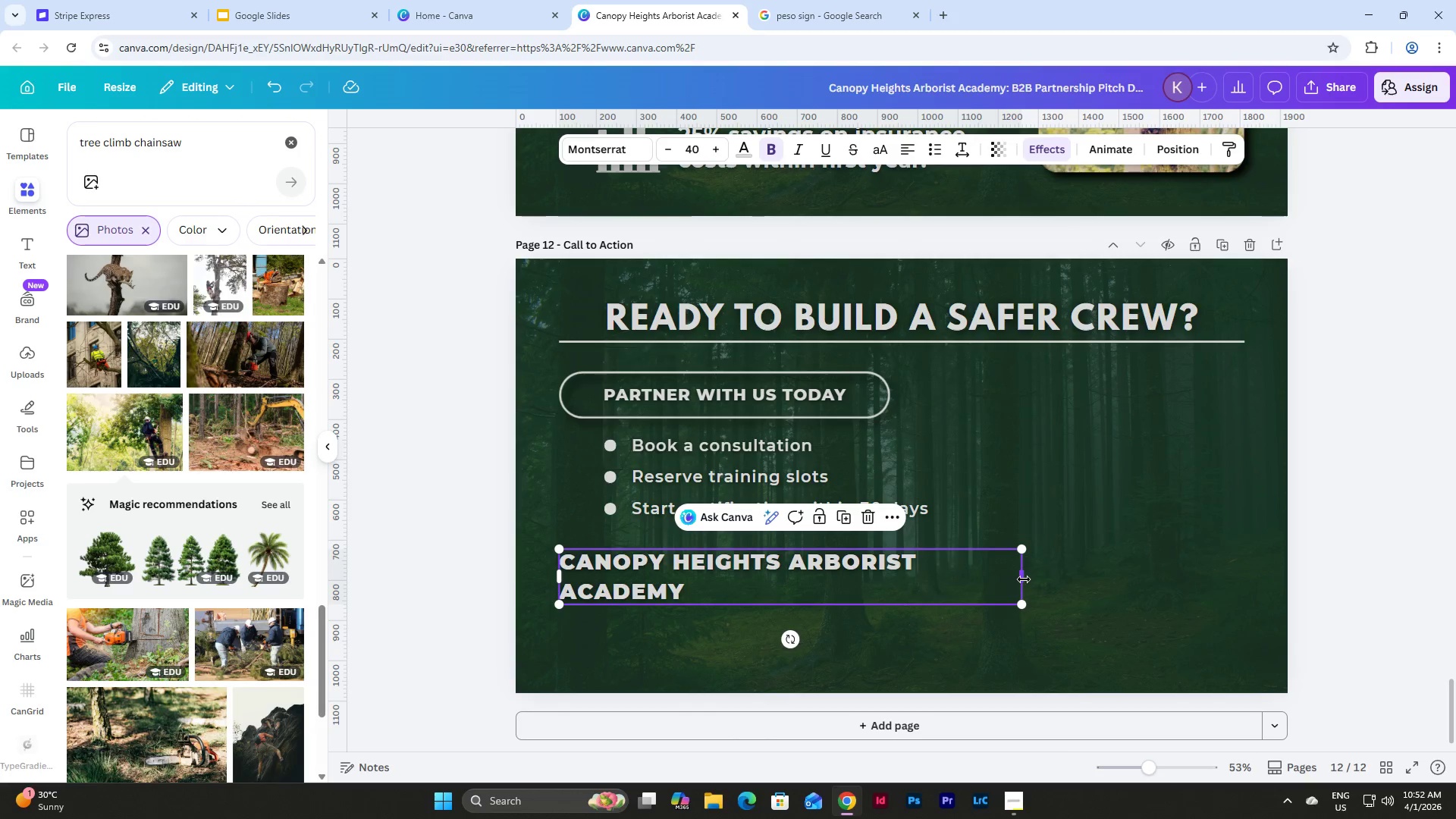 
left_click_drag(start_coordinate=[1023, 576], to_coordinate=[1061, 575])
 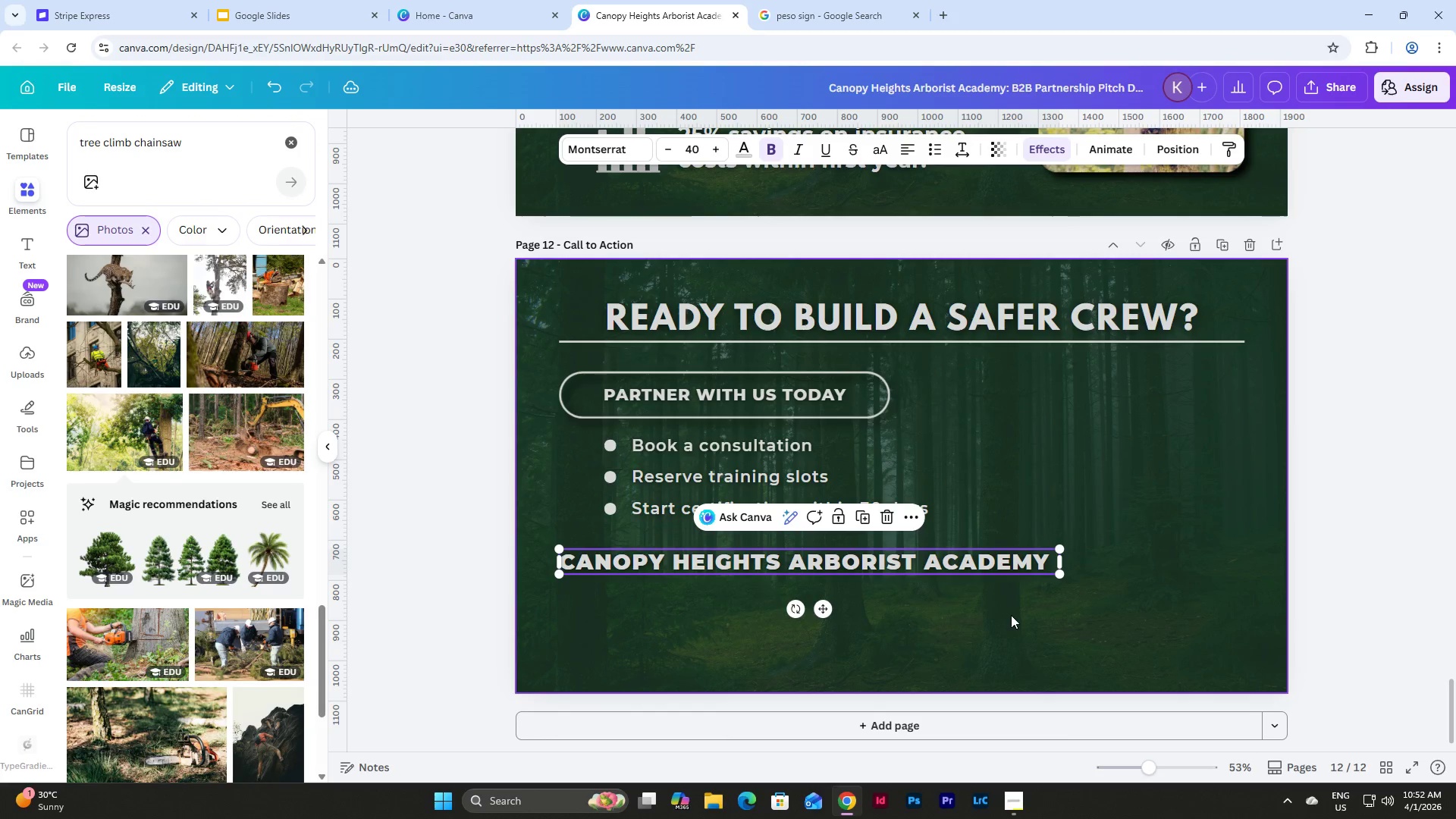 
left_click([1006, 613])
 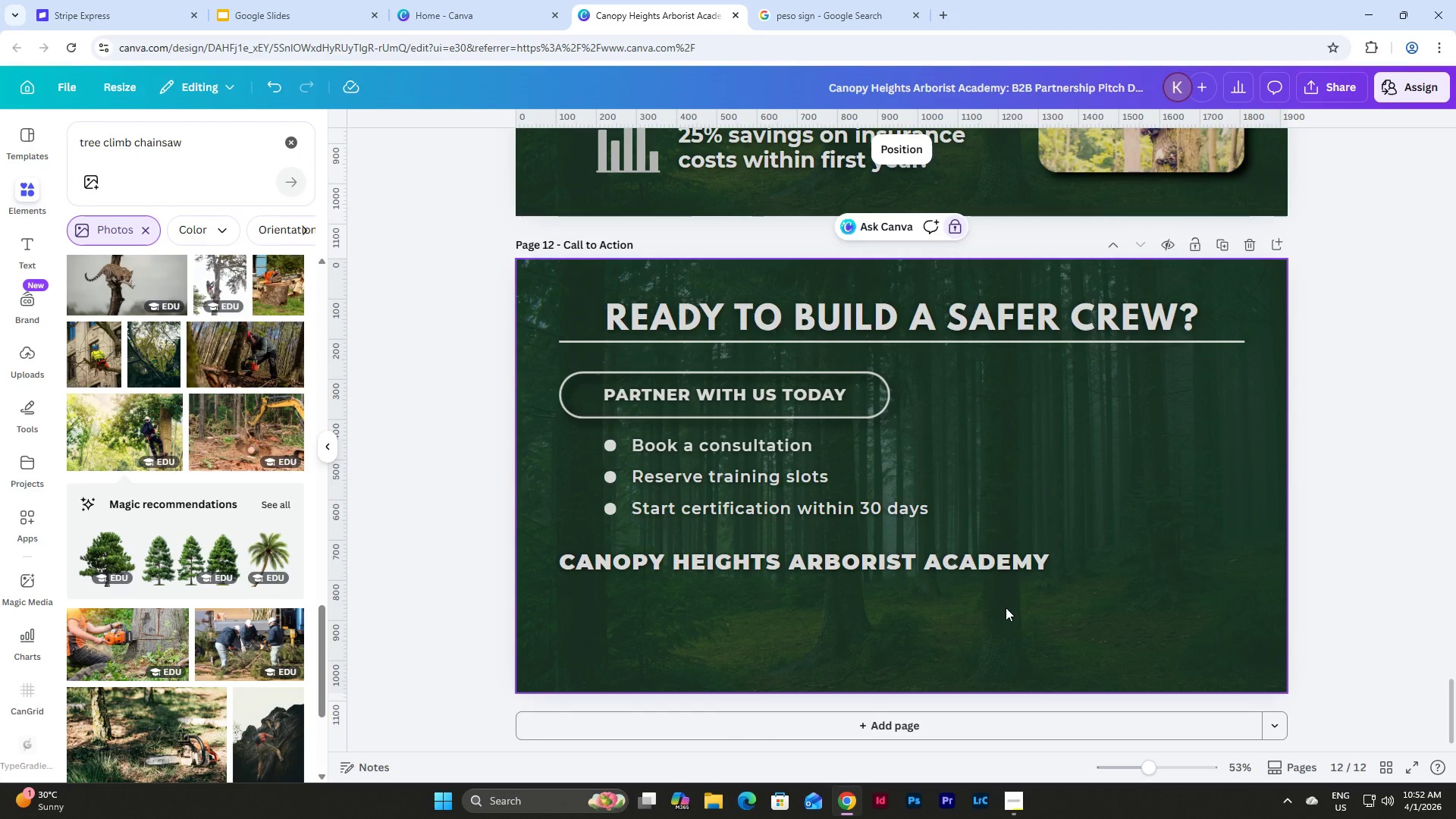 
wait(5.64)
 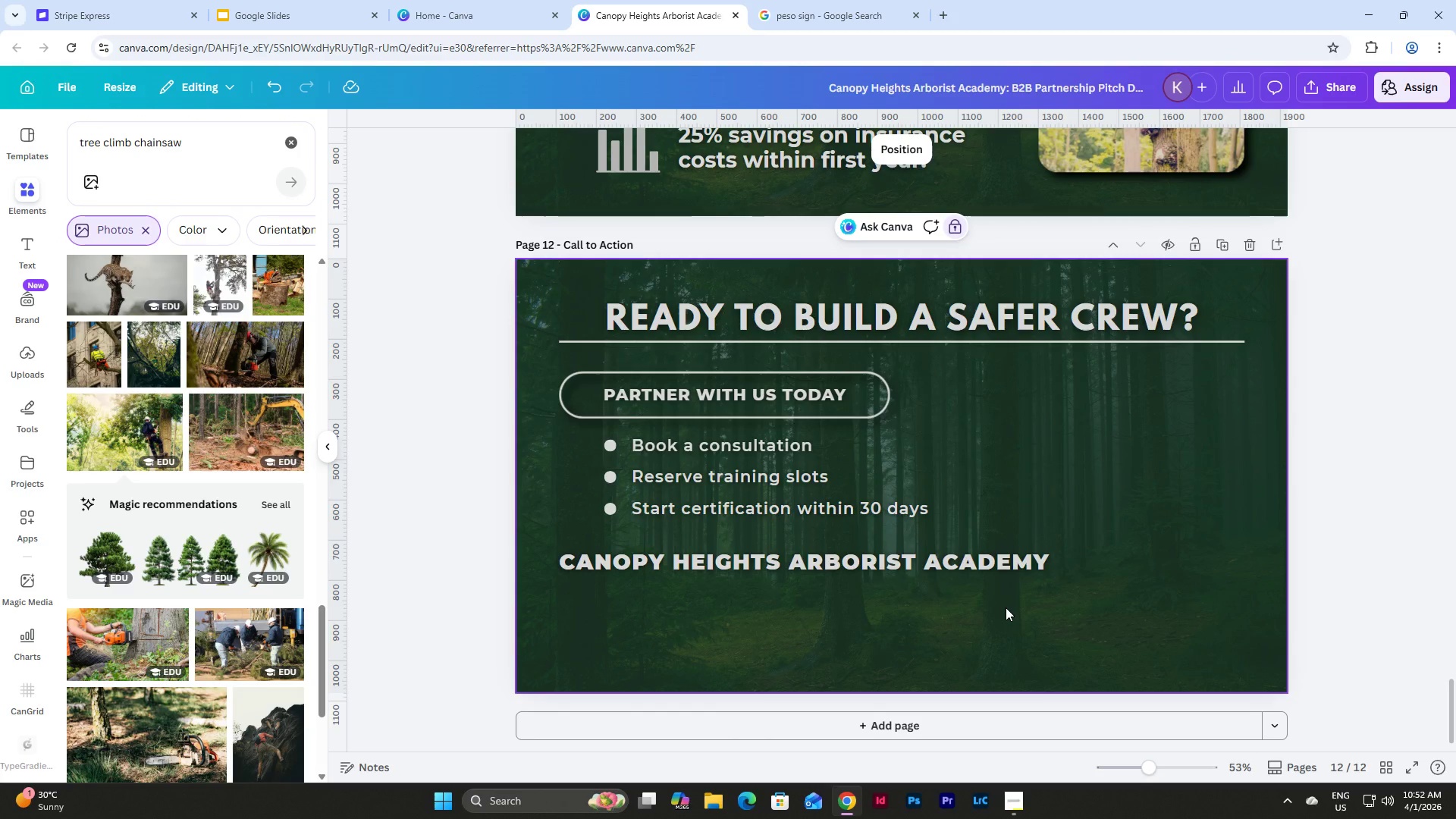 
scroll: coordinate [1018, 570], scroll_direction: down, amount: 2.0
 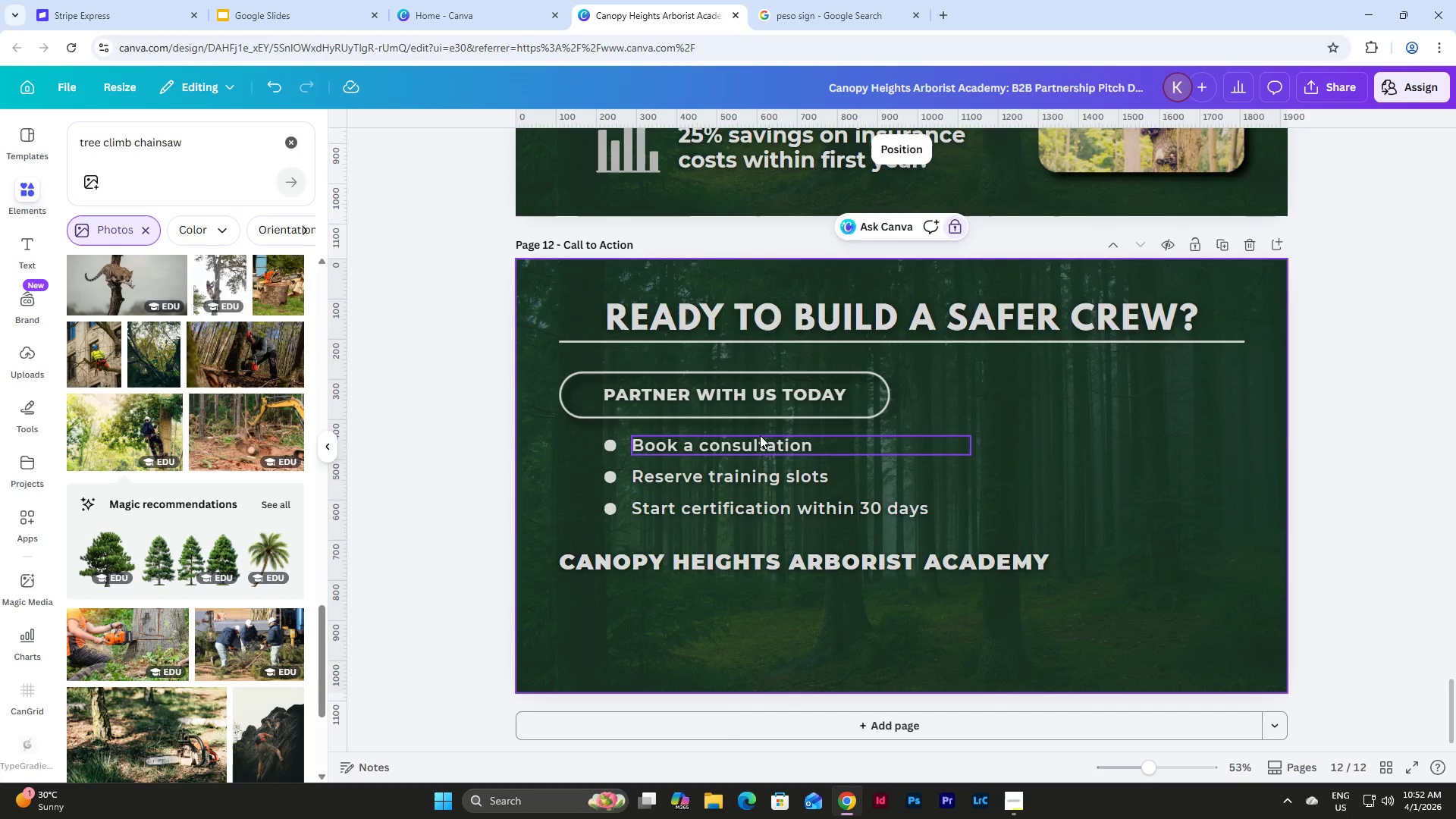 
left_click([184, 138])
 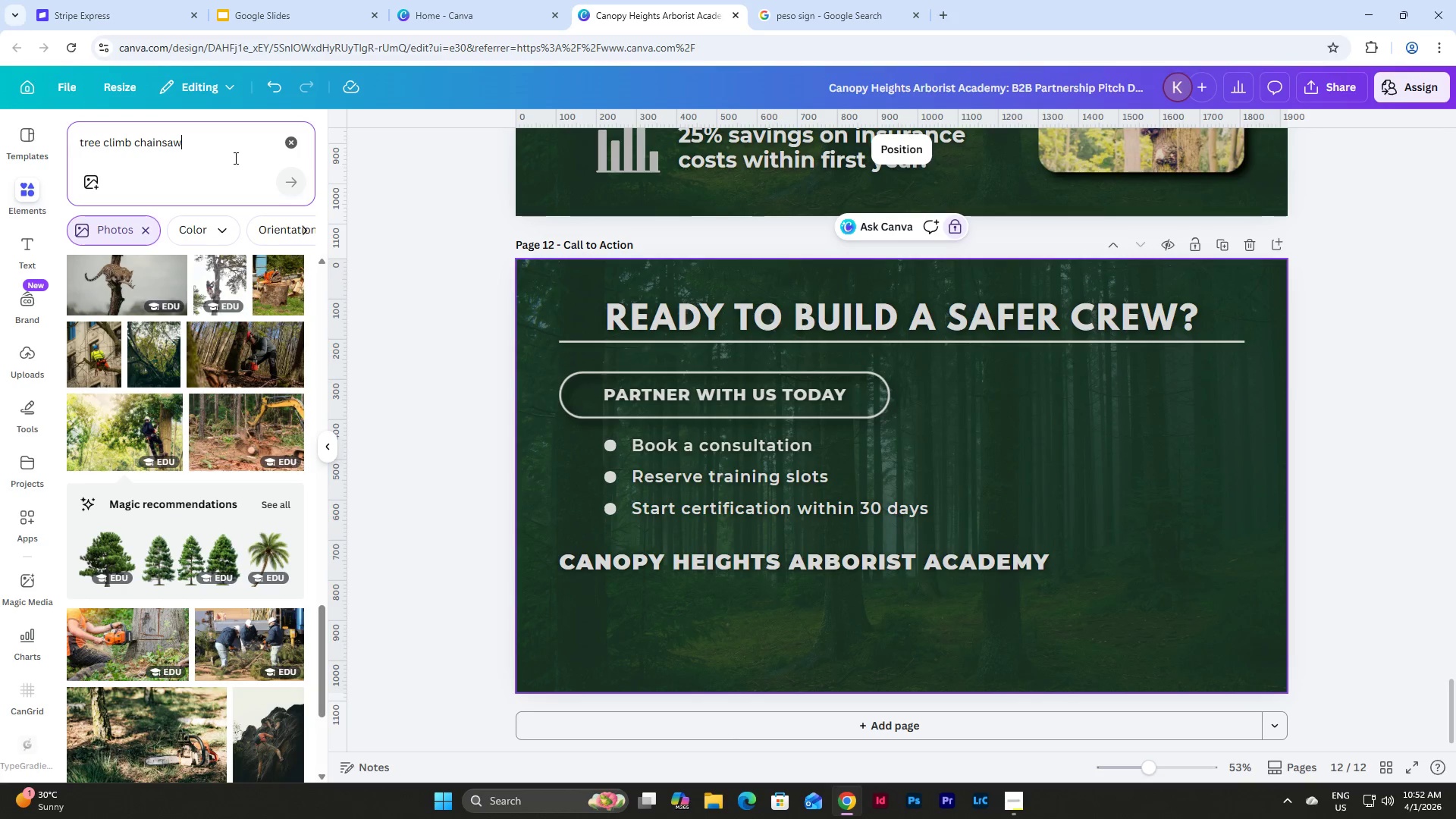 
left_click_drag(start_coordinate=[222, 153], to_coordinate=[30, 141])
 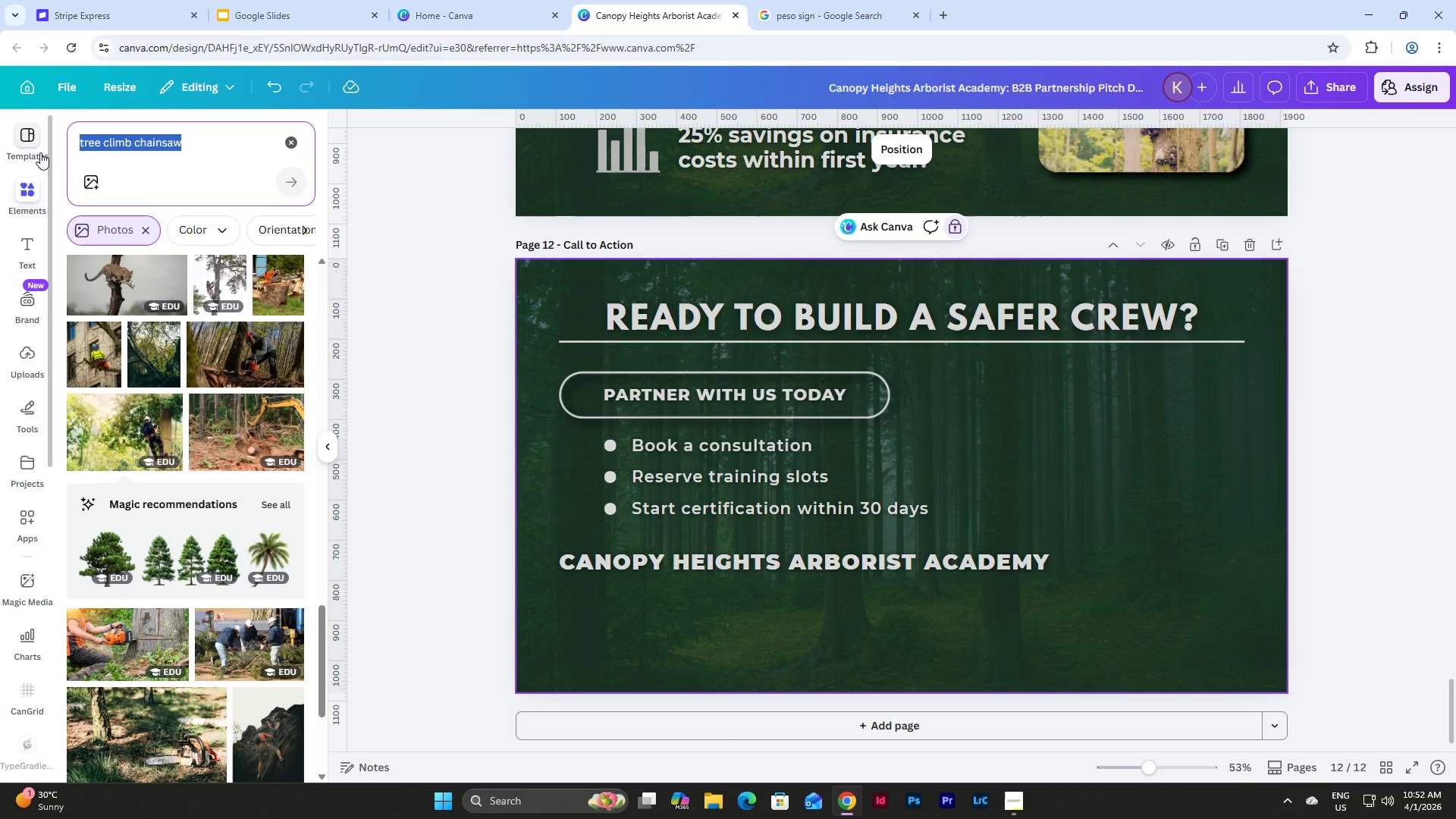 
type(email)
 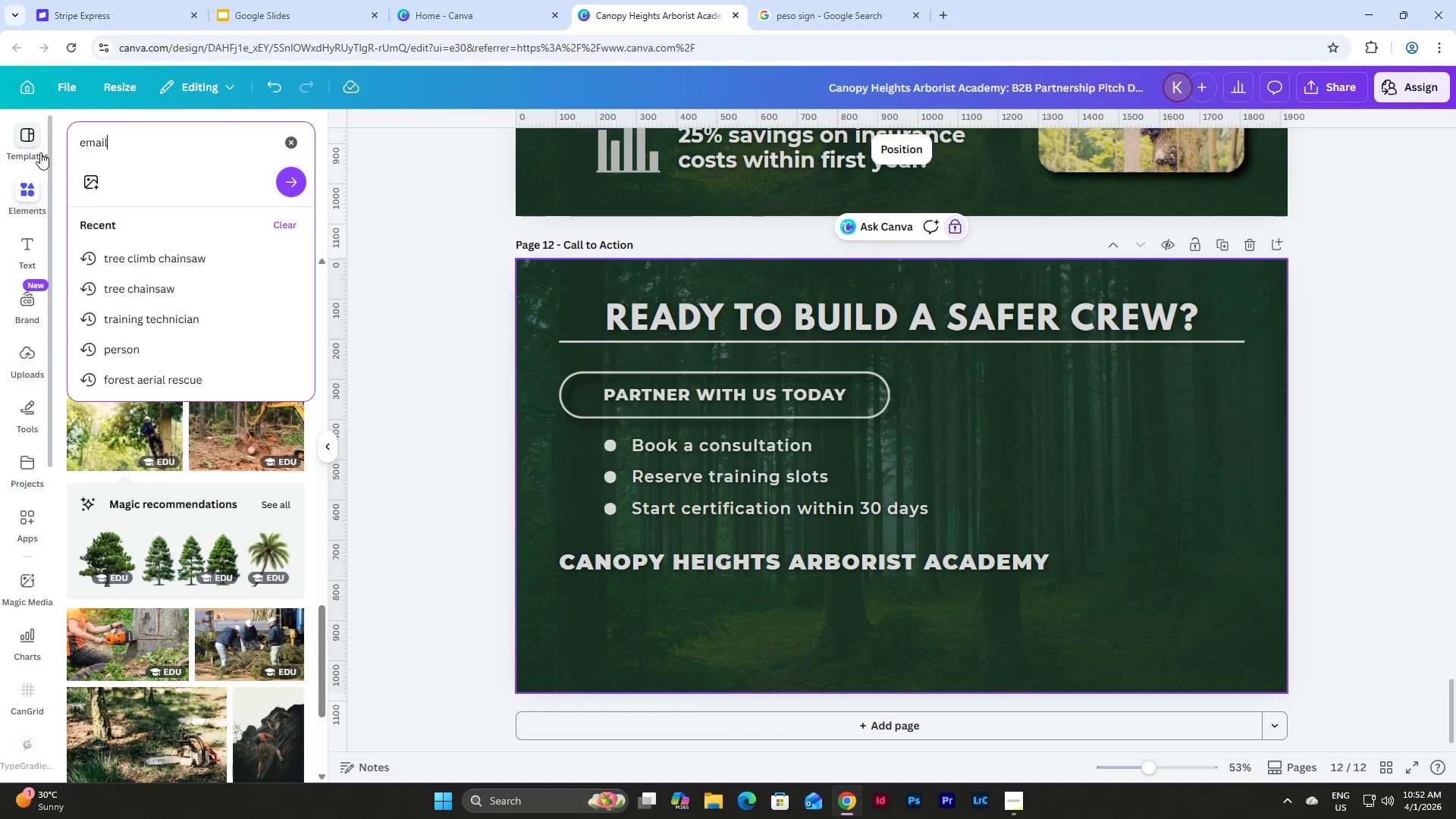 
key(Enter)
 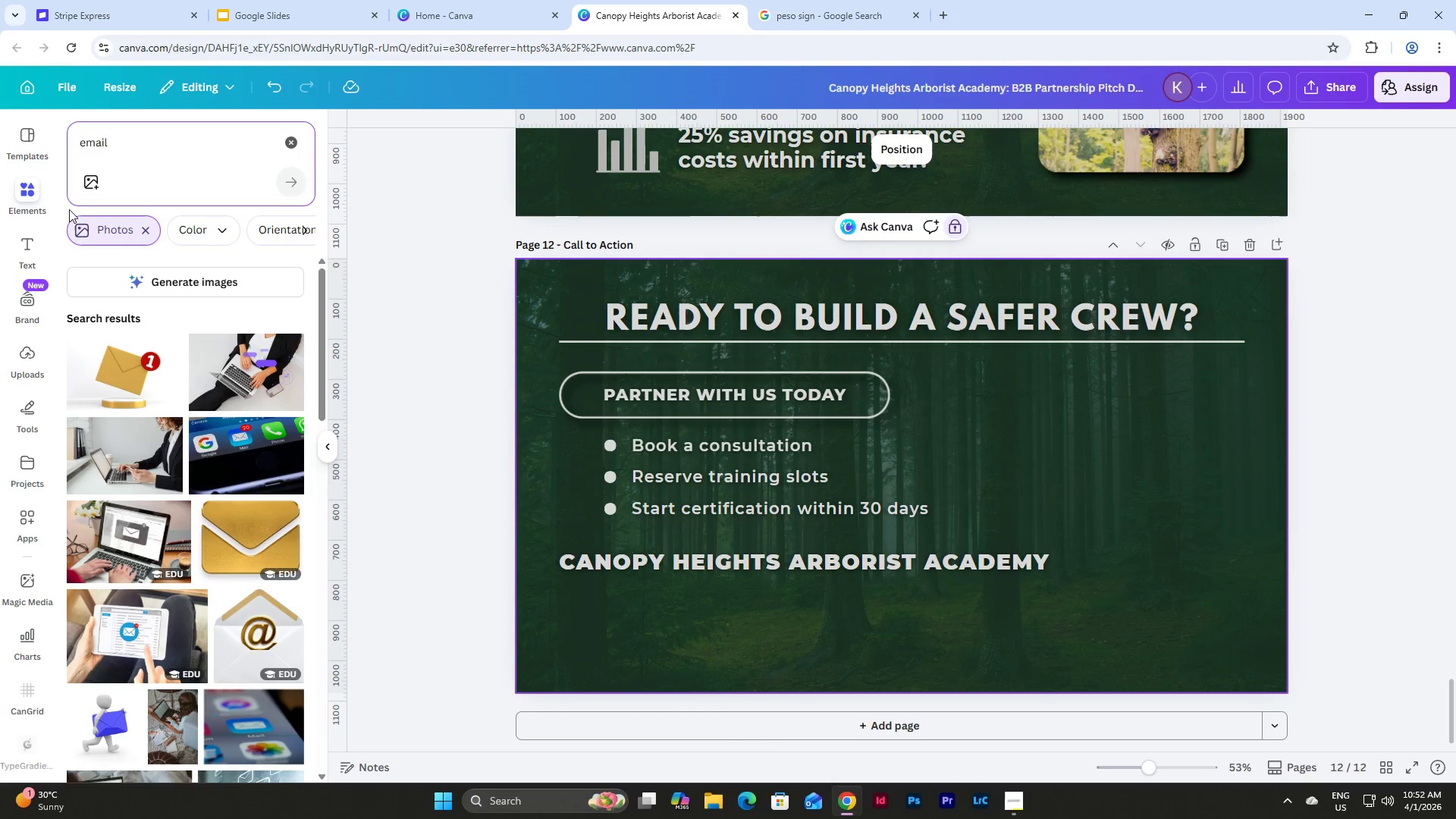 
left_click([147, 225])
 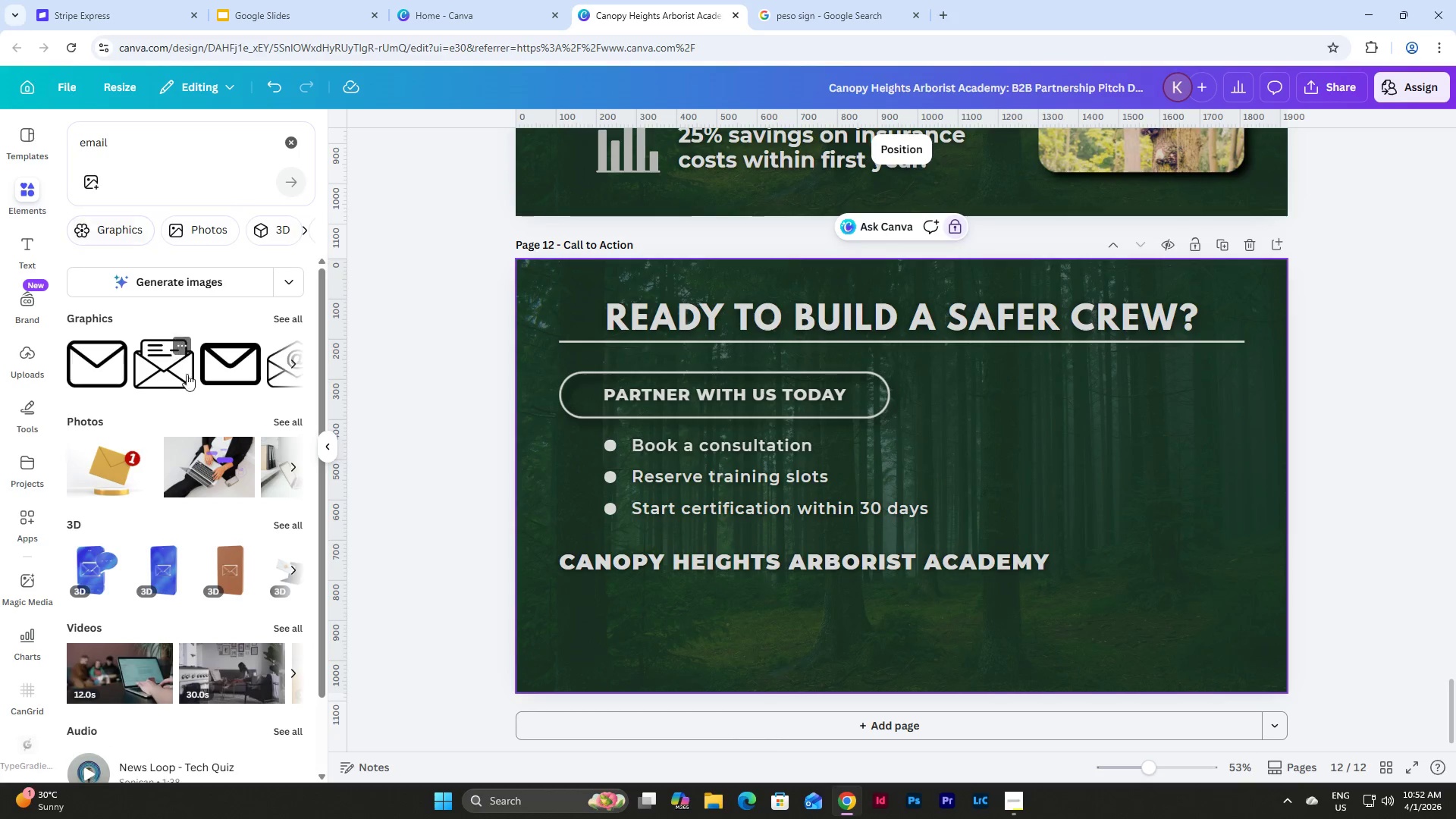 
left_click([289, 322])
 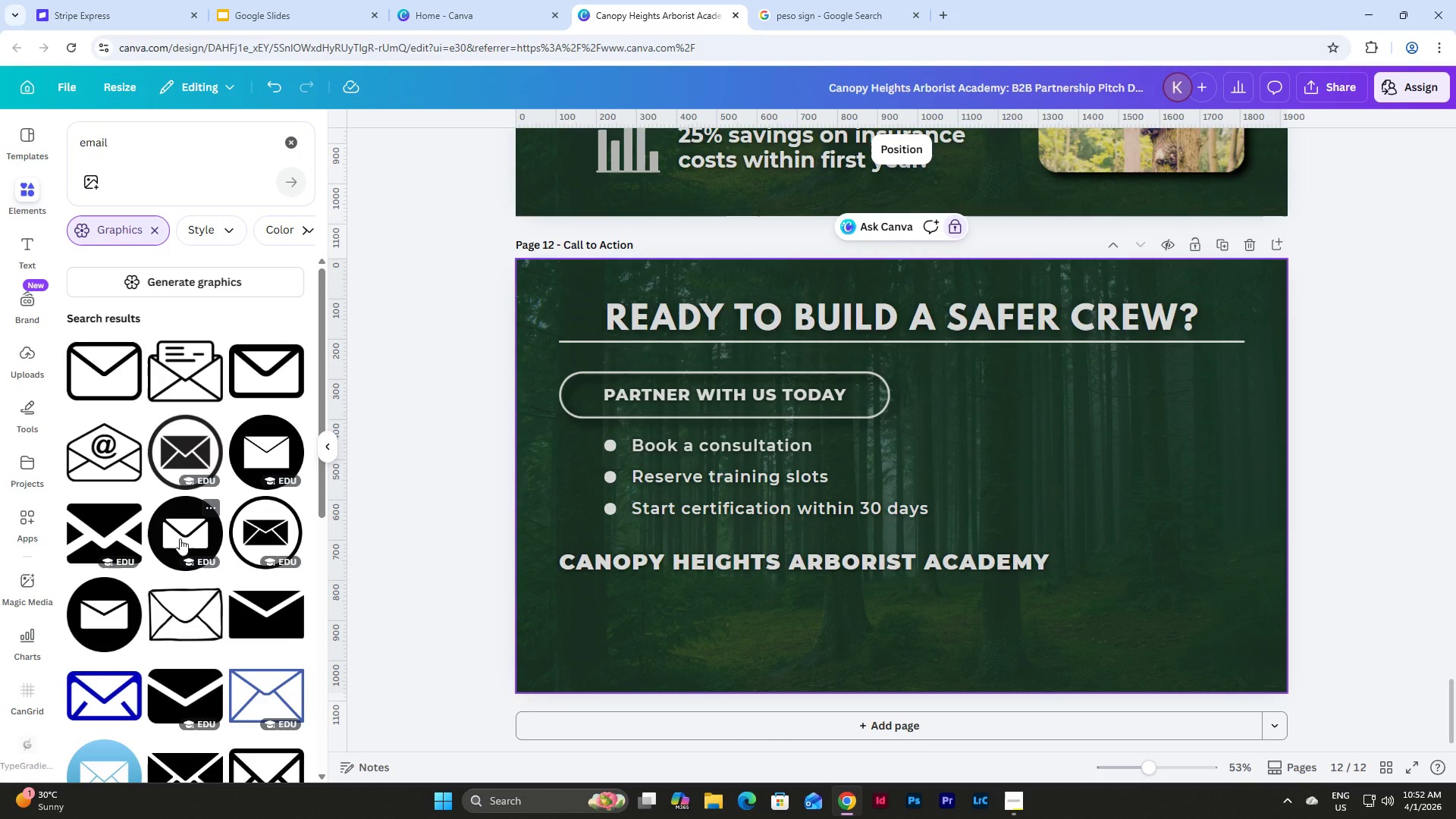 
scroll: coordinate [181, 469], scroll_direction: down, amount: 1.0
 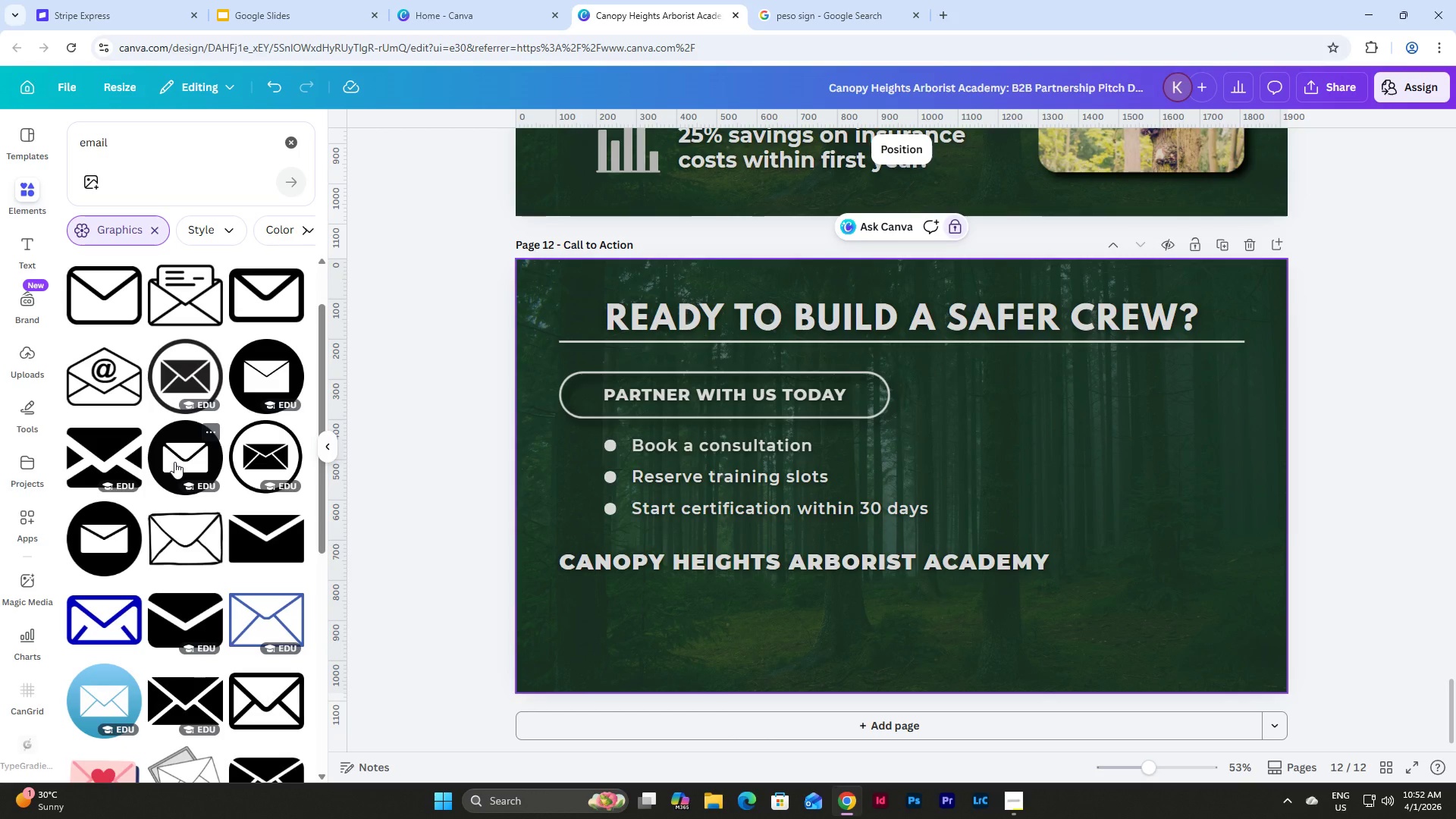 
left_click([174, 462])
 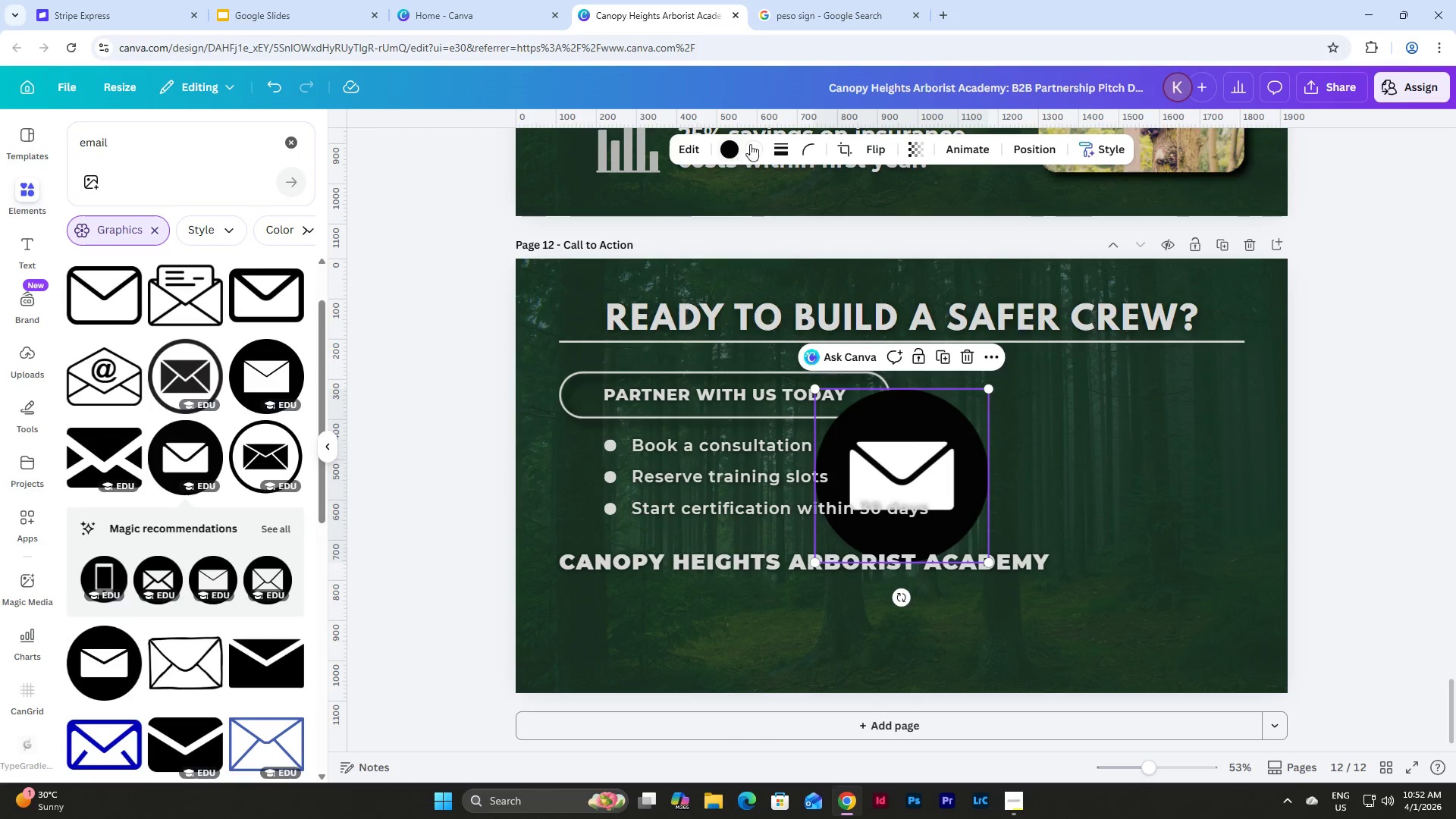 
left_click([726, 144])
 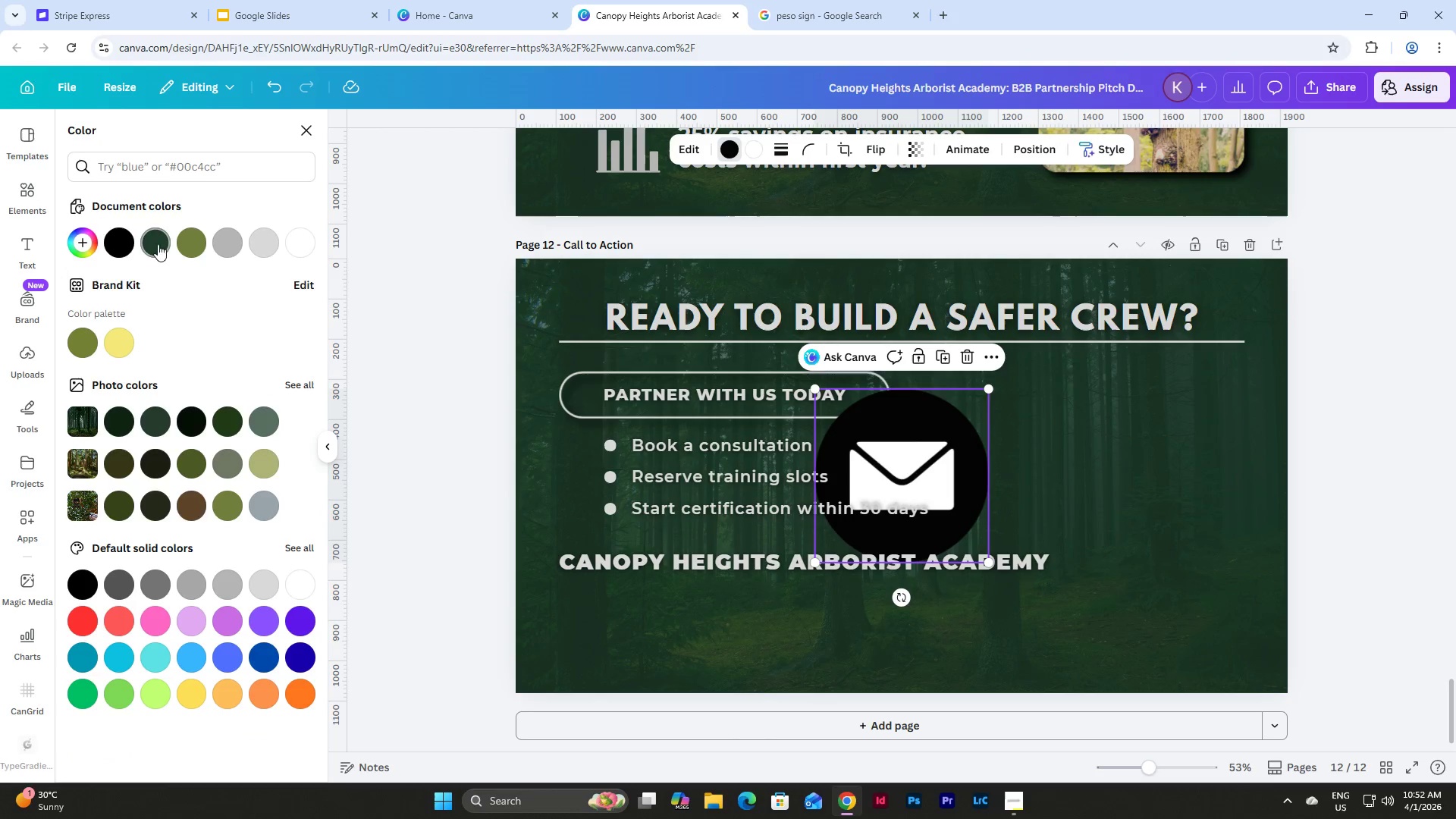 
mouse_move([271, 256])
 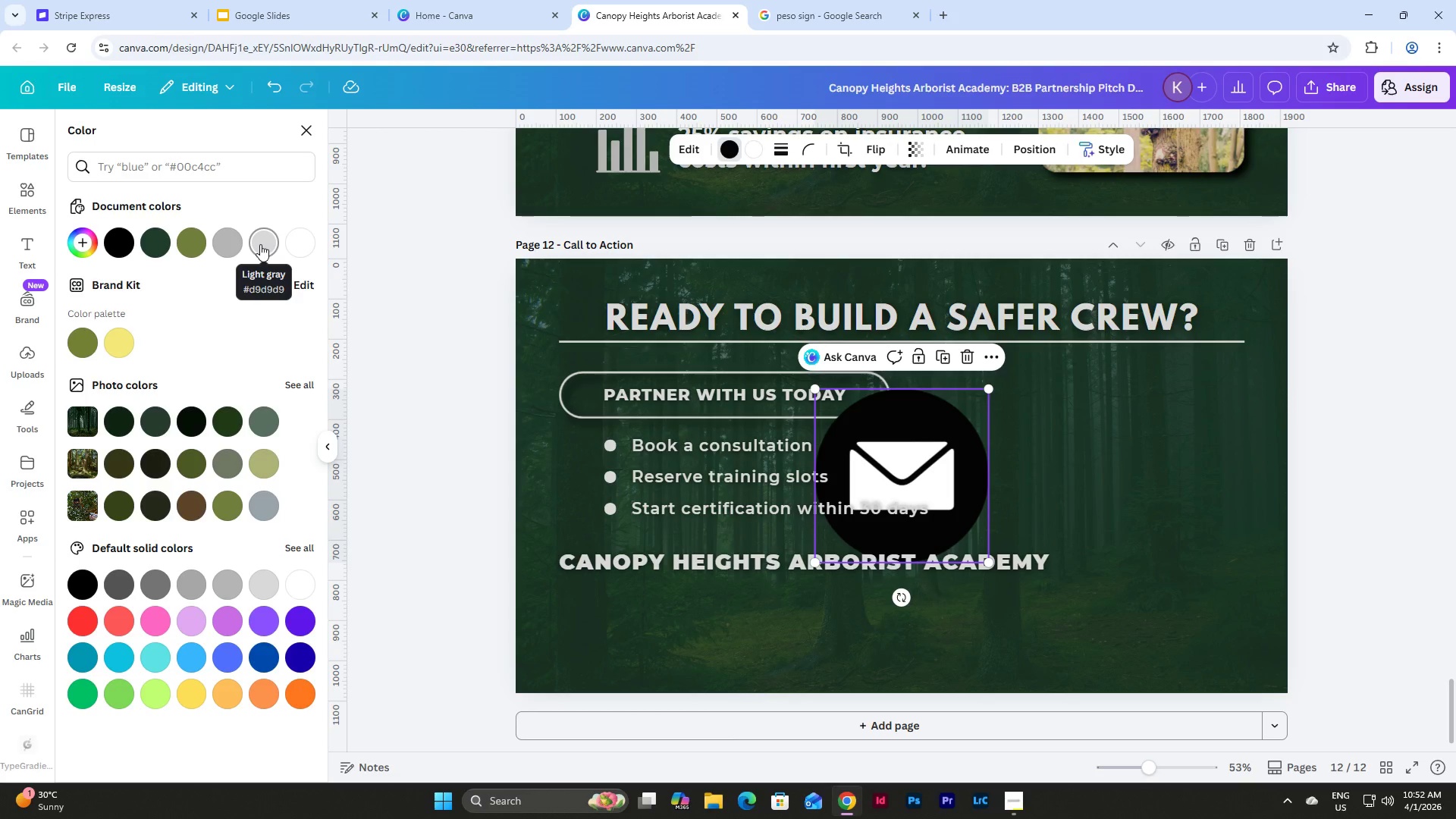 
left_click([225, 243])
 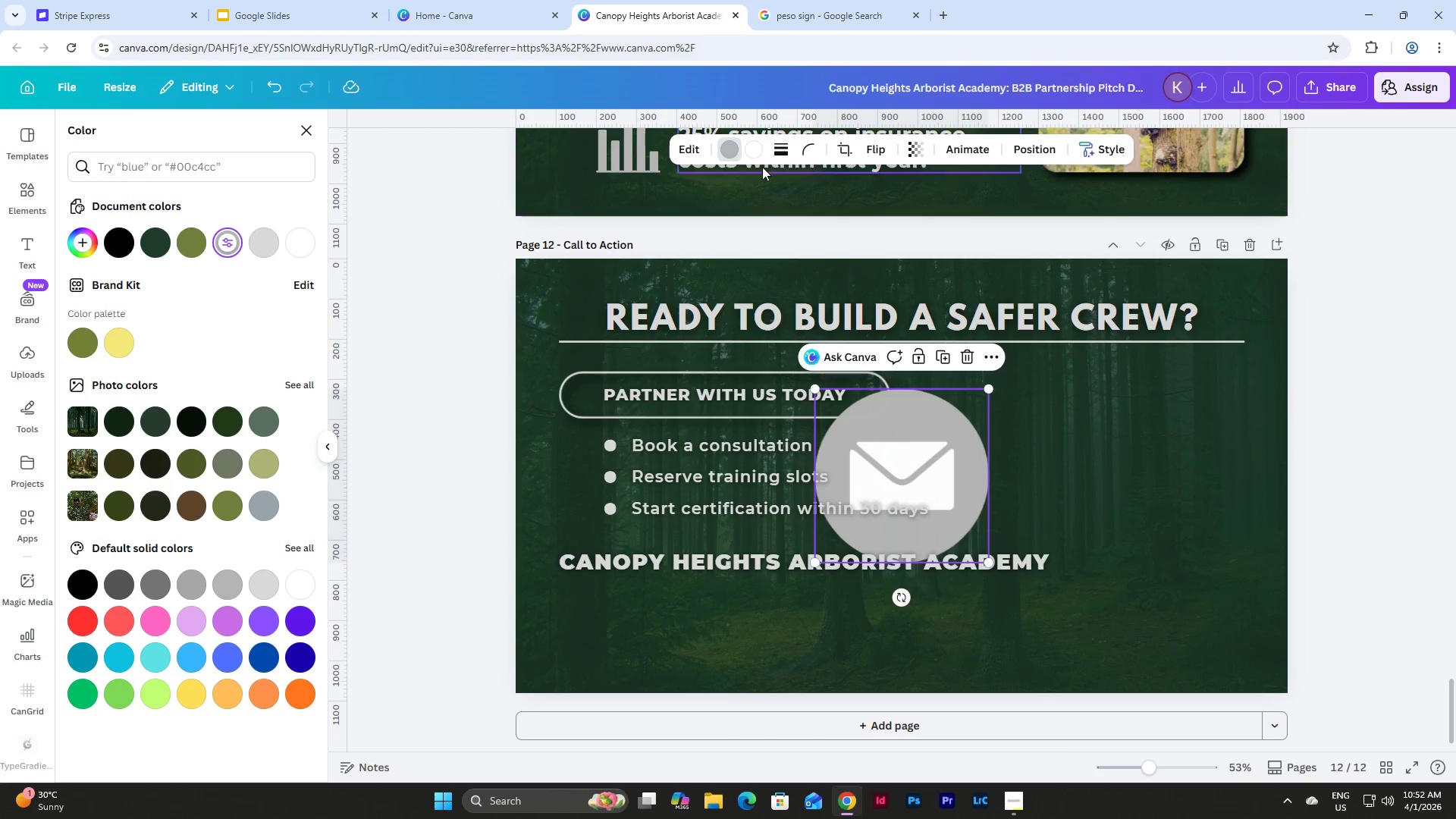 
left_click([760, 147])
 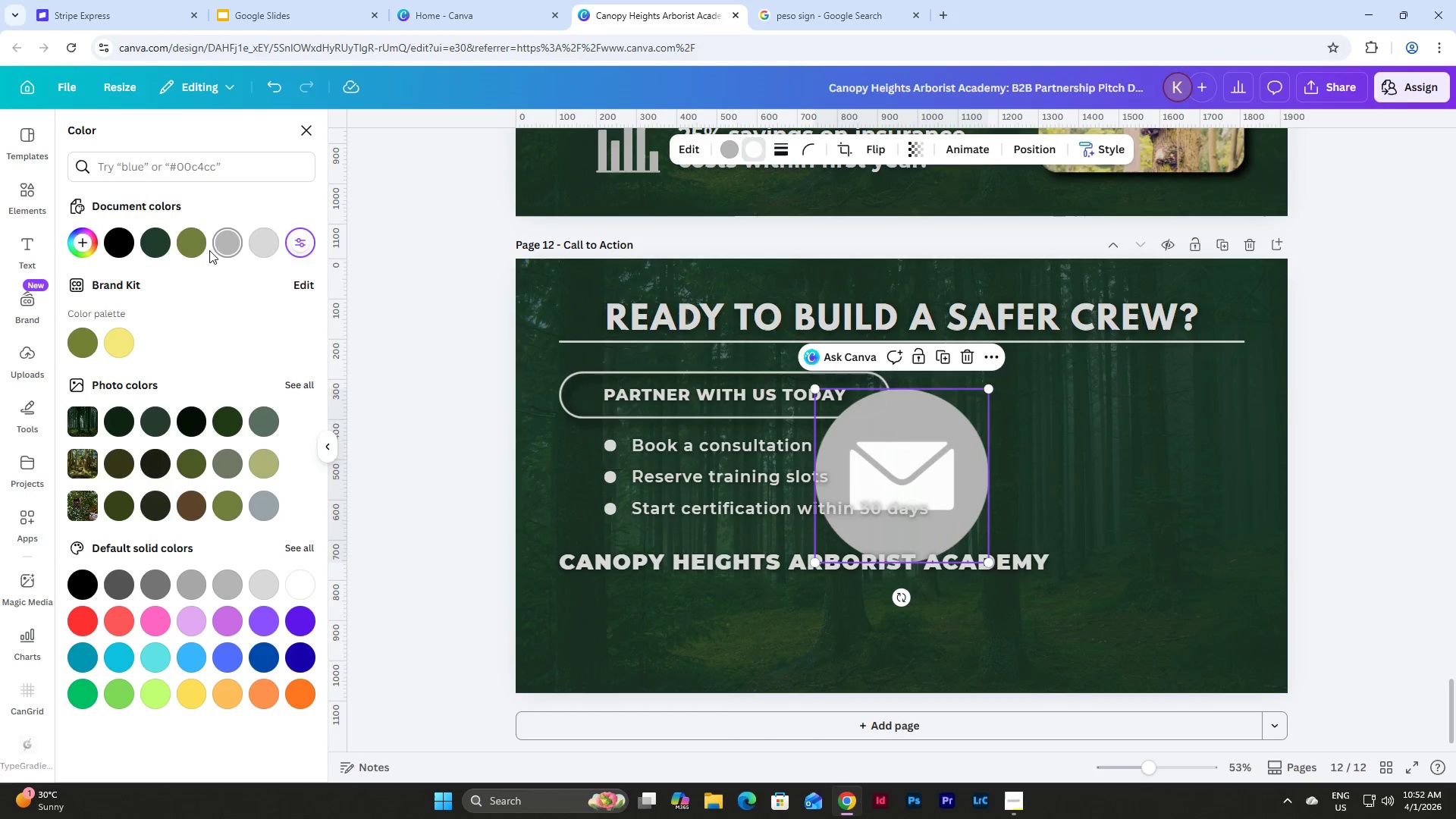 
left_click([151, 246])
 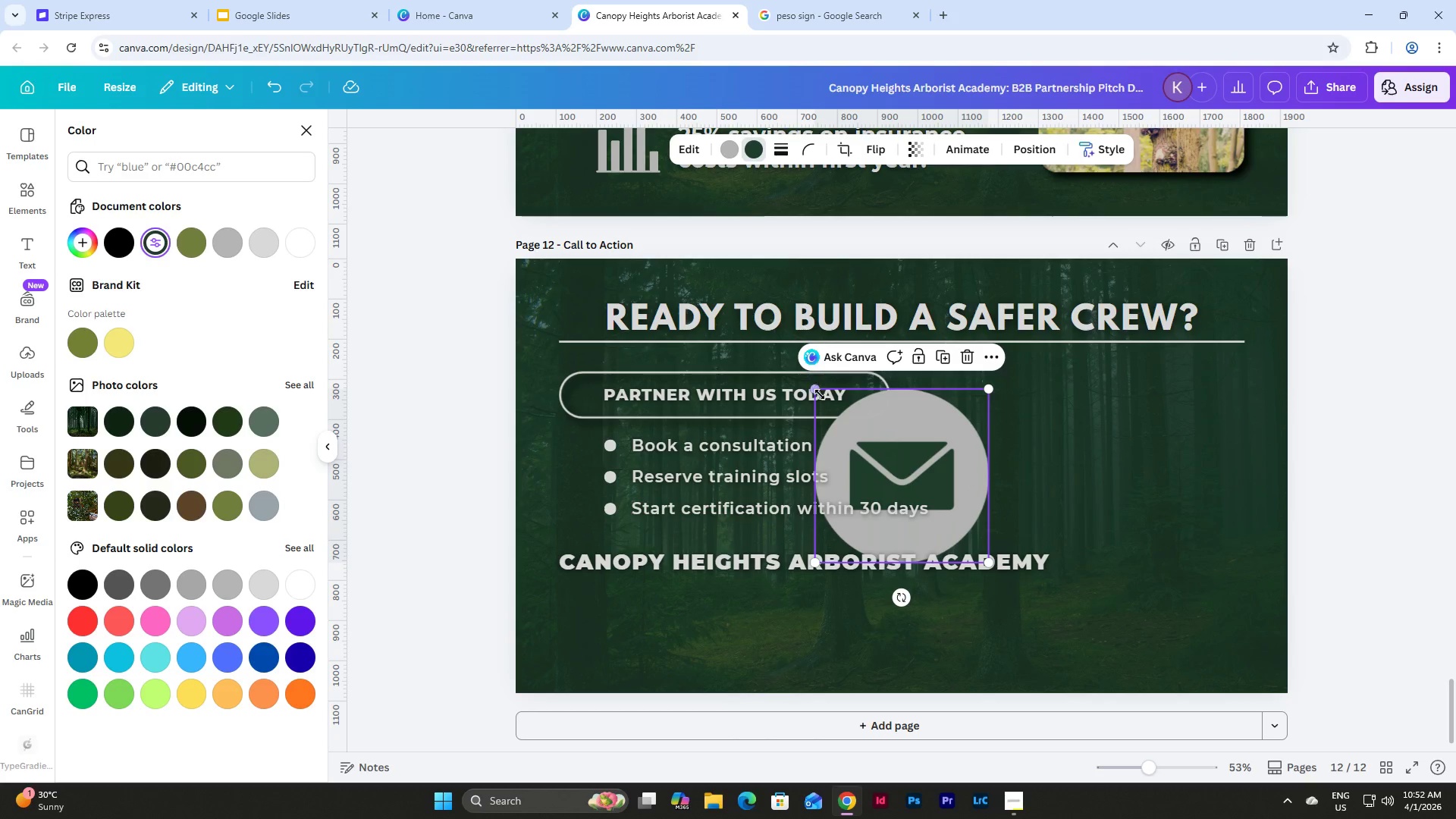 
left_click_drag(start_coordinate=[817, 394], to_coordinate=[949, 502])
 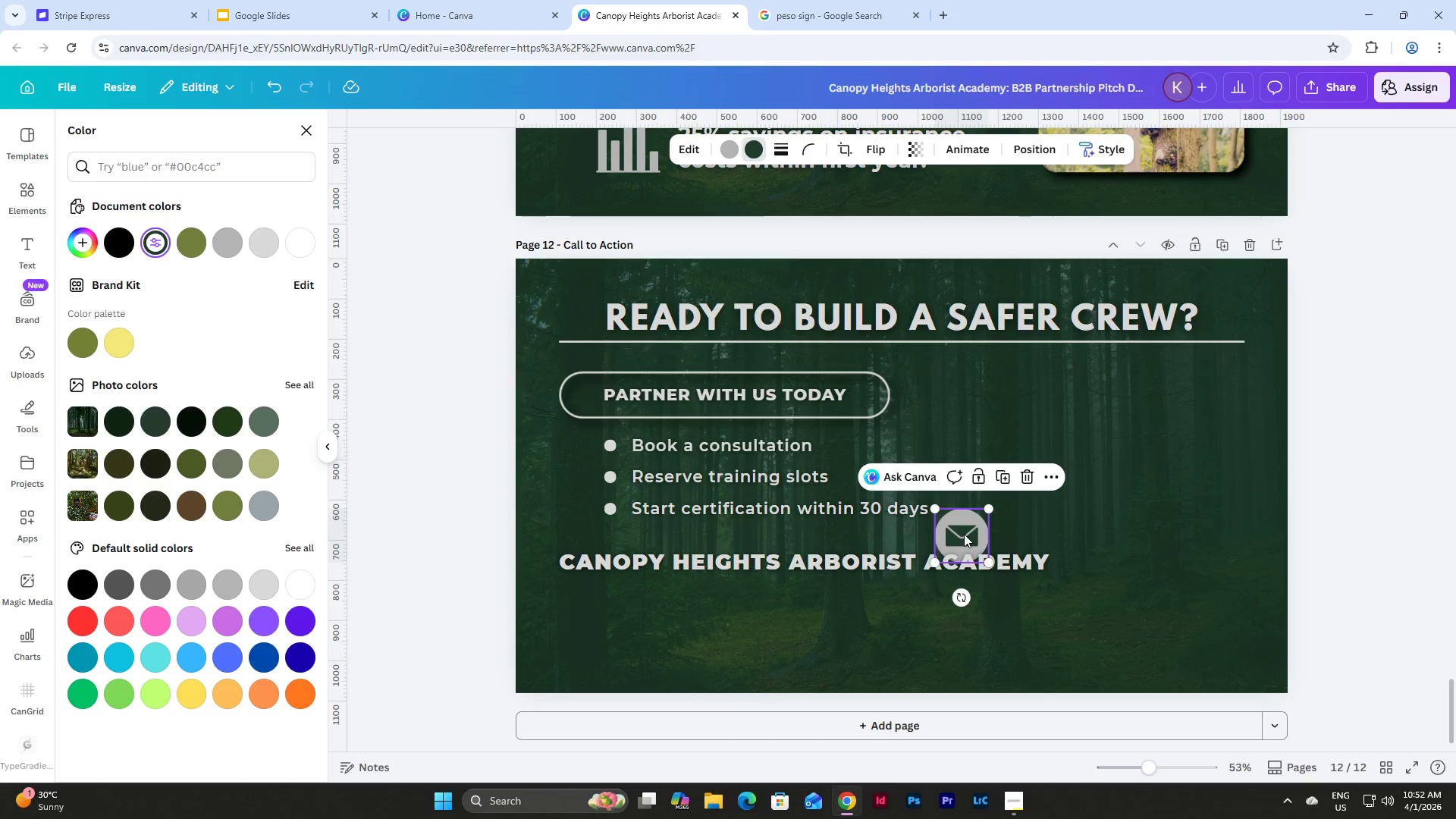 
left_click_drag(start_coordinate=[964, 534], to_coordinate=[659, 608])
 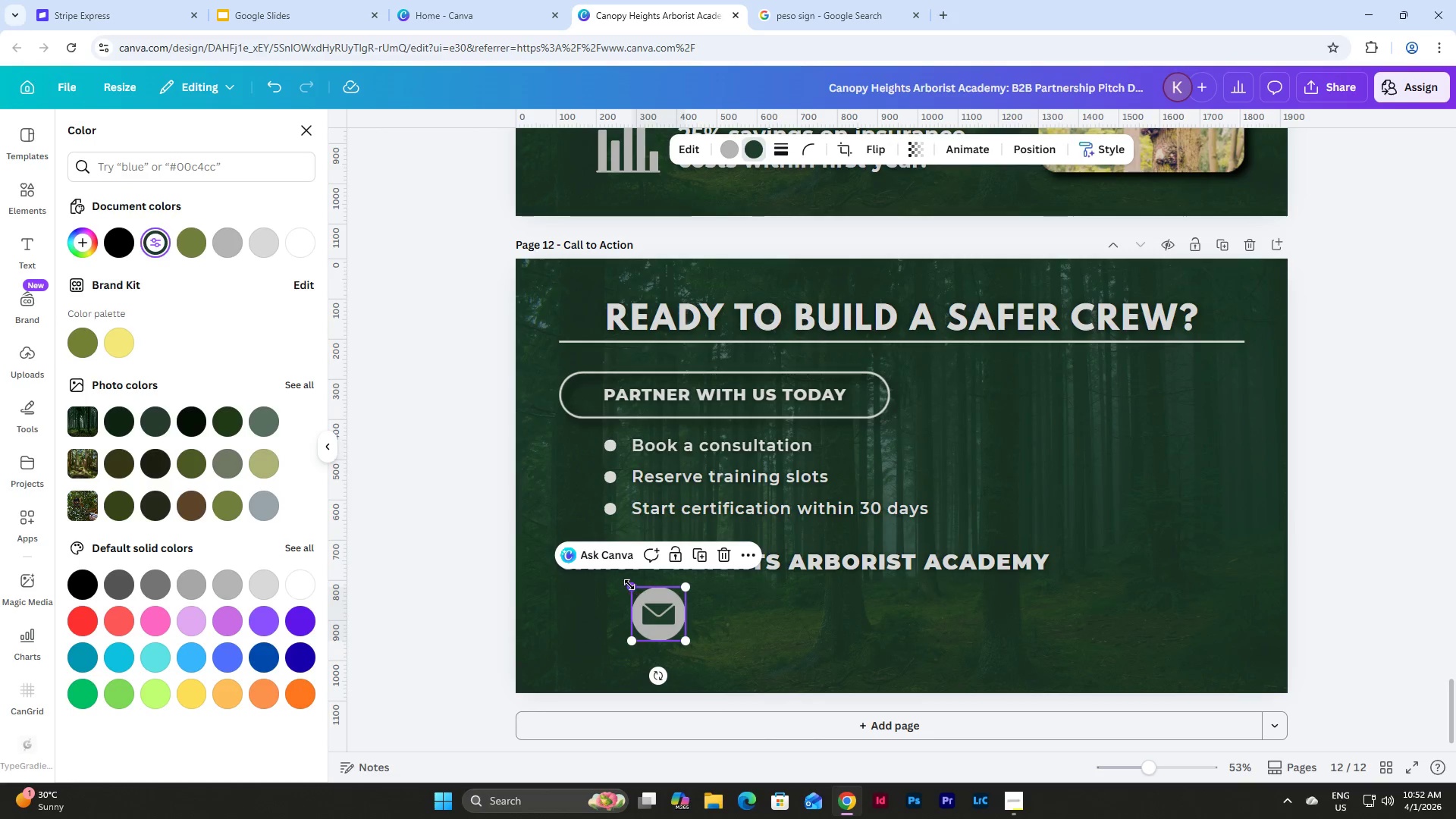 
left_click_drag(start_coordinate=[629, 585], to_coordinate=[645, 592])
 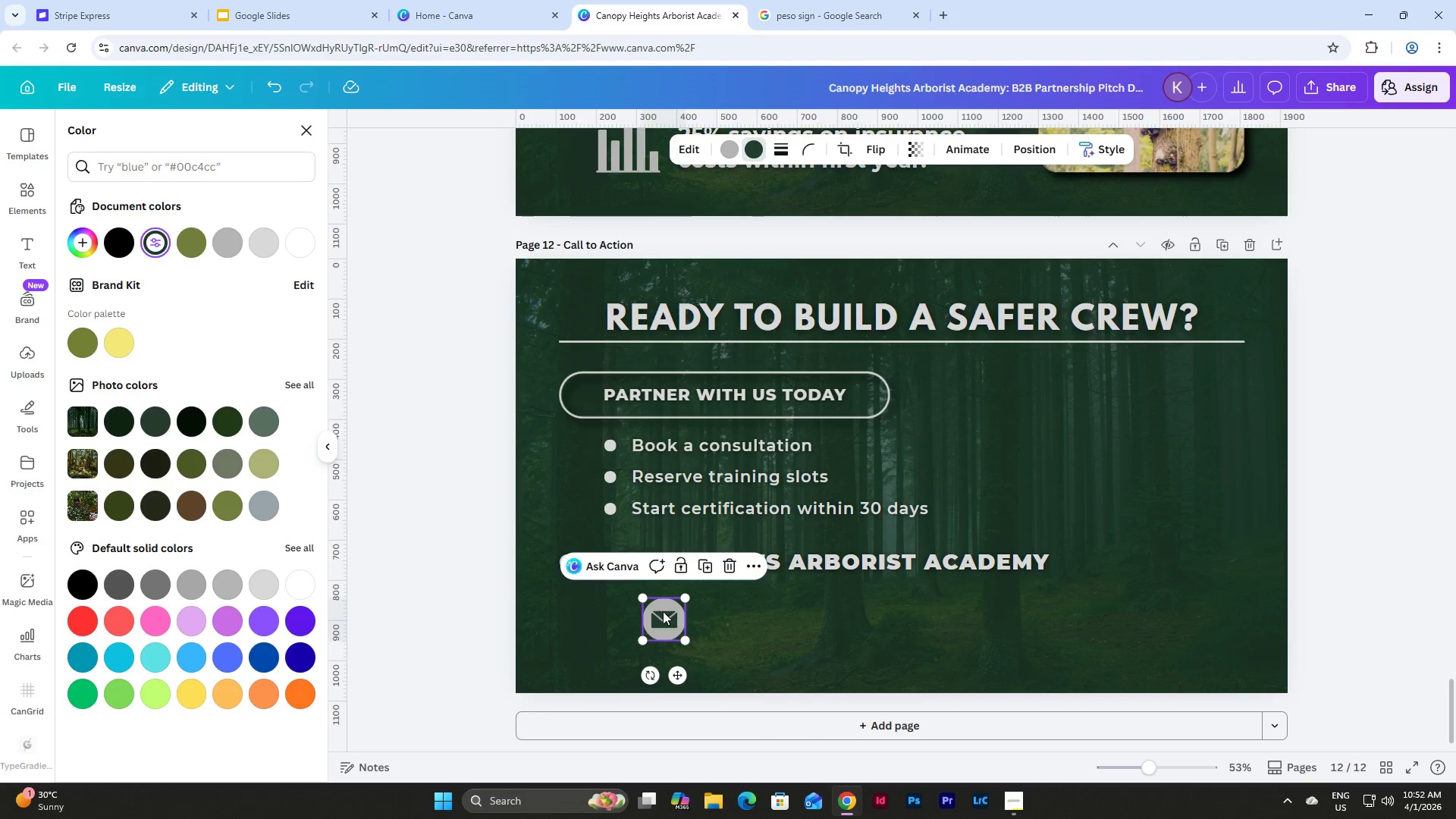 
left_click_drag(start_coordinate=[663, 610], to_coordinate=[609, 593])
 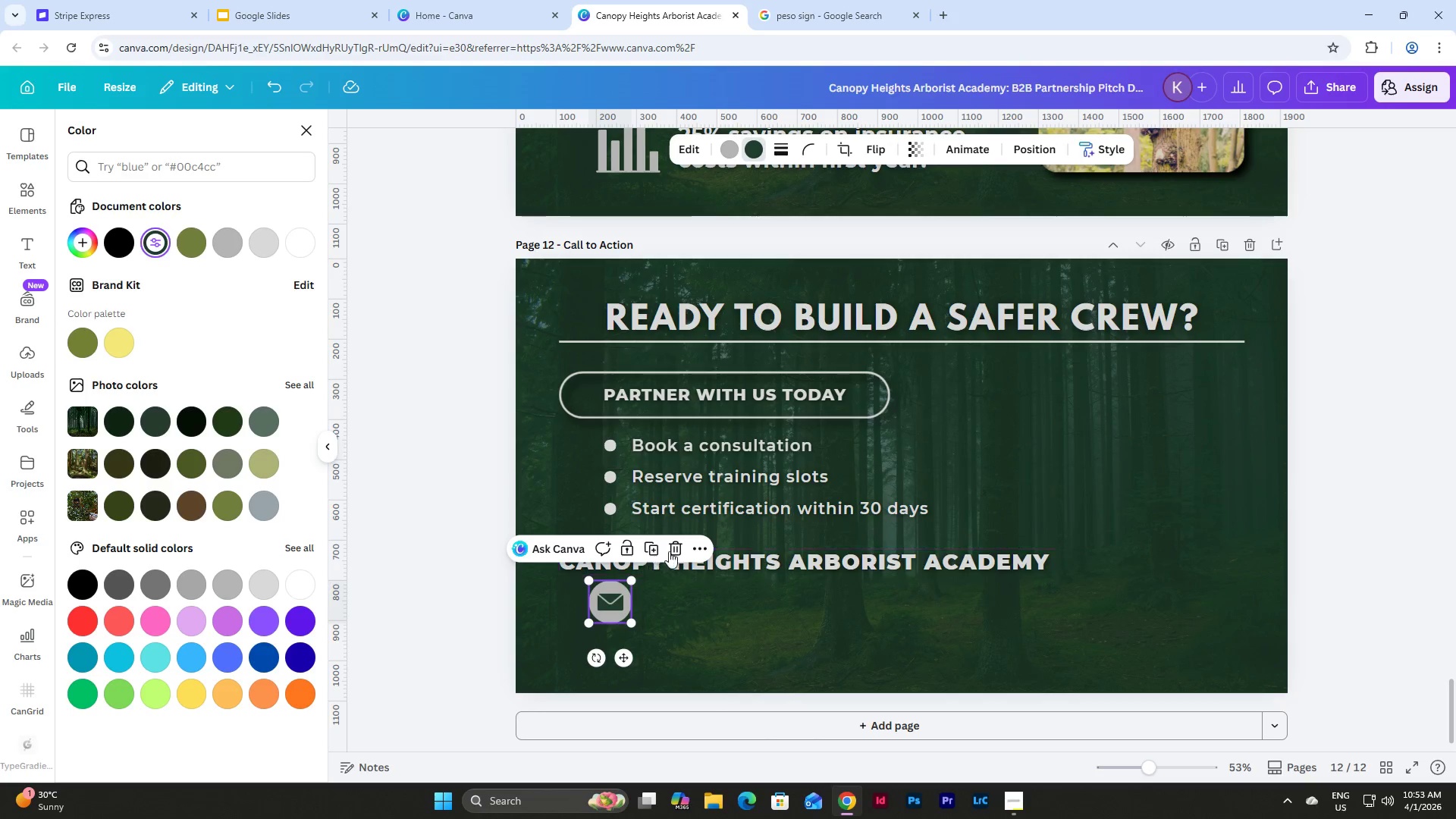 
left_click([678, 547])
 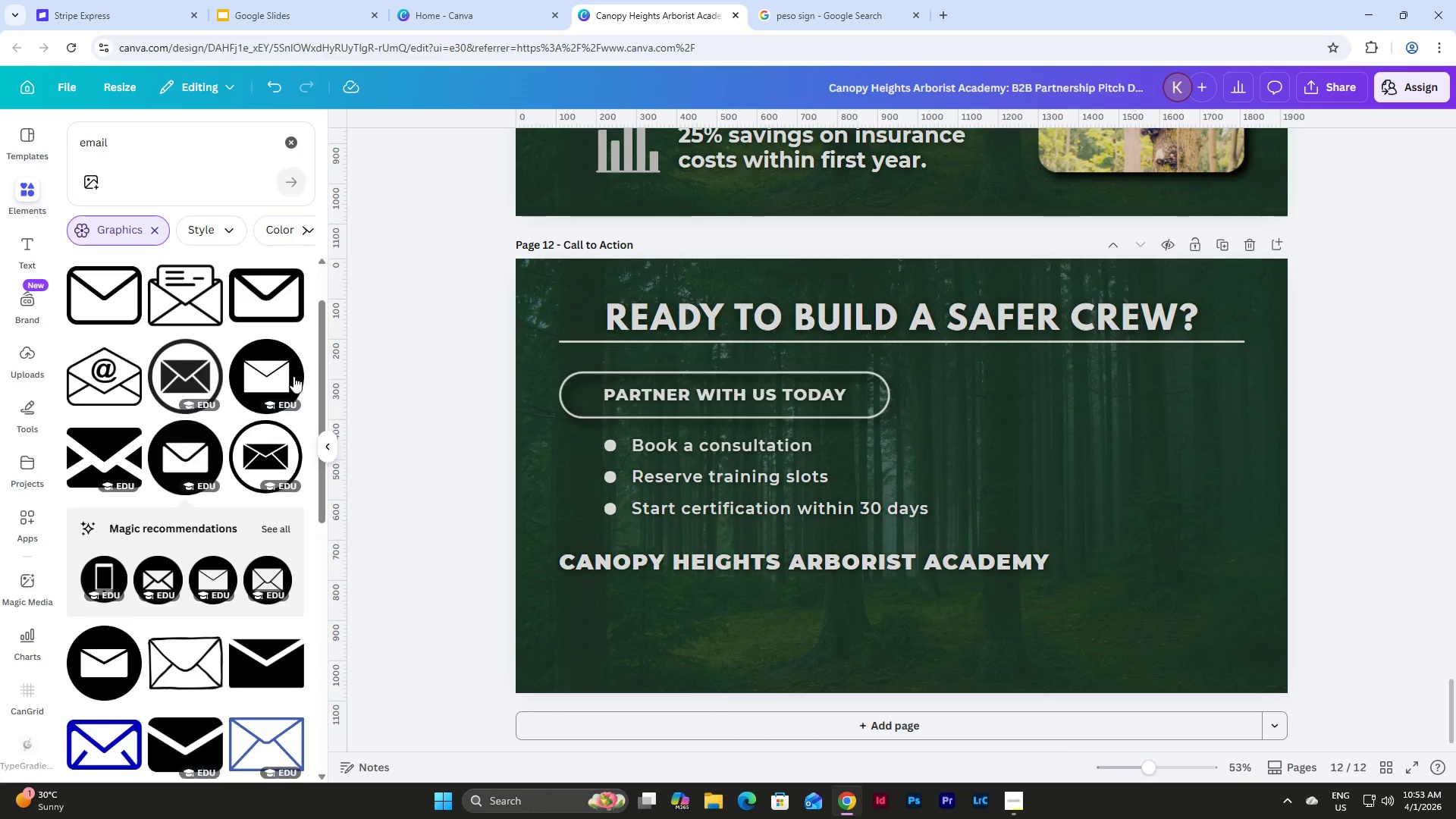 
scroll: coordinate [221, 322], scroll_direction: down, amount: 2.0
 